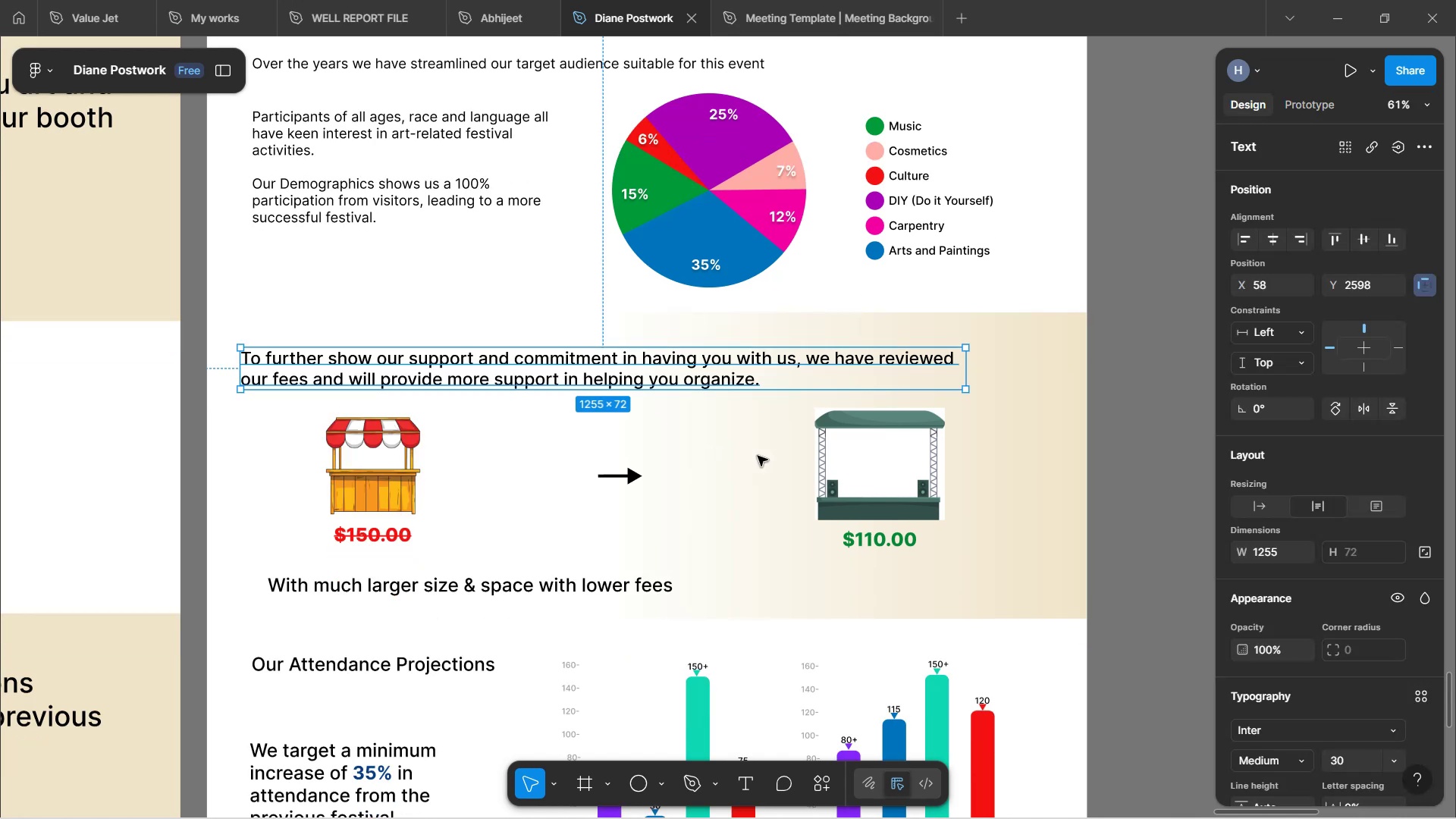 
wait(7.82)
 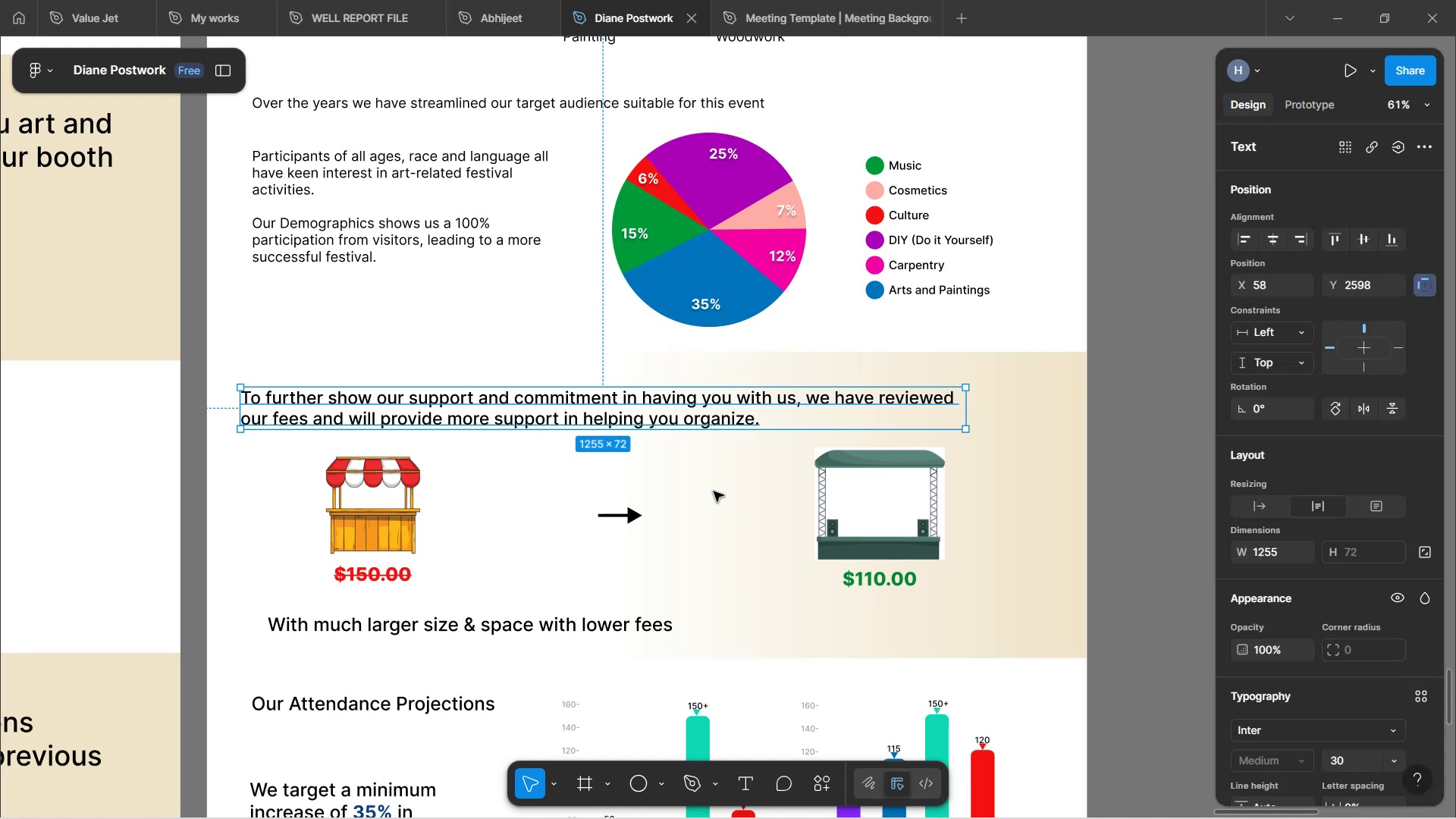 
left_click([1141, 451])
 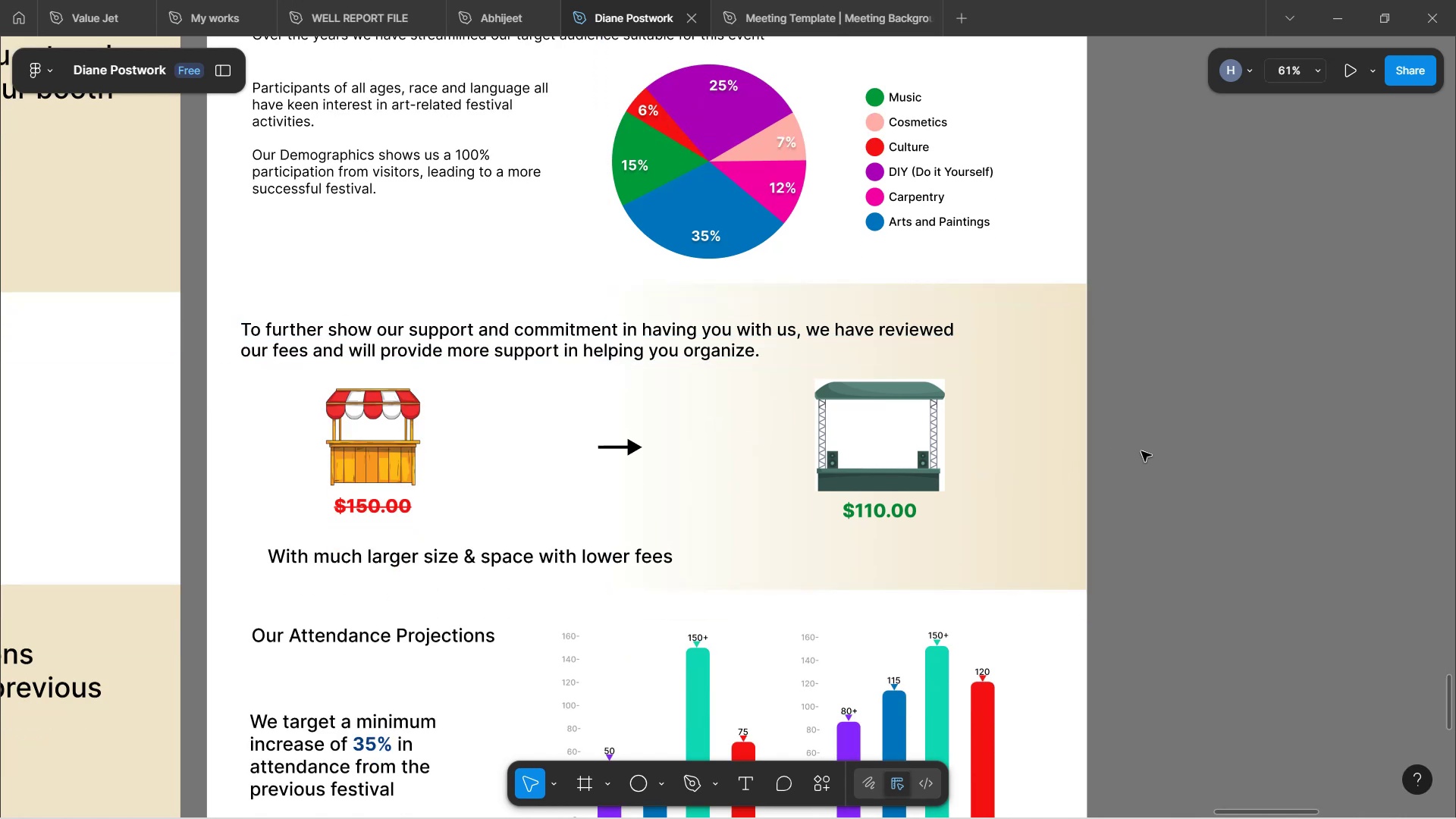 
scroll: coordinate [1196, 532], scroll_direction: down, amount: 21.0
 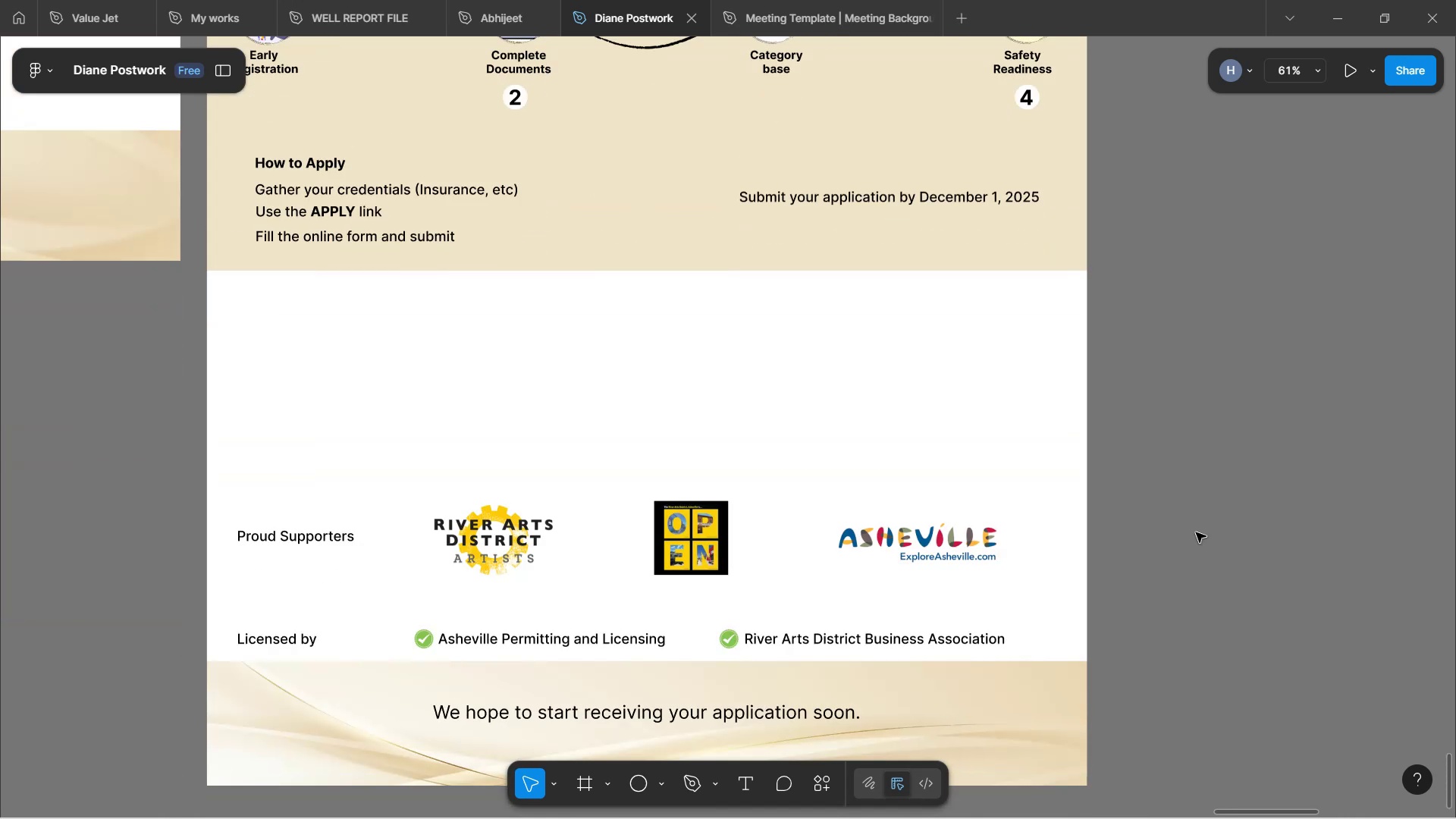 
scroll: coordinate [1196, 532], scroll_direction: up, amount: 9.0
 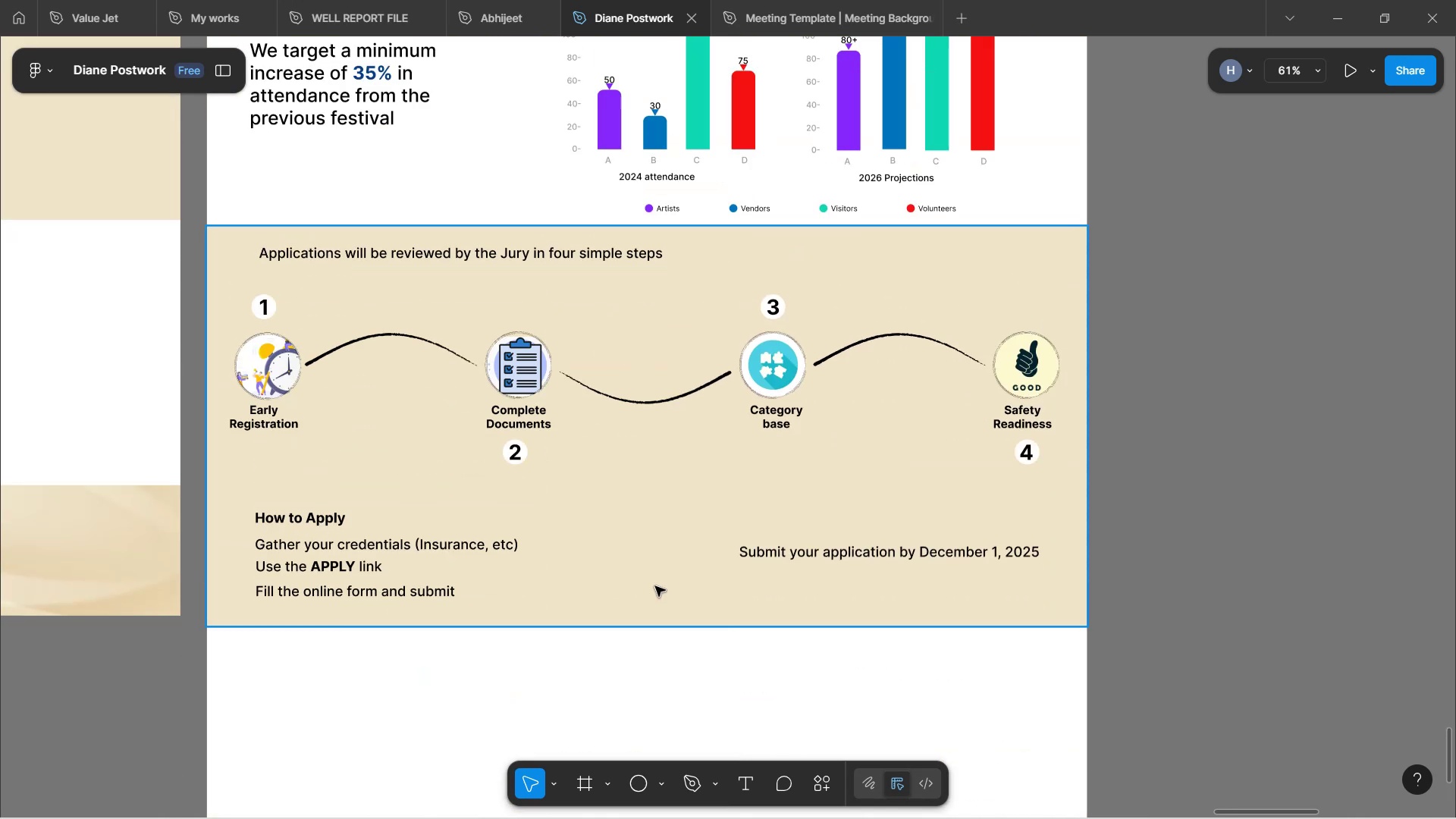 
left_click([645, 579])
 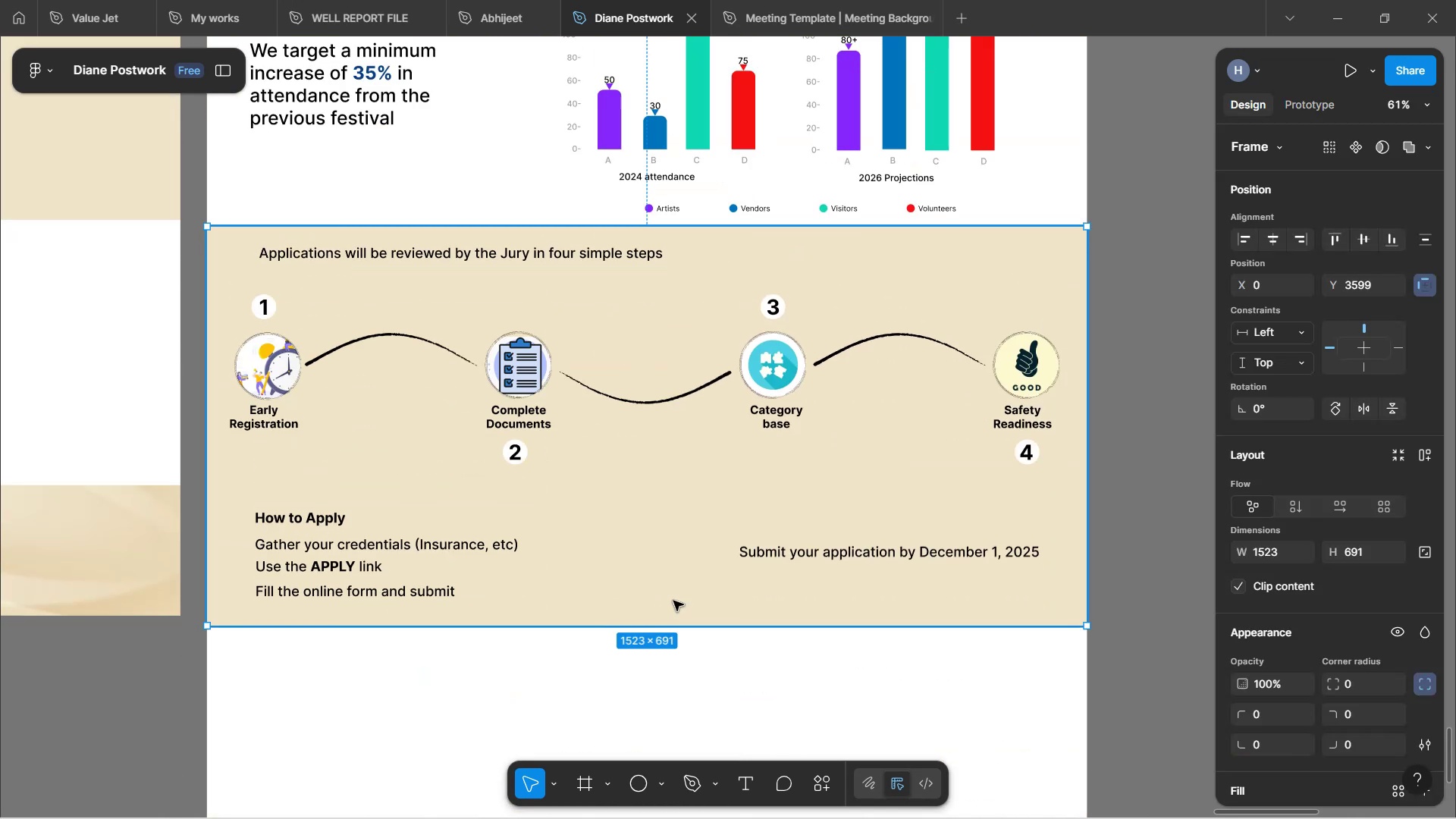 
wait(5.01)
 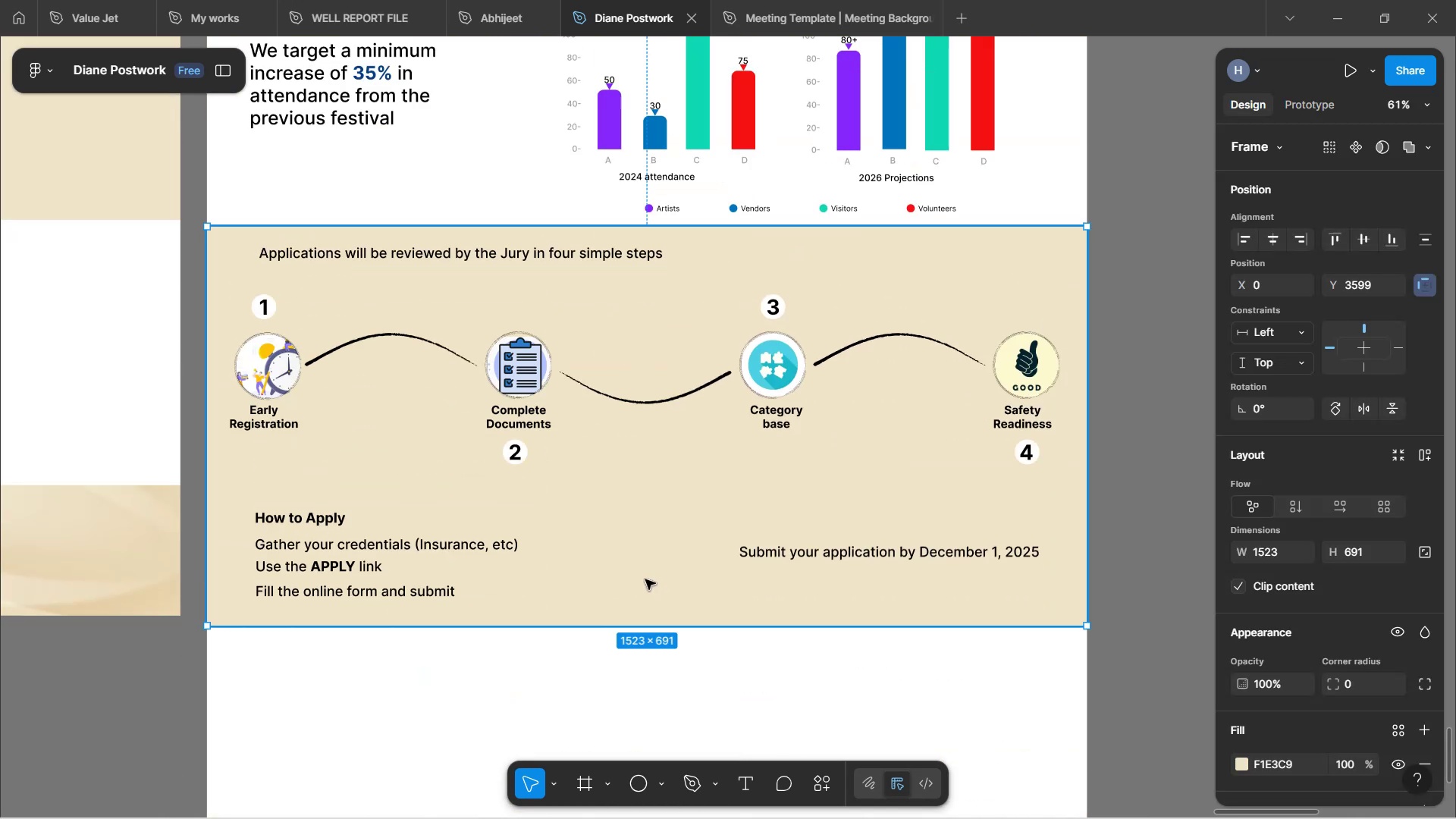 
left_click([790, 557])
 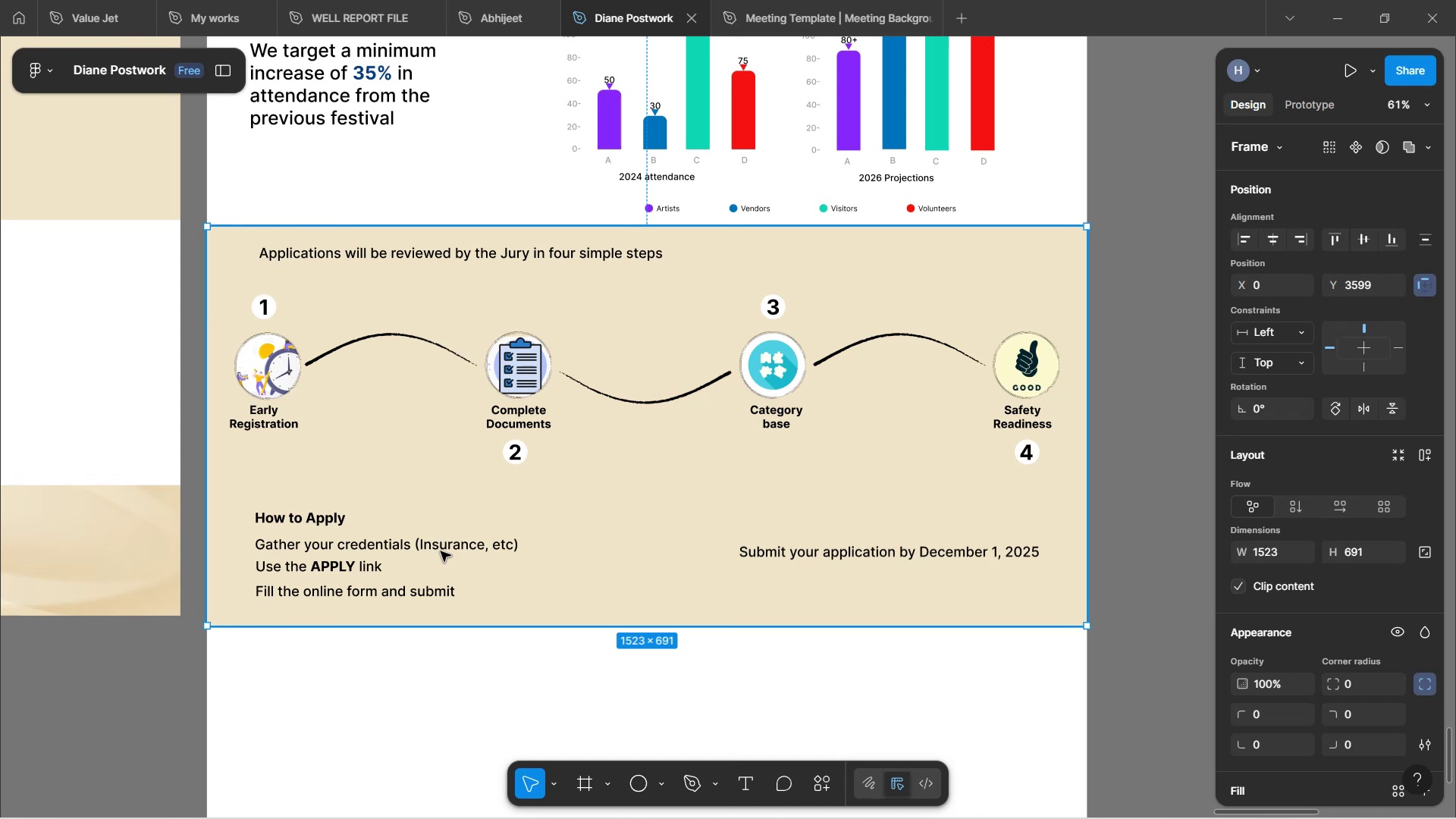 
wait(6.38)
 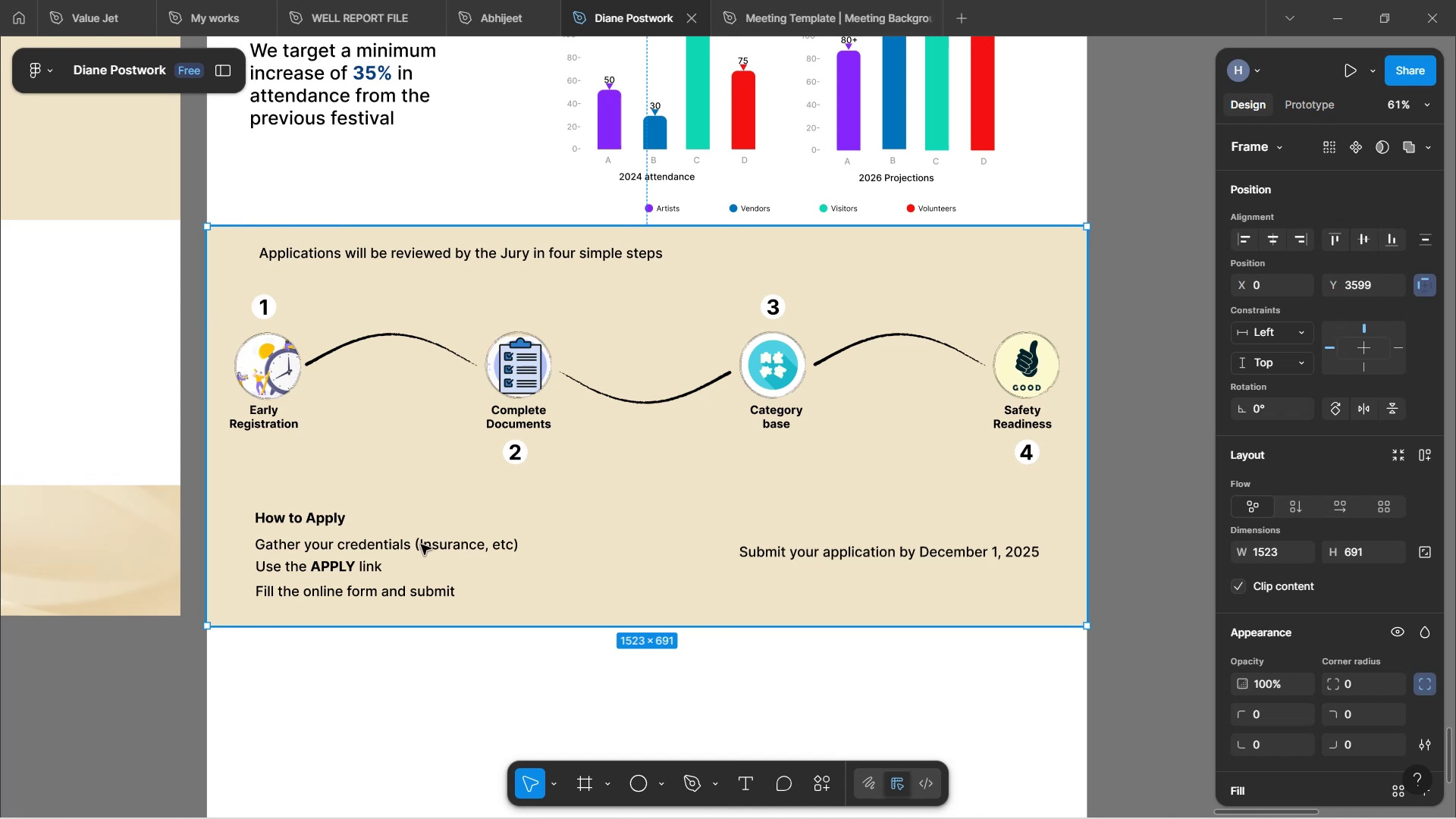 
double_click([917, 555])
 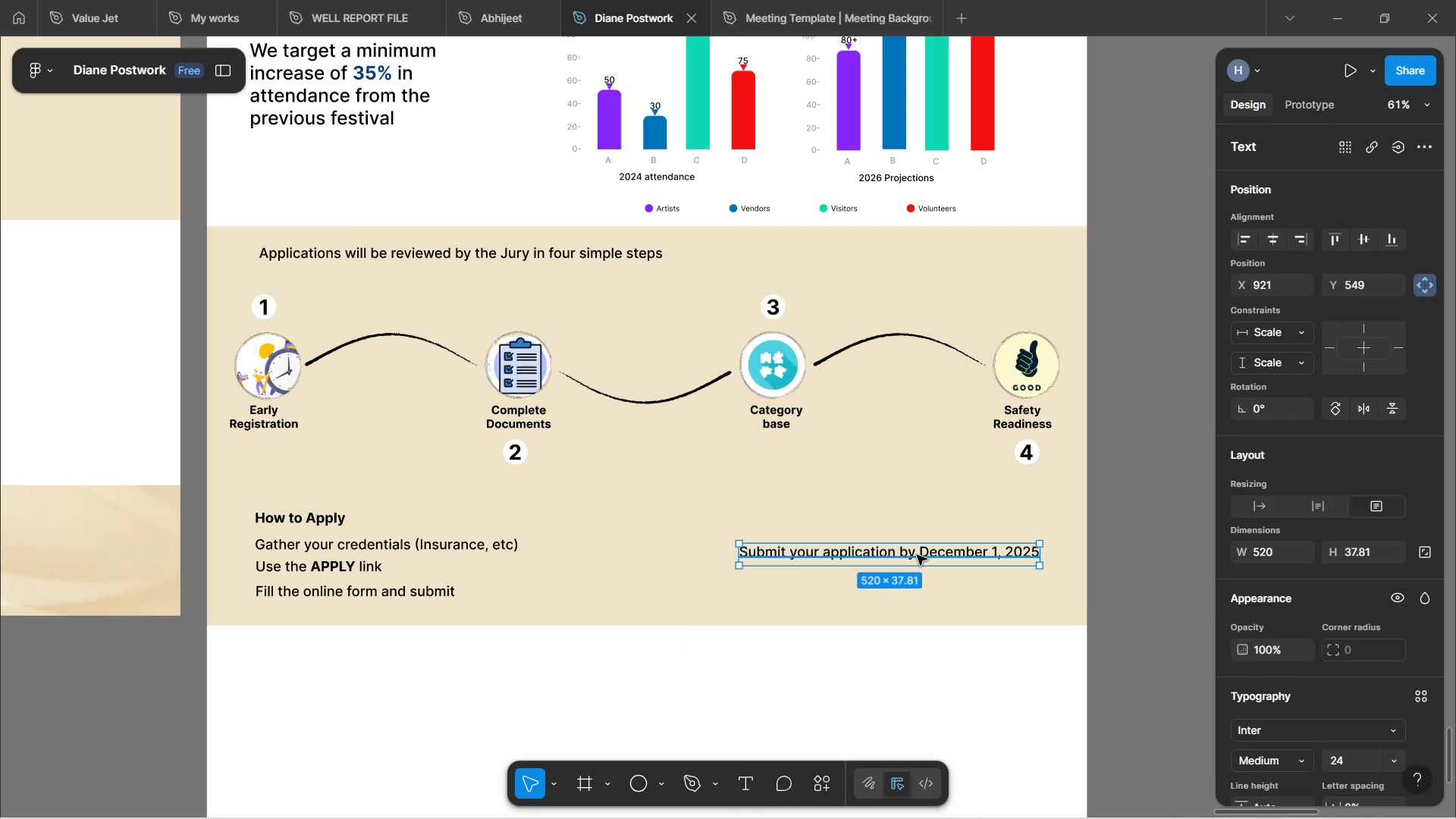 
left_click_drag(start_coordinate=[917, 555], to_coordinate=[911, 551])
 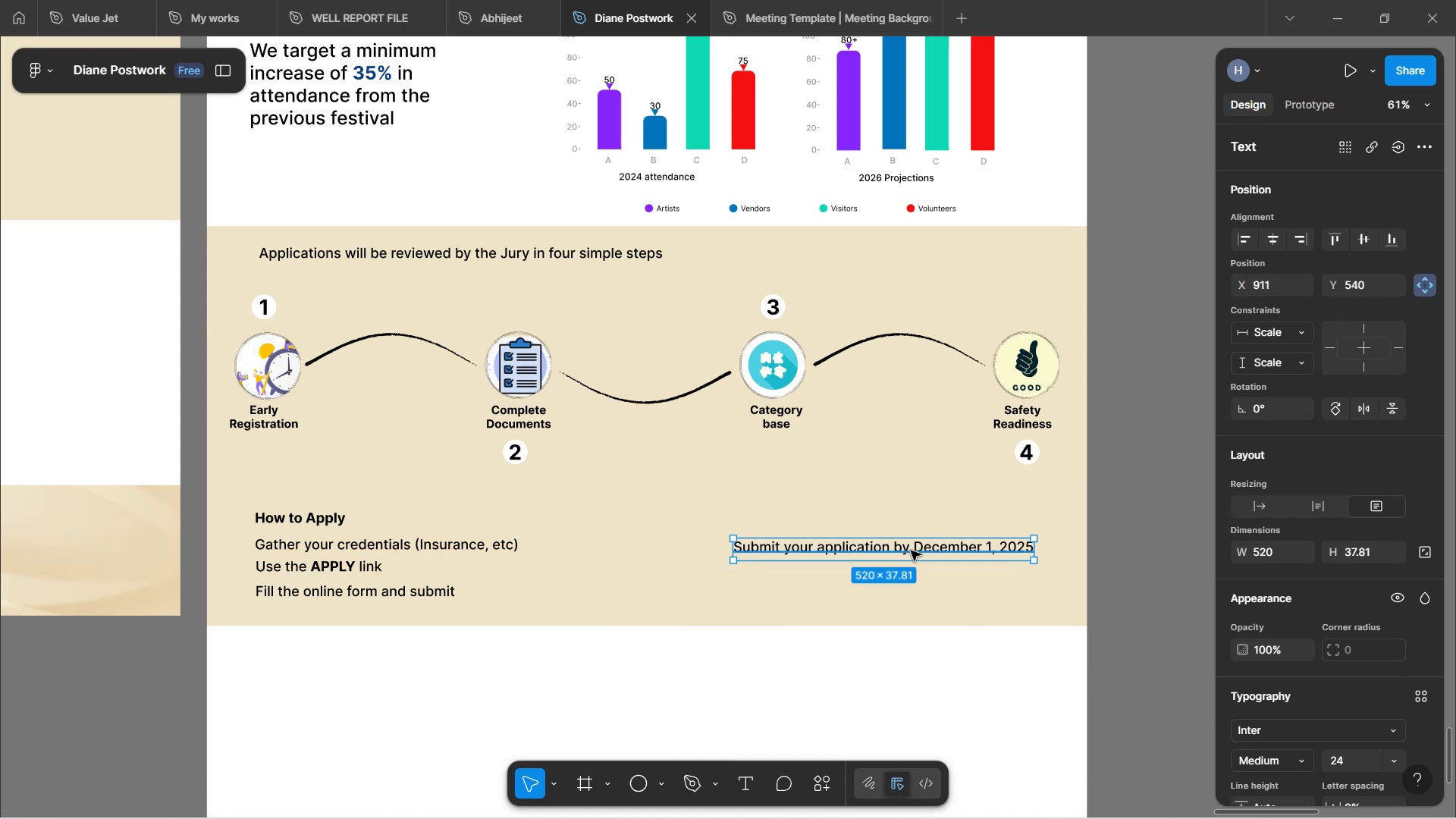 
hold_key(key=AltLeft, duration=1.73)
left_click_drag(start_coordinate=[911, 551], to_coordinate=[915, 532])
 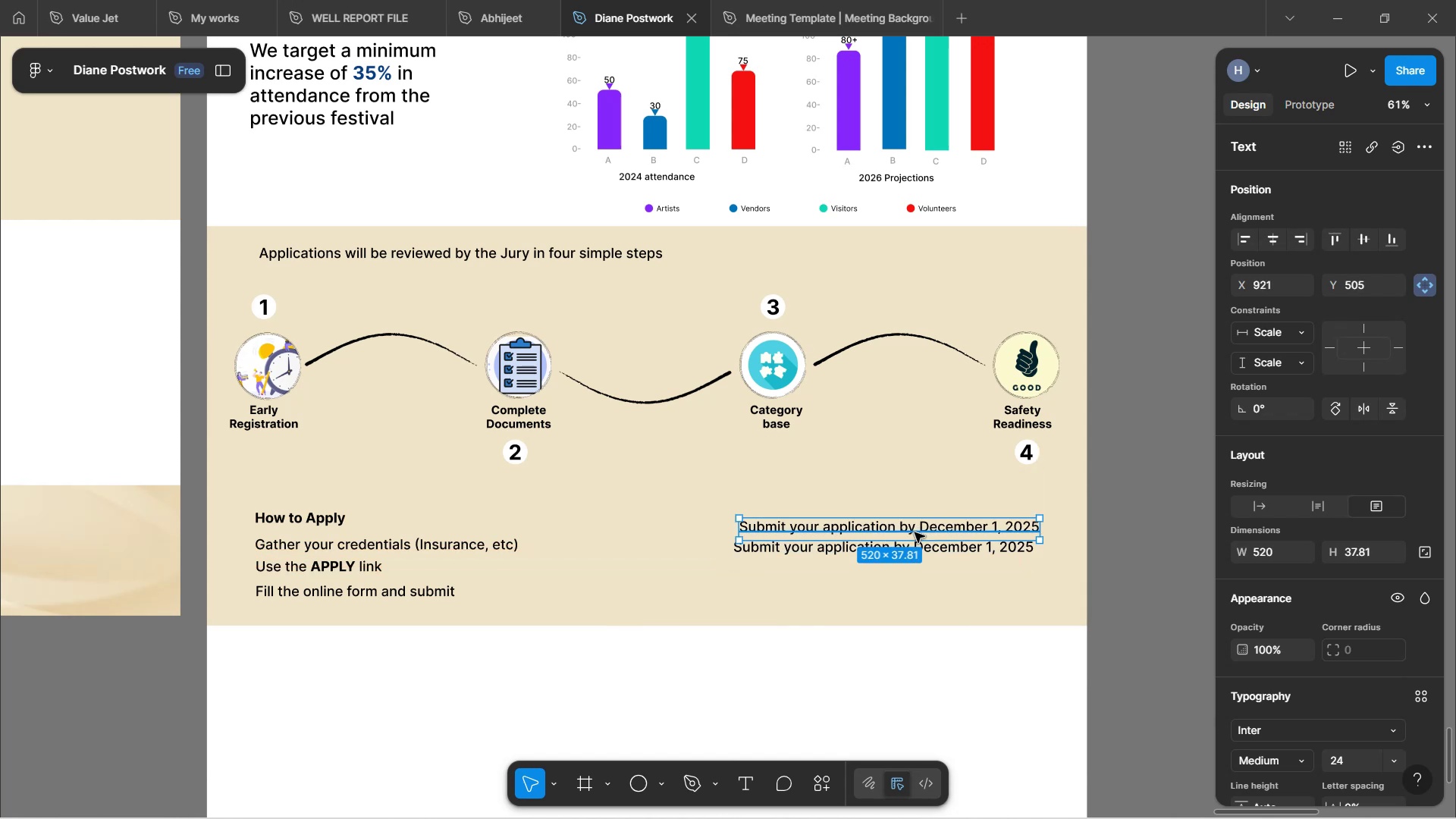 
hold_key(key=AltLeft, duration=0.4)
 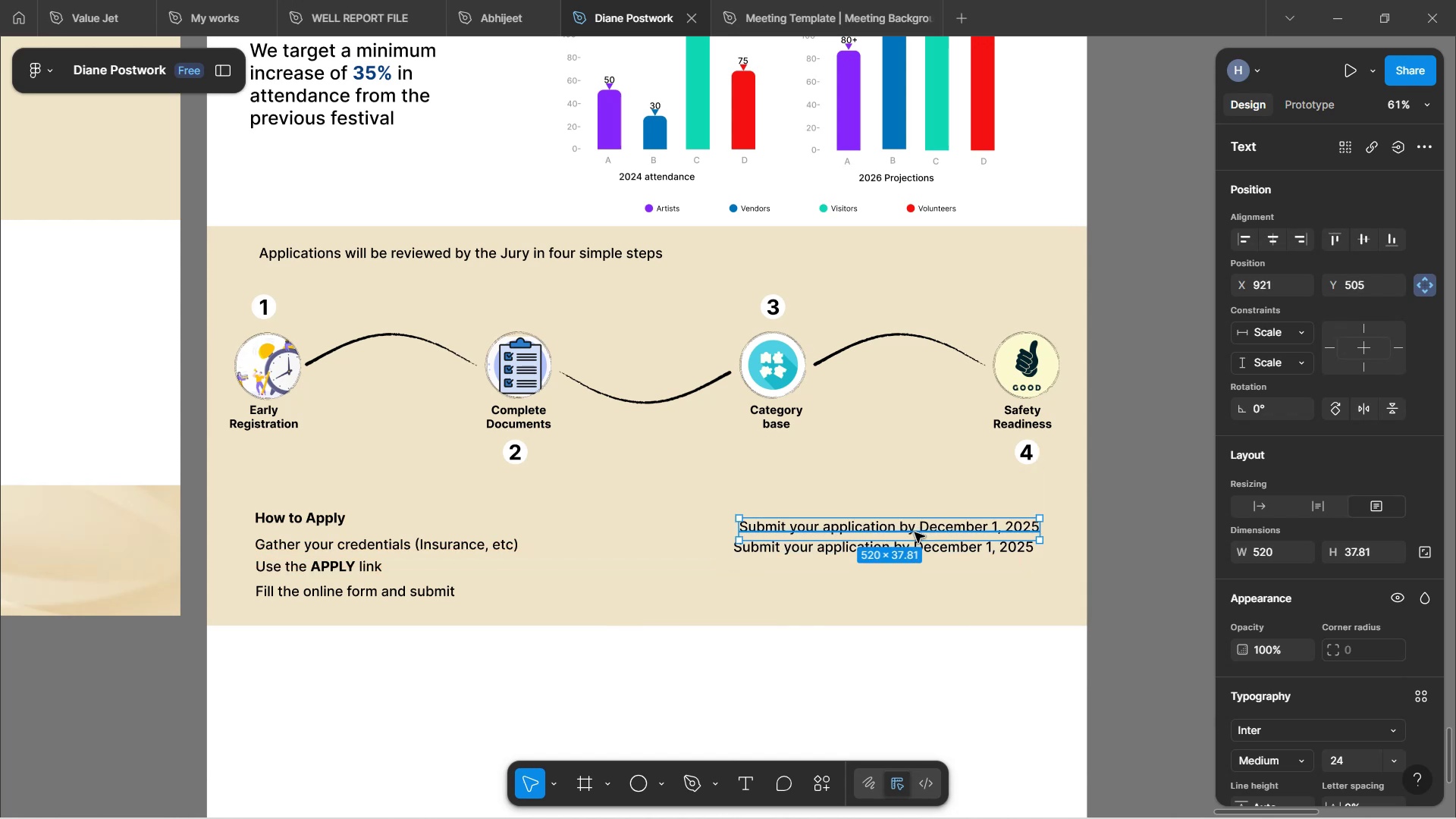 
double_click([915, 532])
 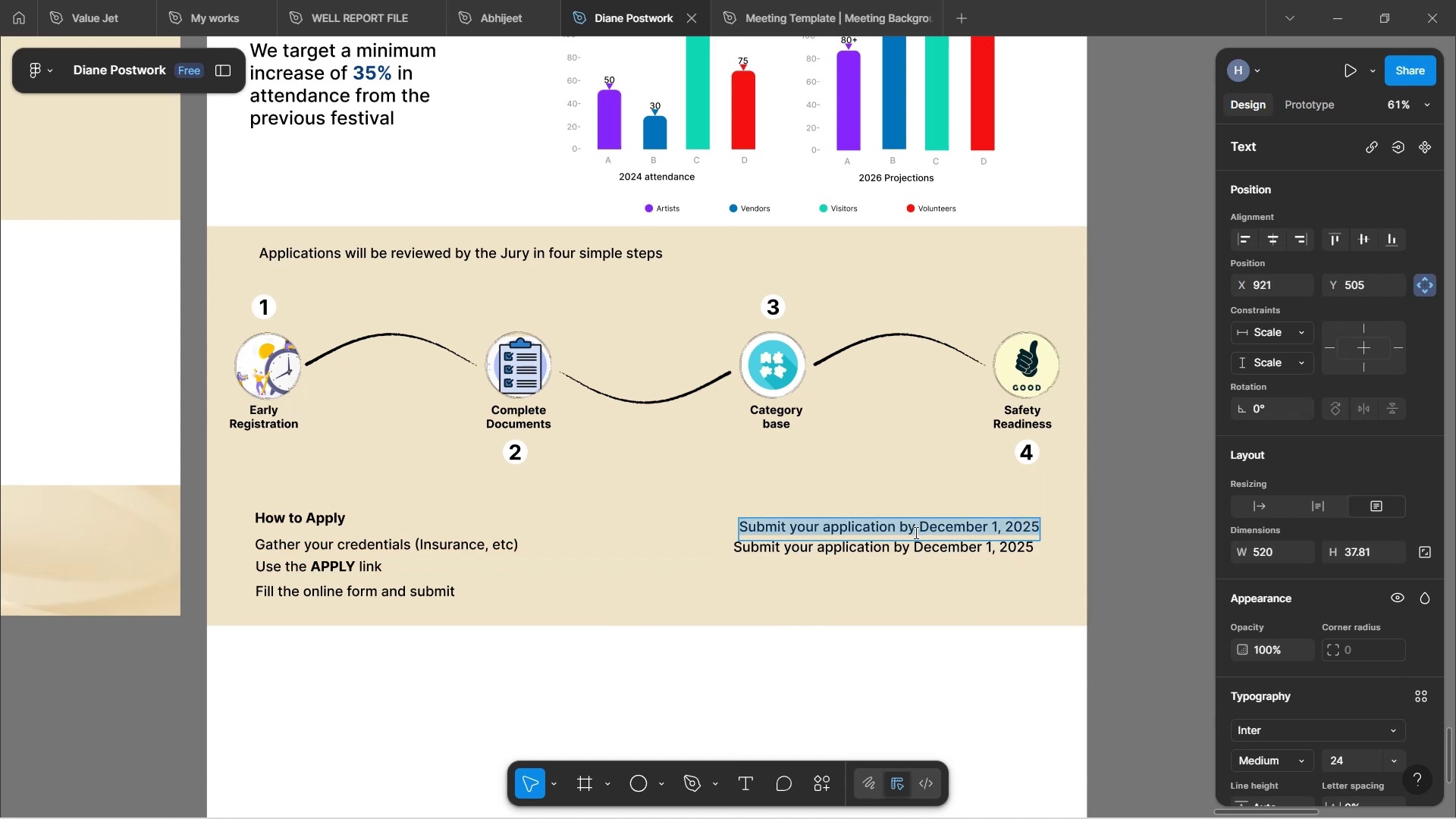 
type(Zerolication fees)
 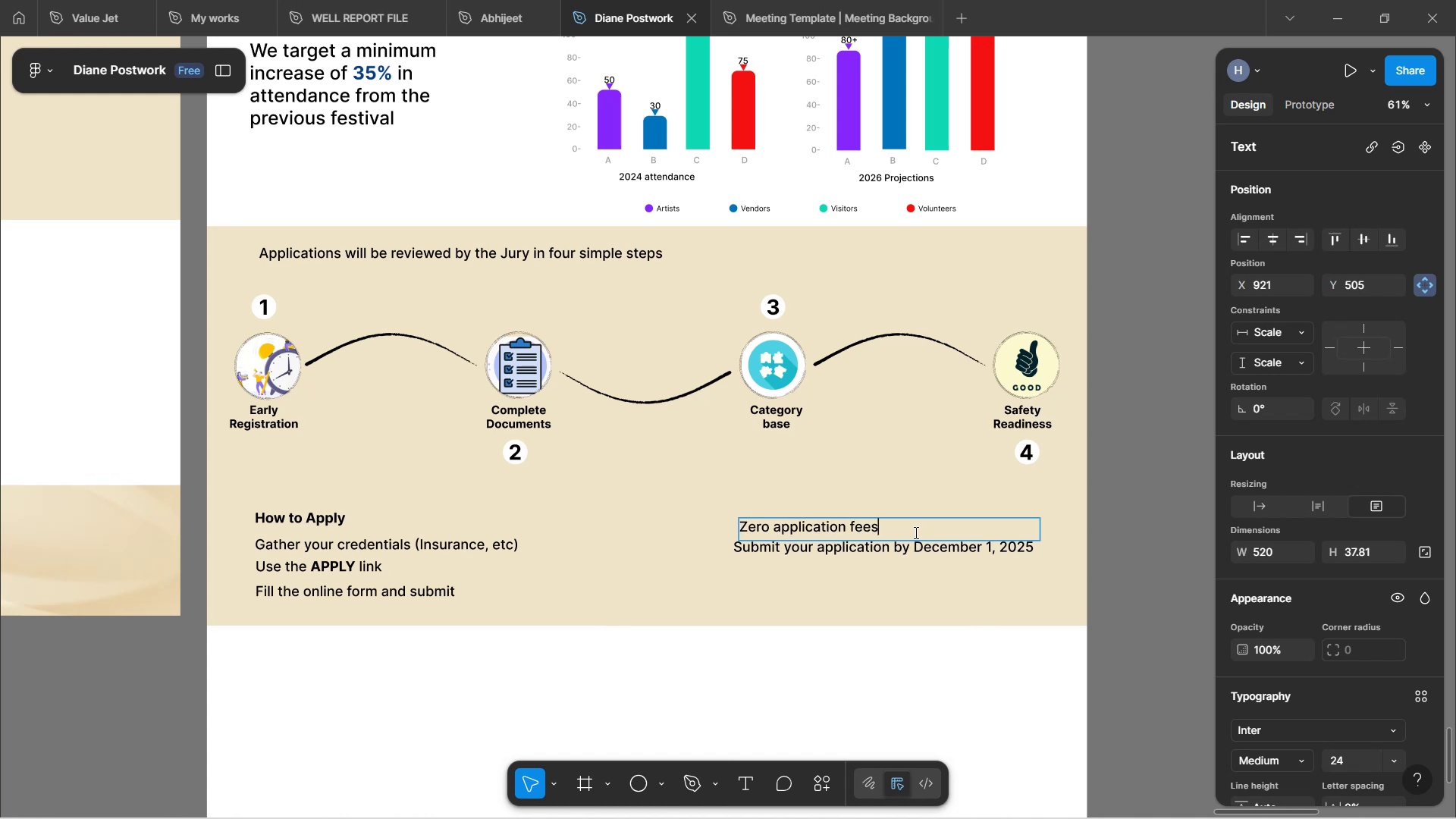 
hold_key(key=P, duration=0.31)
 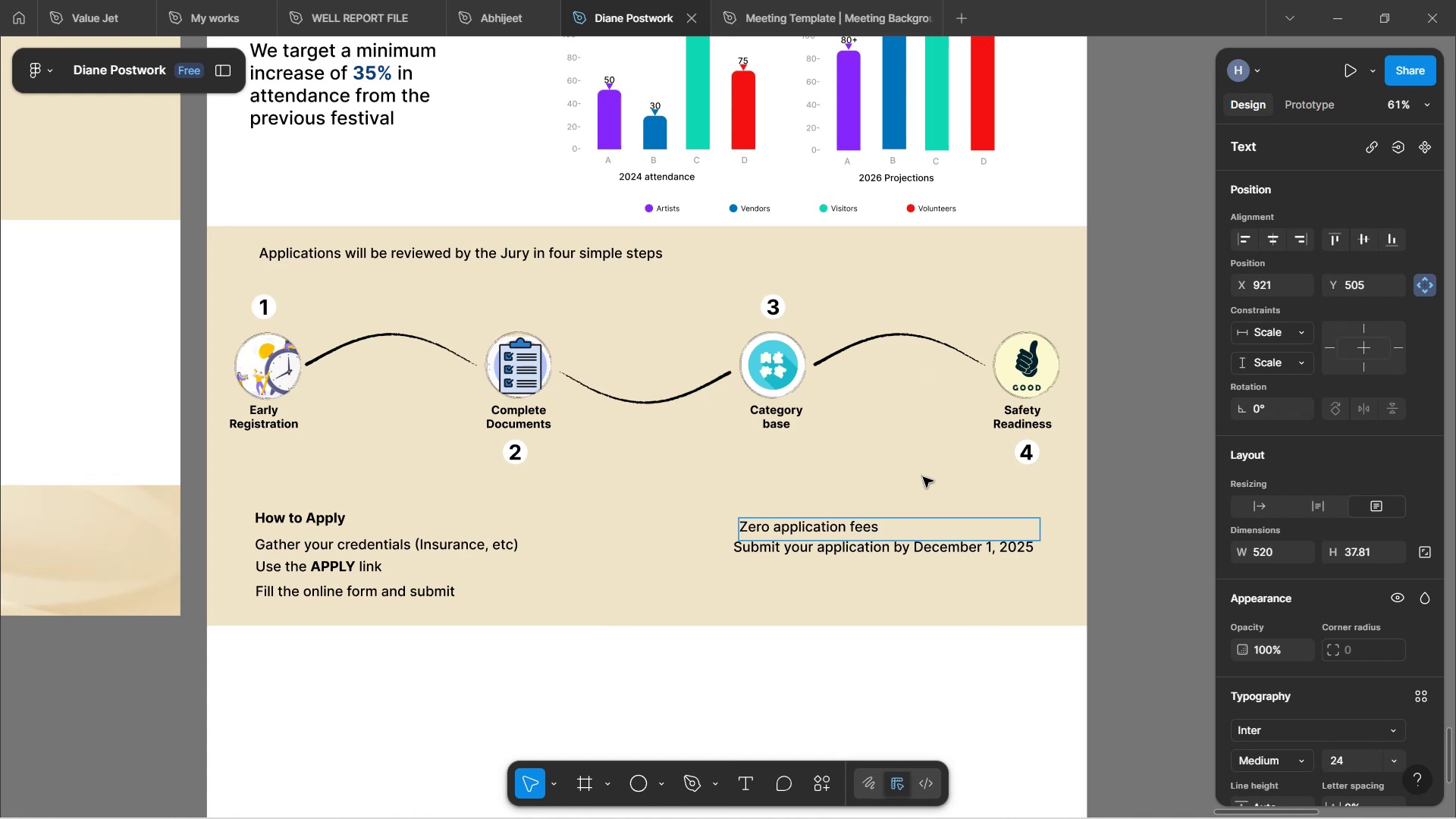 
left_click([912, 567])
 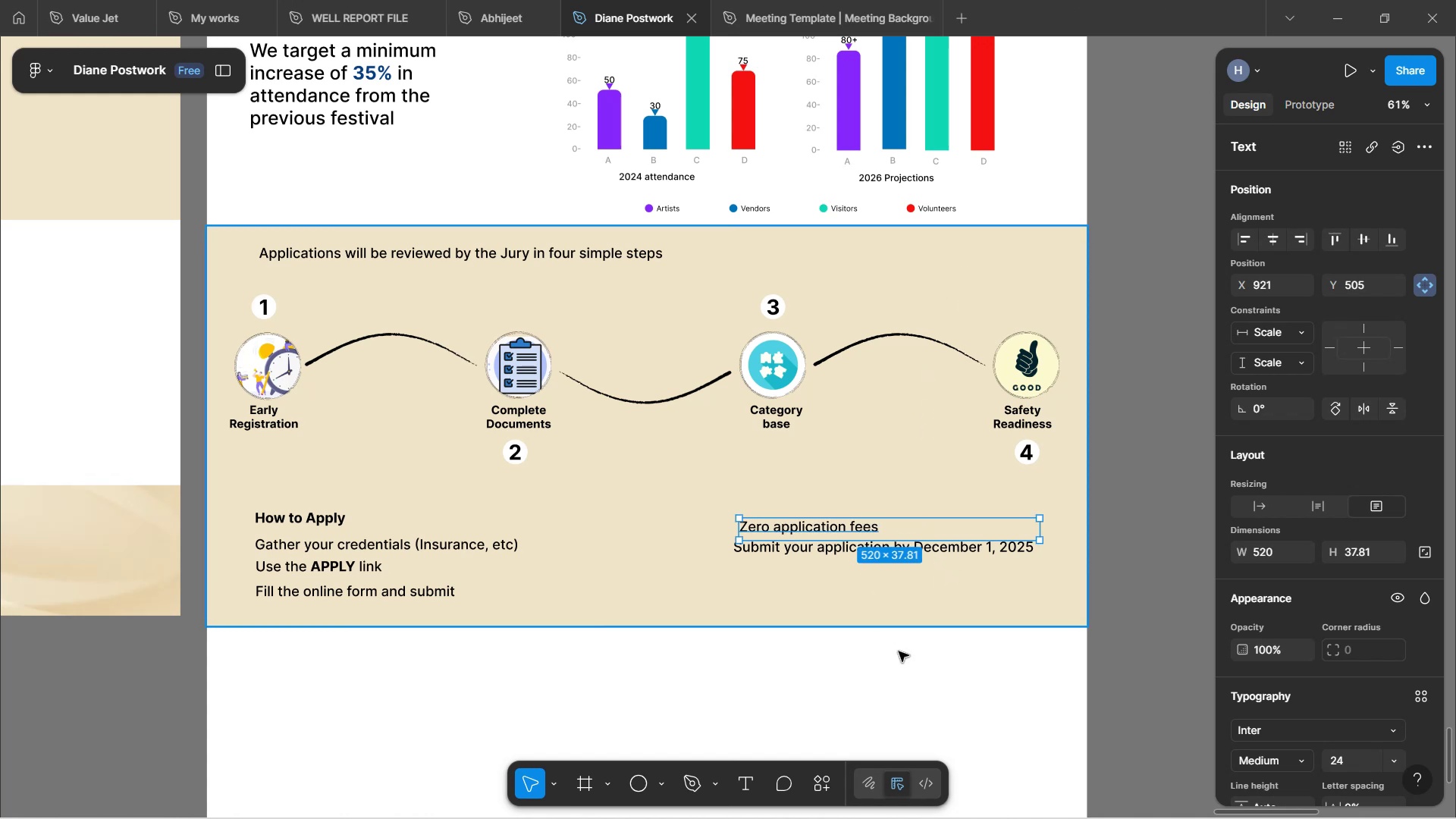 
left_click([899, 651])
 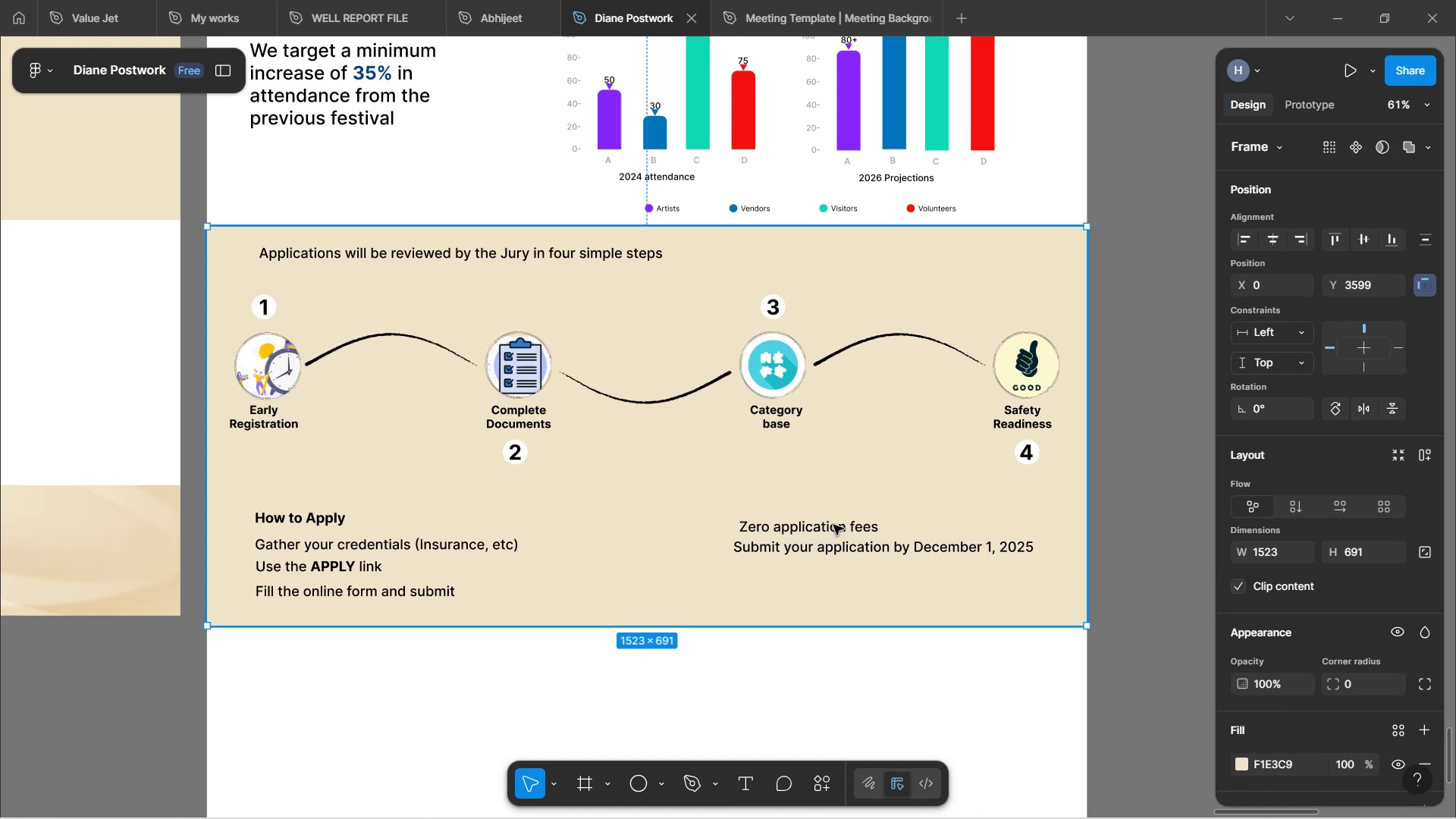 
double_click([833, 525])
 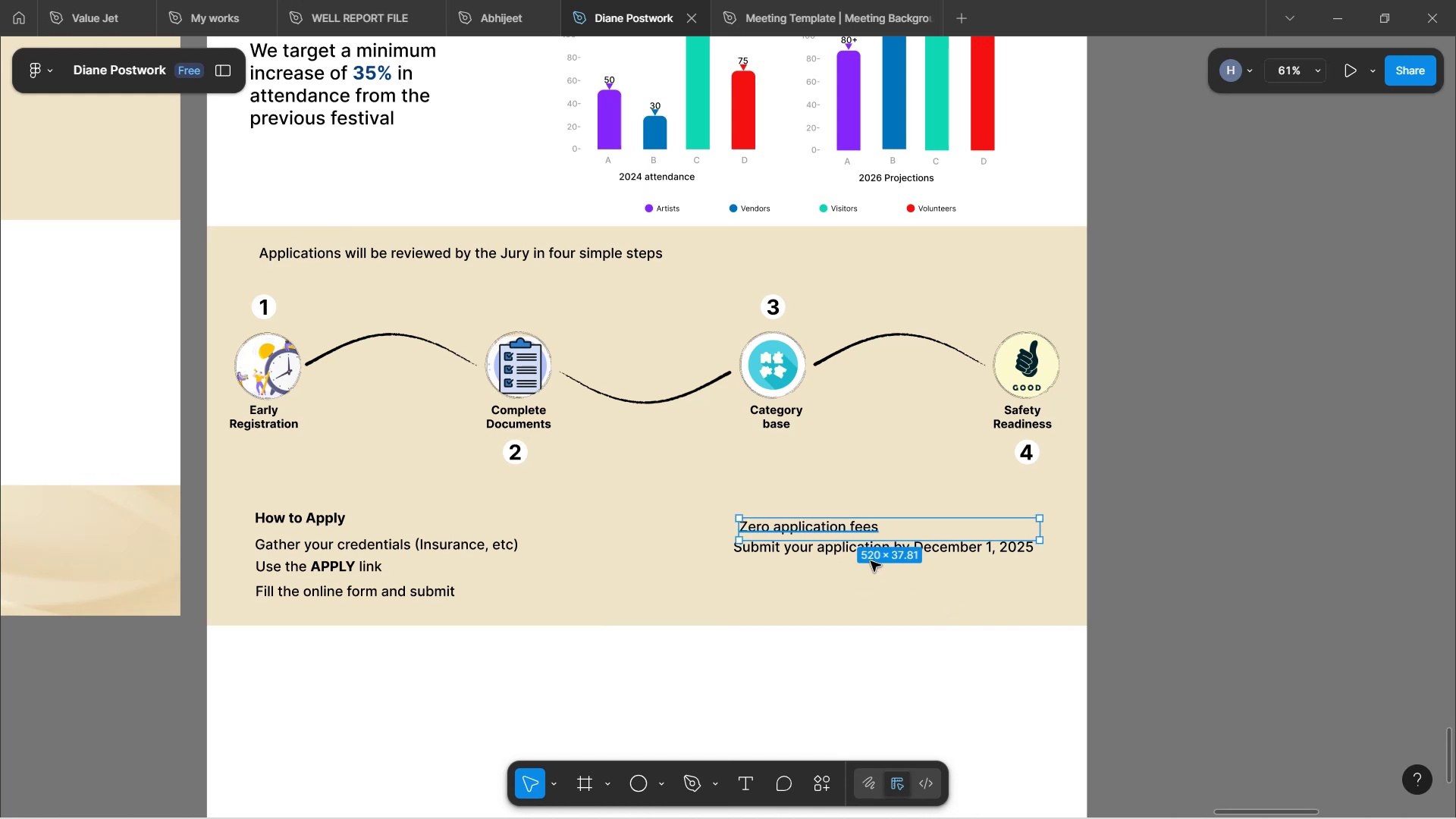 
wait(7.93)
 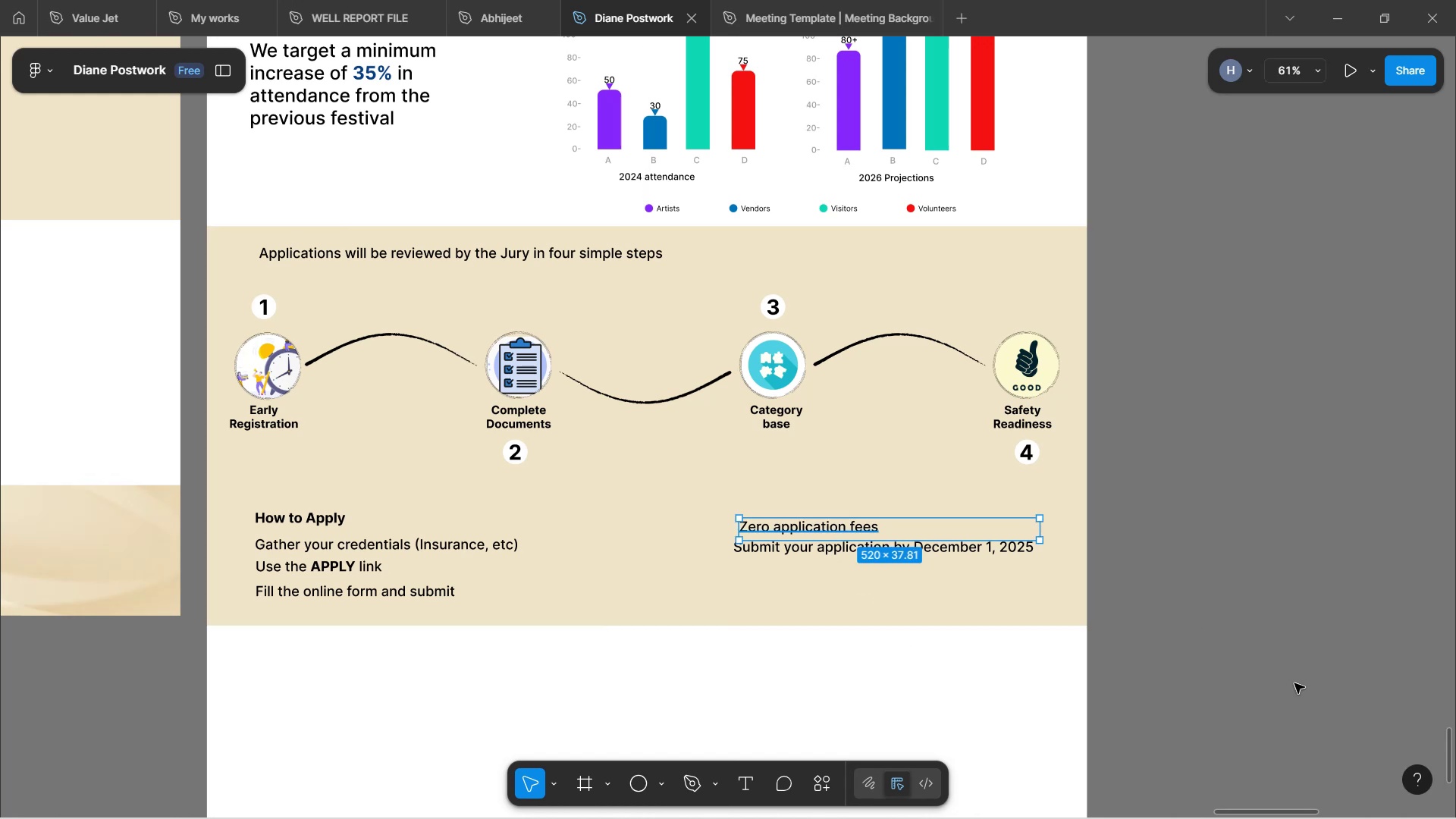 
scroll: coordinate [1263, 529], scroll_direction: down, amount: 8.0
 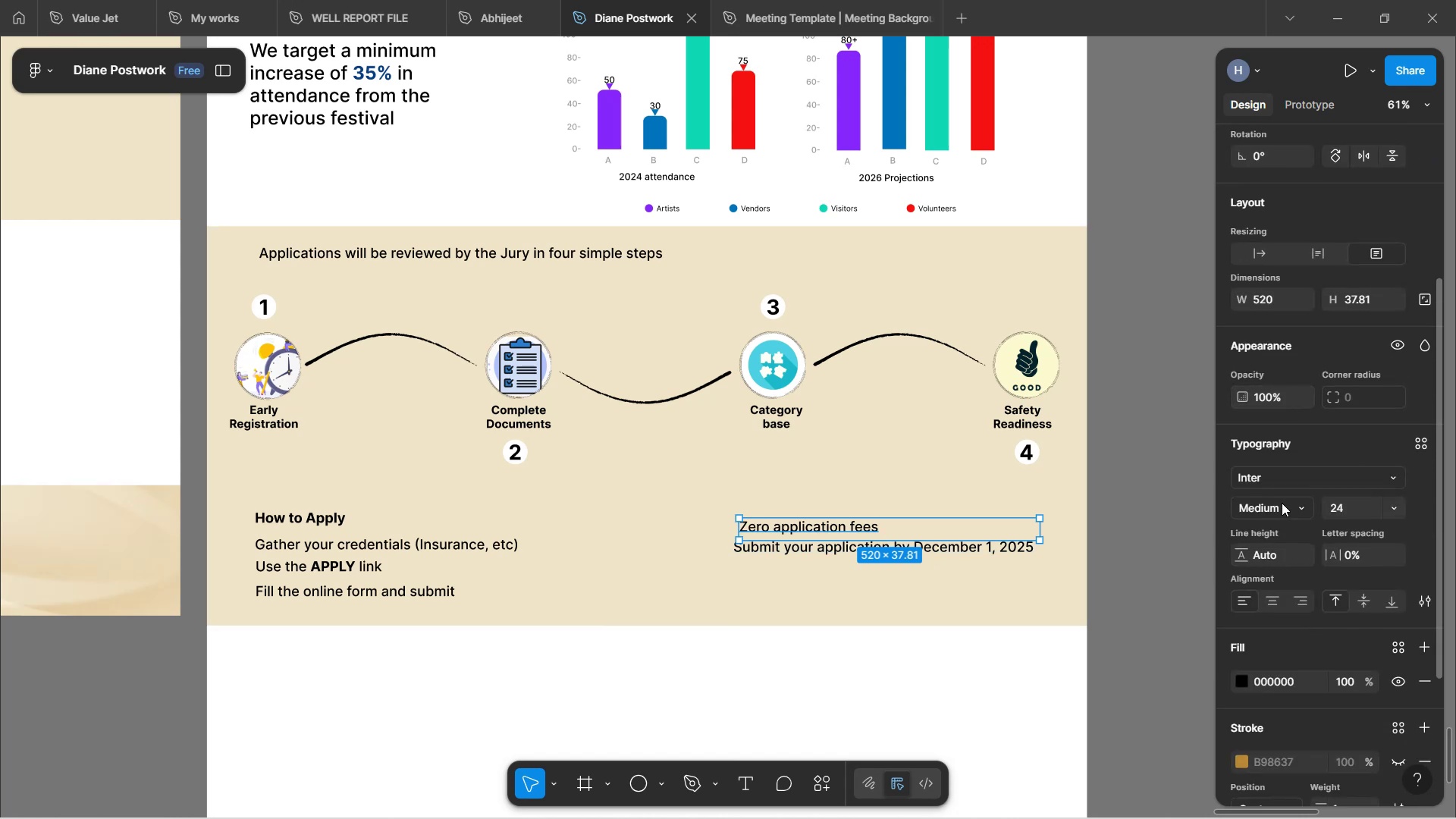 
scroll: coordinate [1279, 484], scroll_direction: up, amount: 4.0
 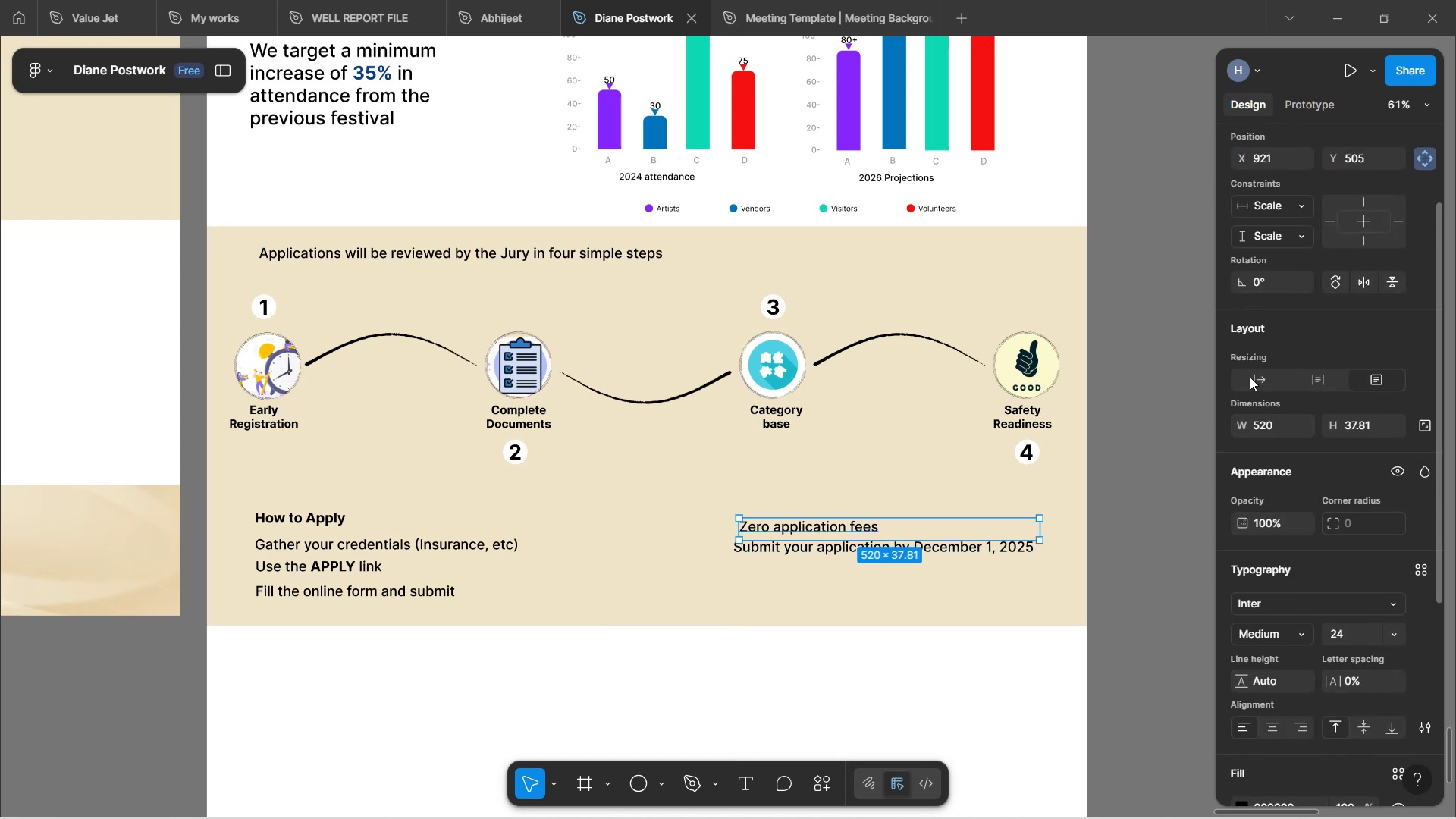 
left_click([1250, 377])
 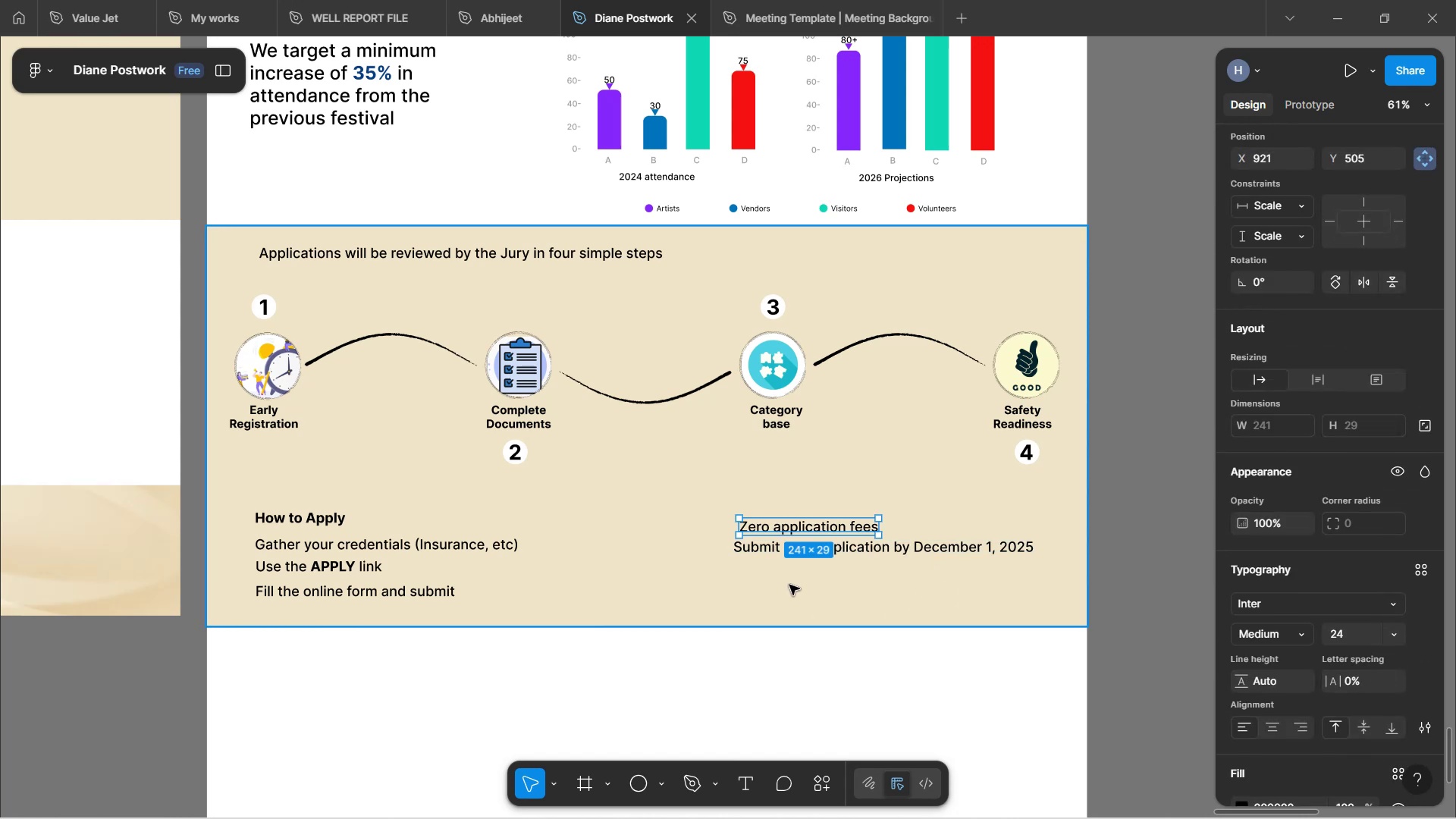 
hold_key(key=ControlLeft, duration=0.57)
scroll: coordinate [795, 574], scroll_direction: up, amount: 3.0
 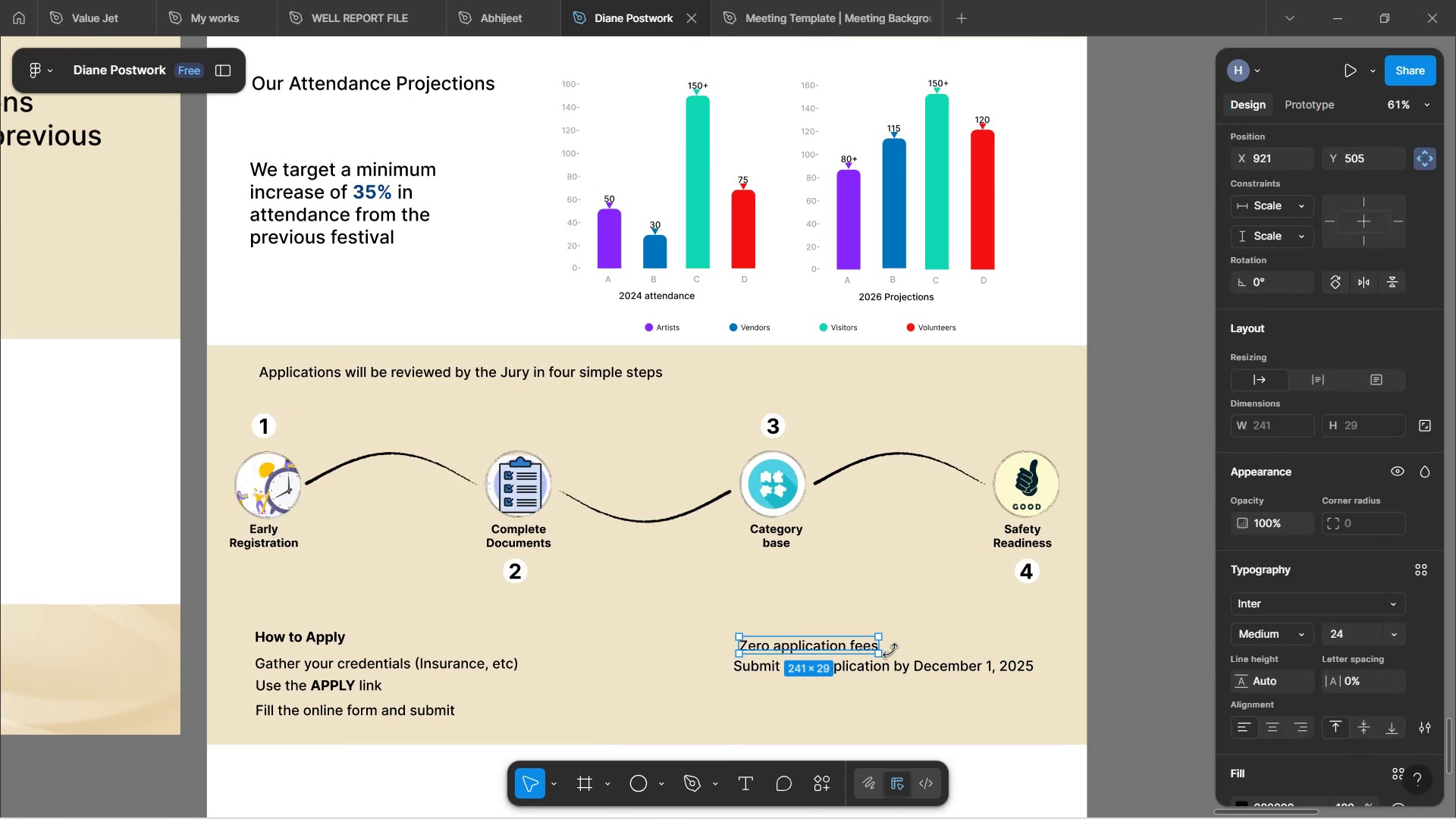 
scroll: coordinate [886, 653], scroll_direction: down, amount: 2.0
 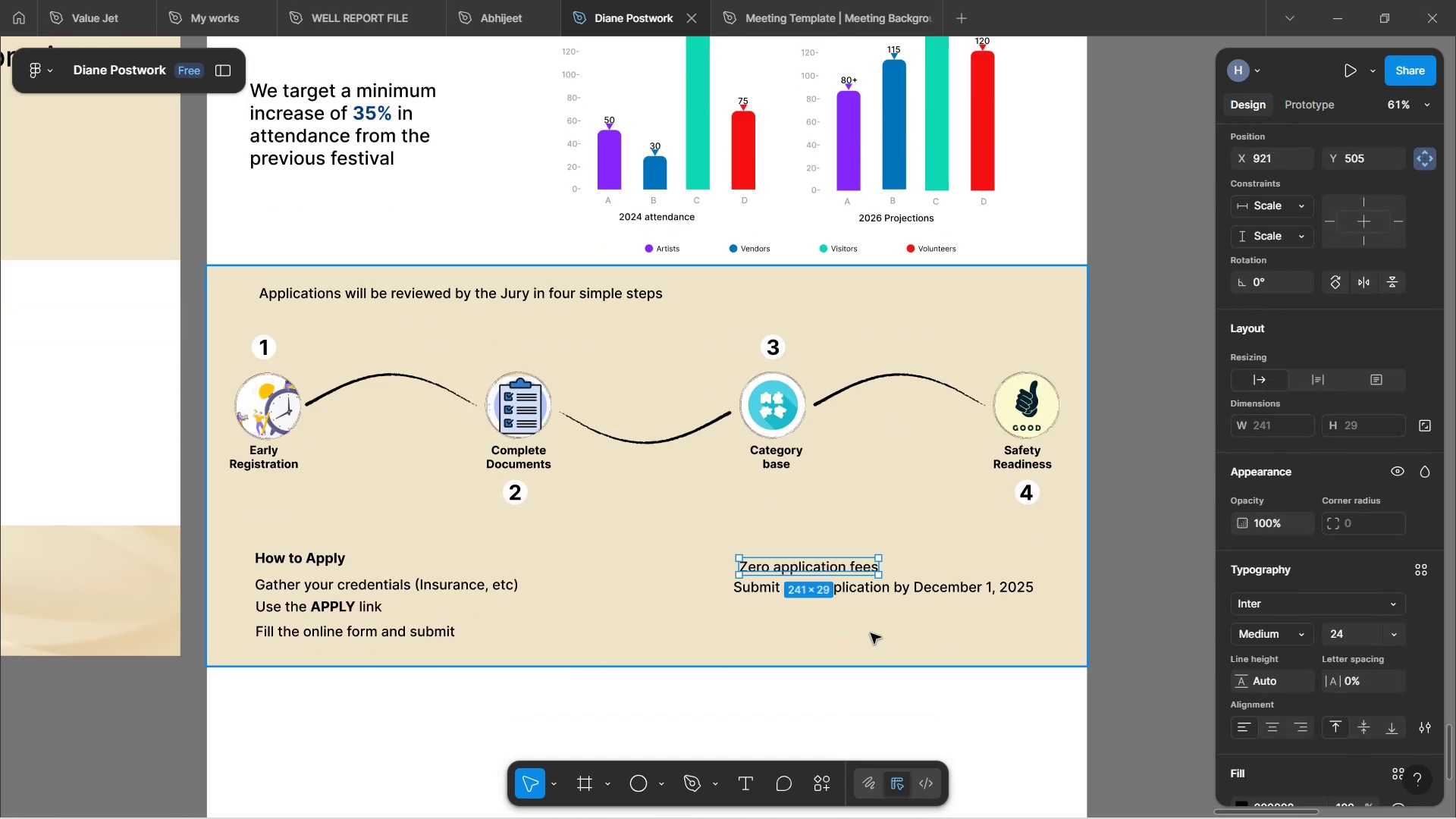 
hold_key(key=ControlLeft, duration=0.91)
scroll: coordinate [842, 607], scroll_direction: up, amount: 3.0
 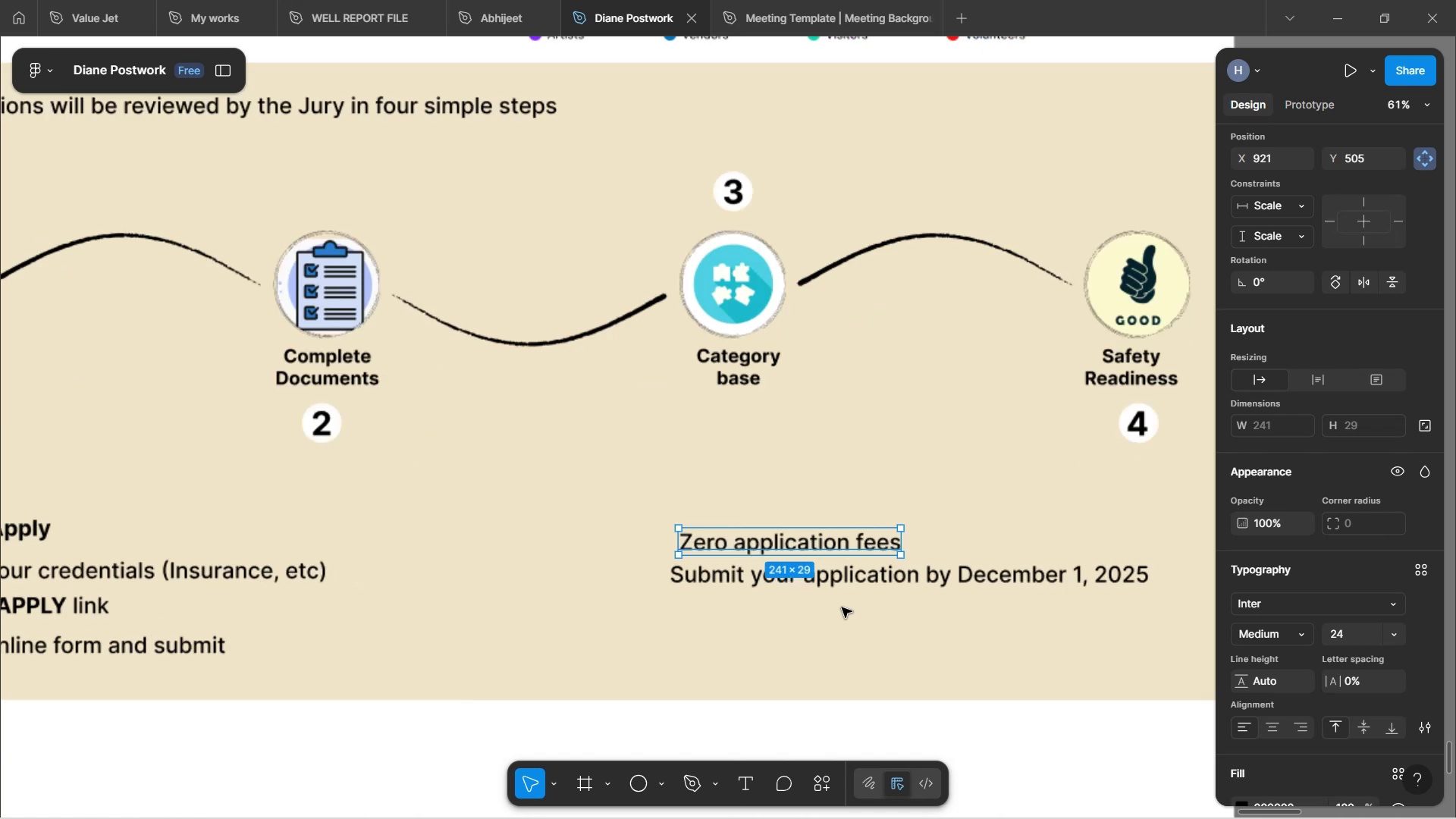 
hold_key(key=ControlLeft, duration=1.86)
scroll: coordinate [842, 607], scroll_direction: down, amount: 3.0
 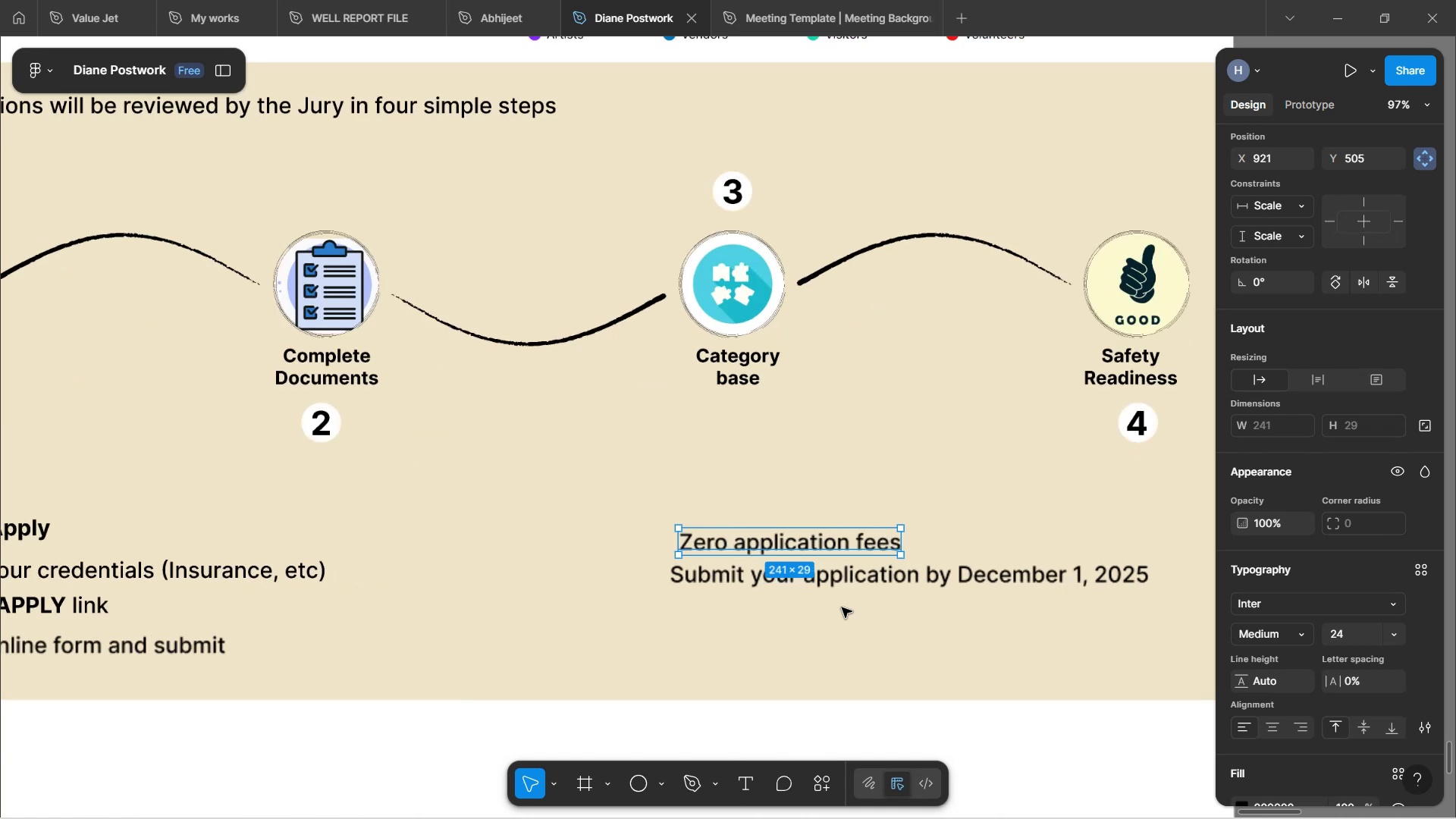 
hold_key(key=ControlLeft, duration=1.52)
scroll: coordinate [827, 511], scroll_direction: none, amount: 0.0
 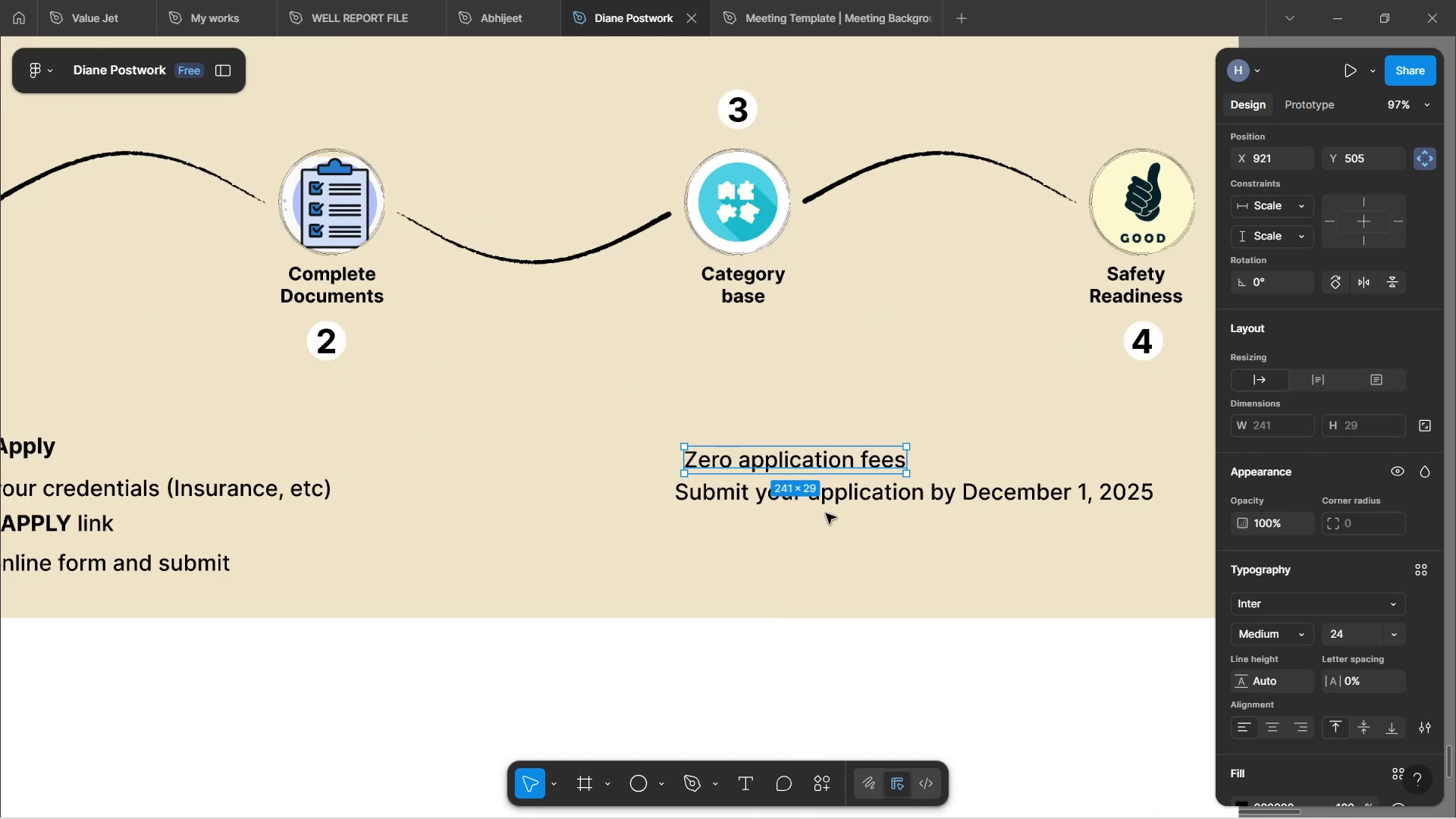 
left_click([833, 551])
 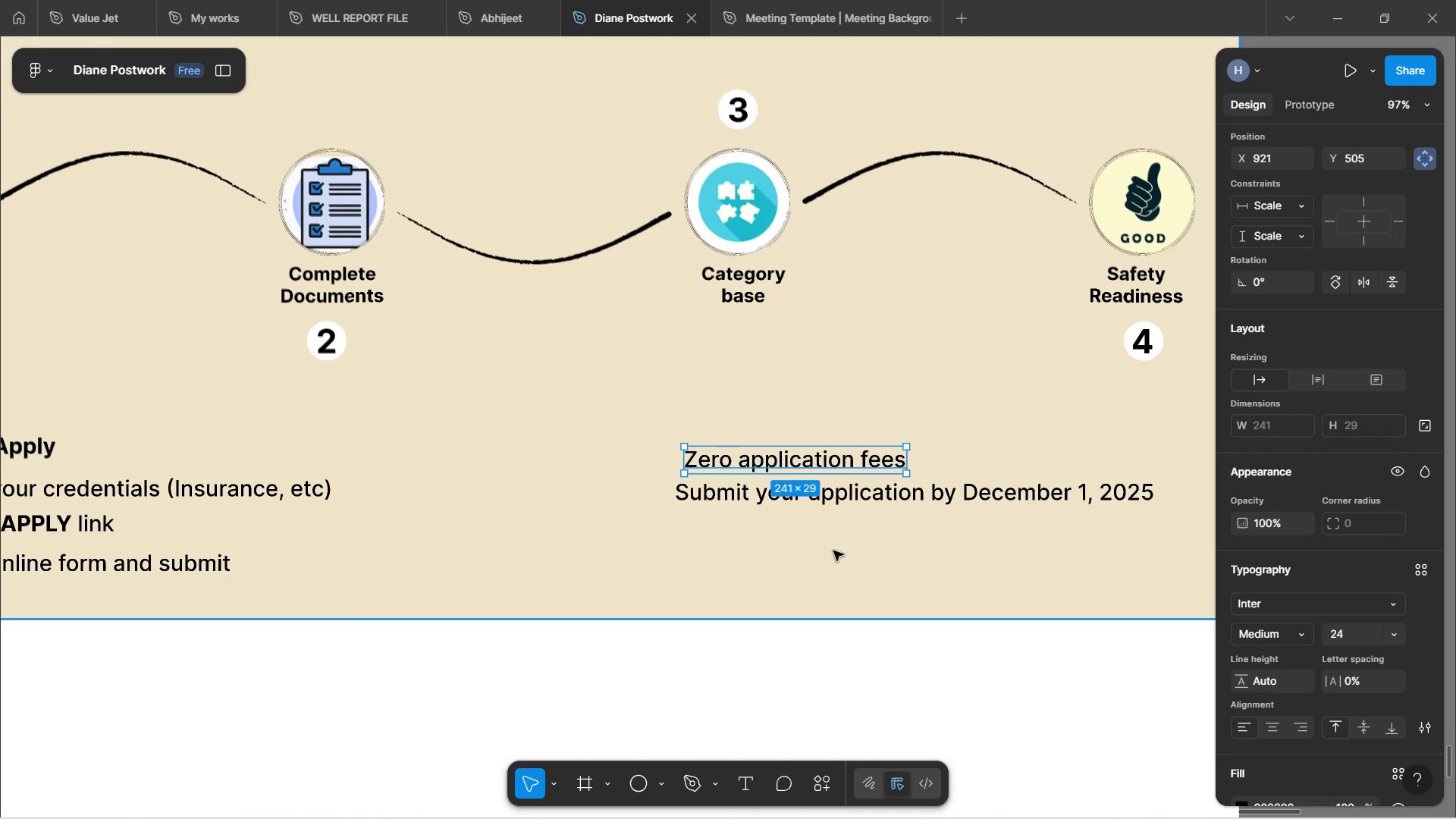 
hold_key(key=ControlLeft, duration=1.57)
scroll: coordinate [833, 551], scroll_direction: down, amount: 5.0
 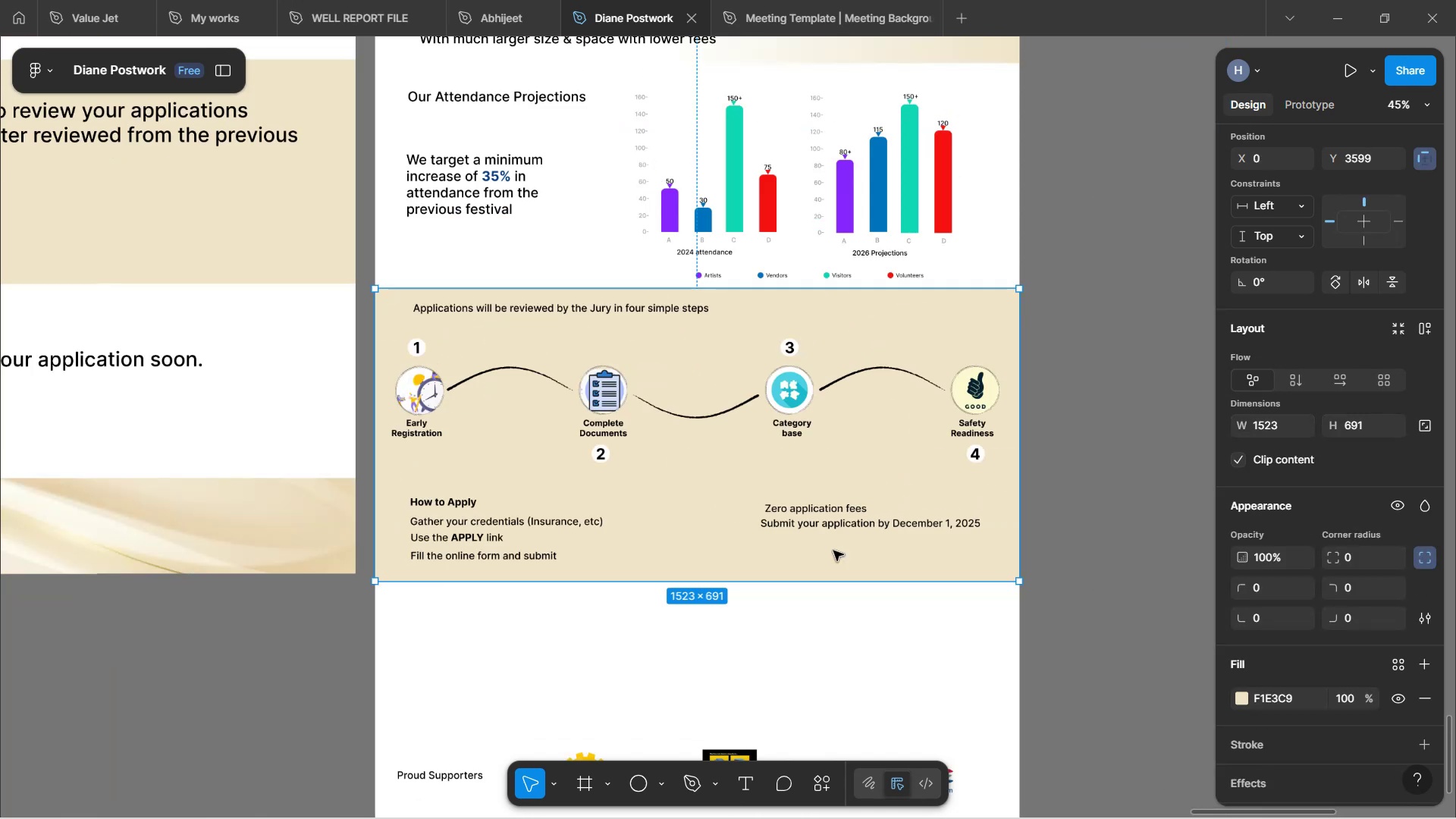 
hold_key(key=ControlLeft, duration=0.37)
 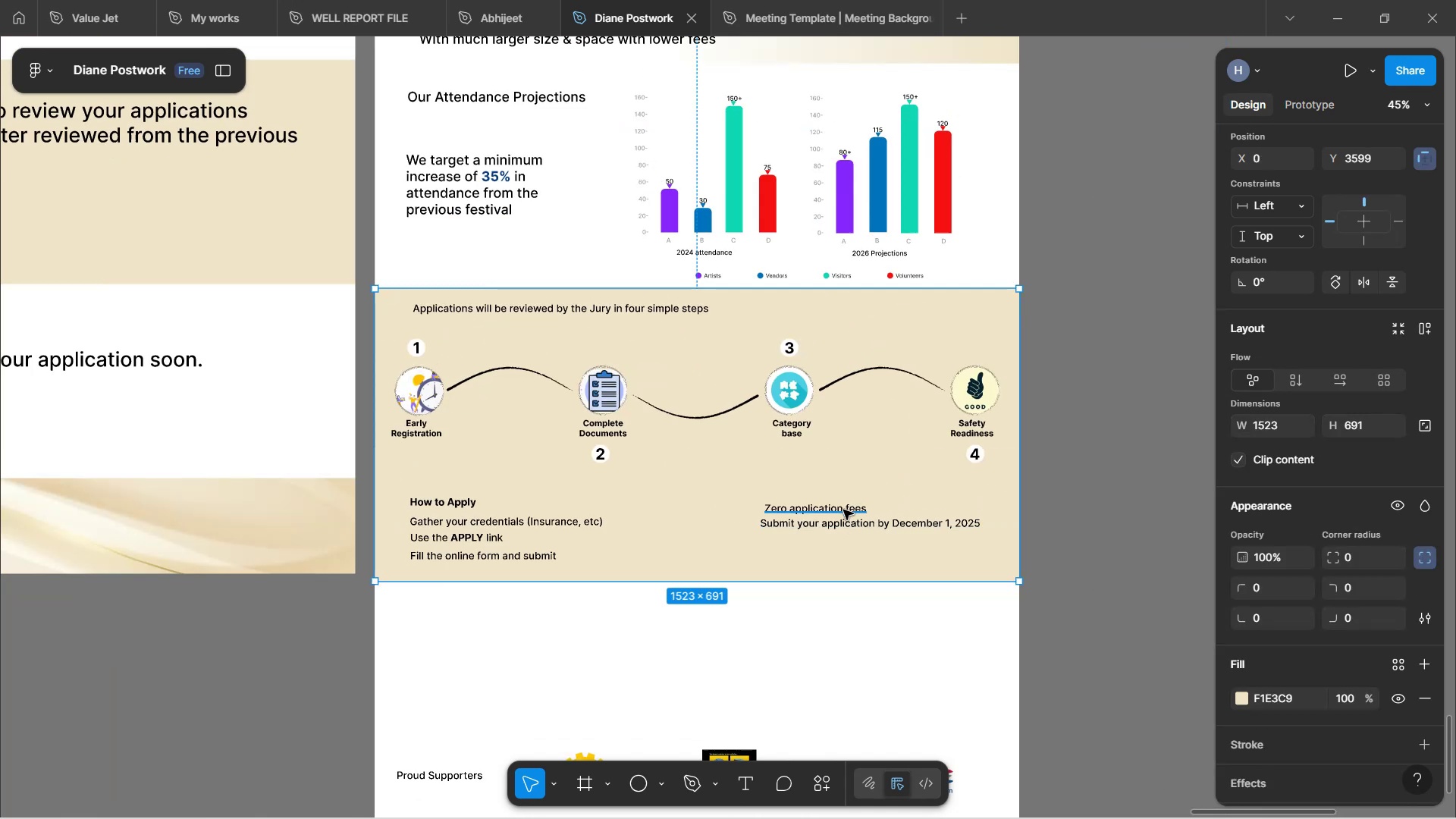 
key(Control+ControlLeft)
 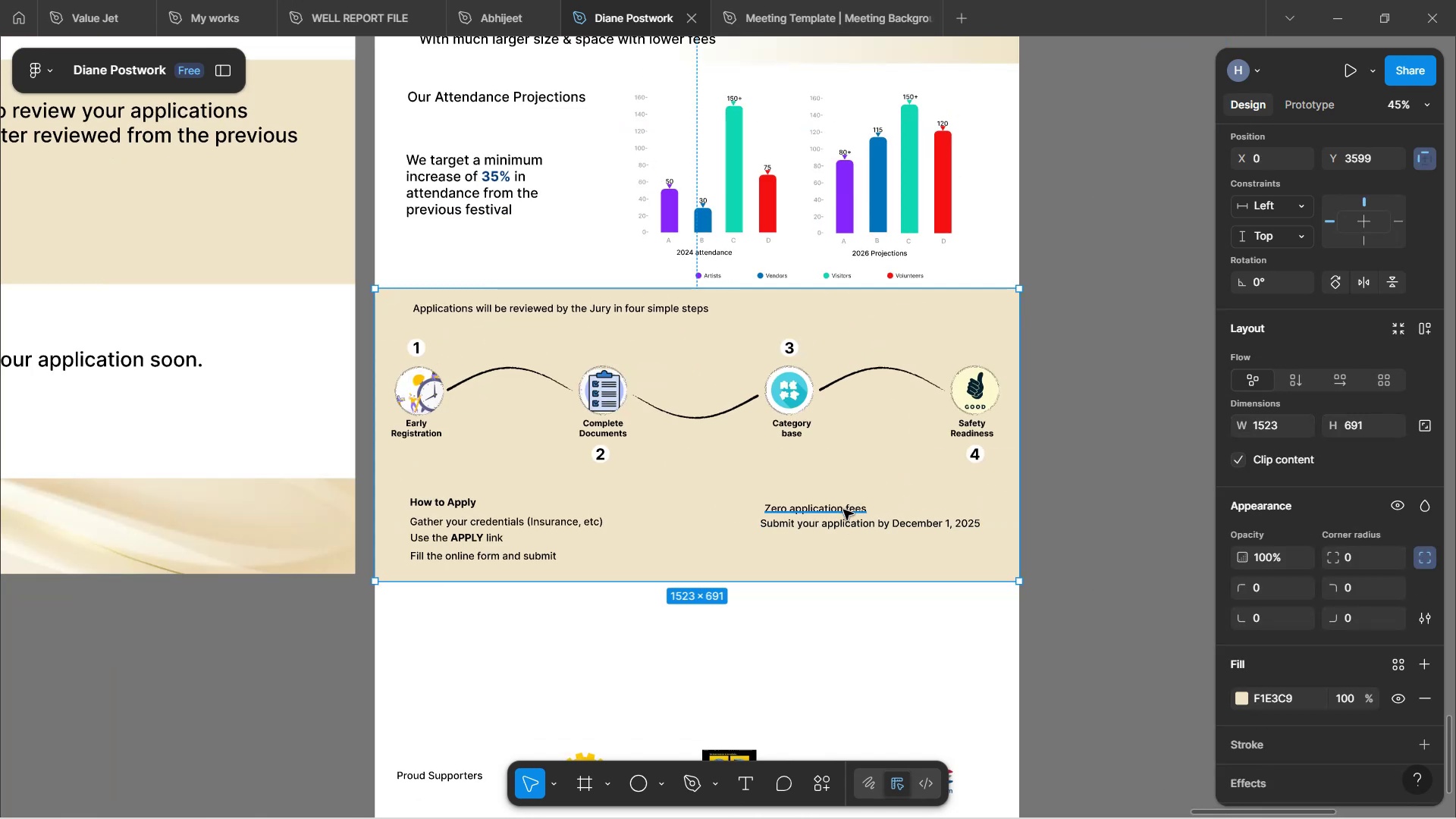 
key(Control+ControlLeft)
 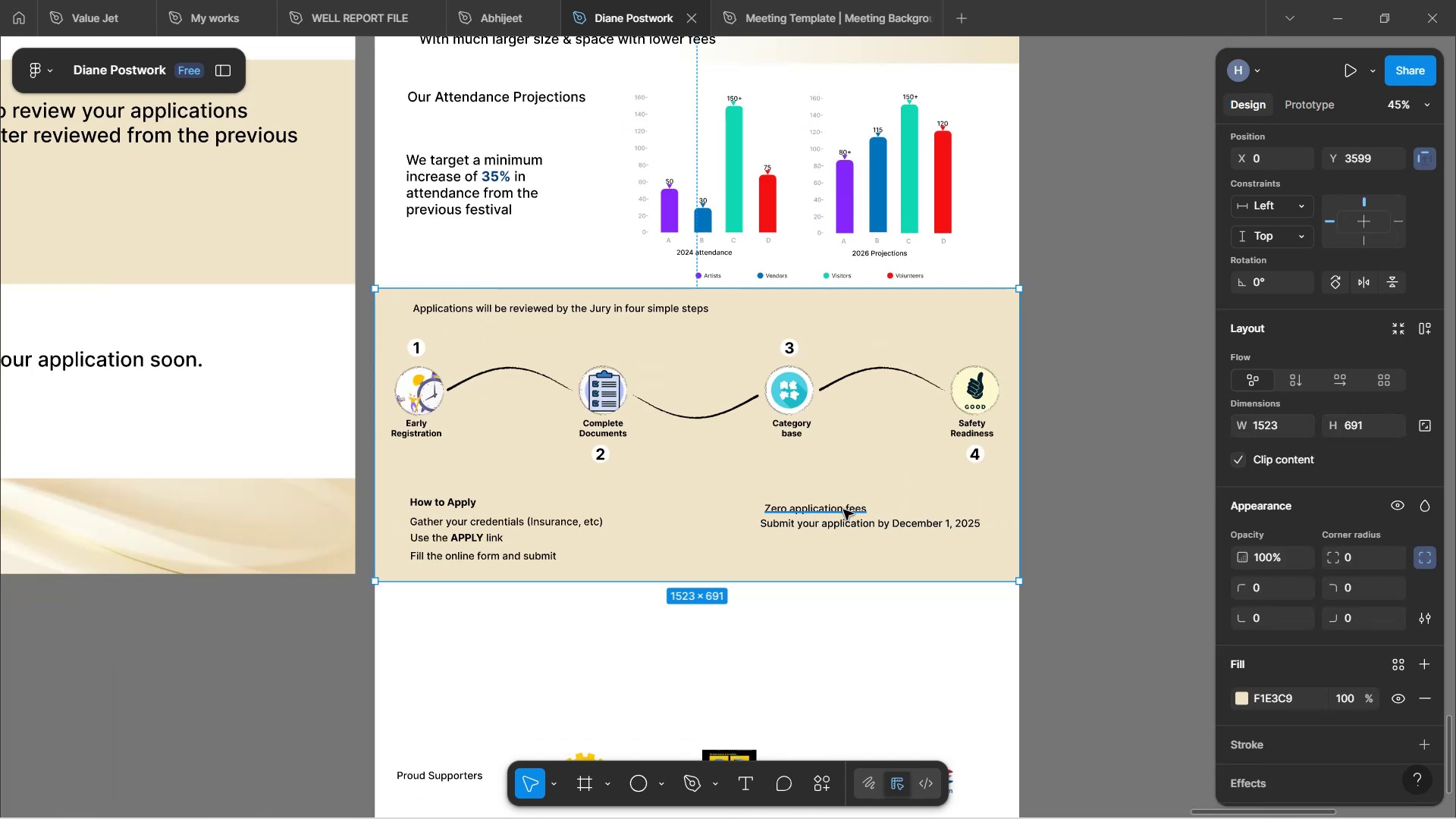 
key(Control+ControlLeft)
 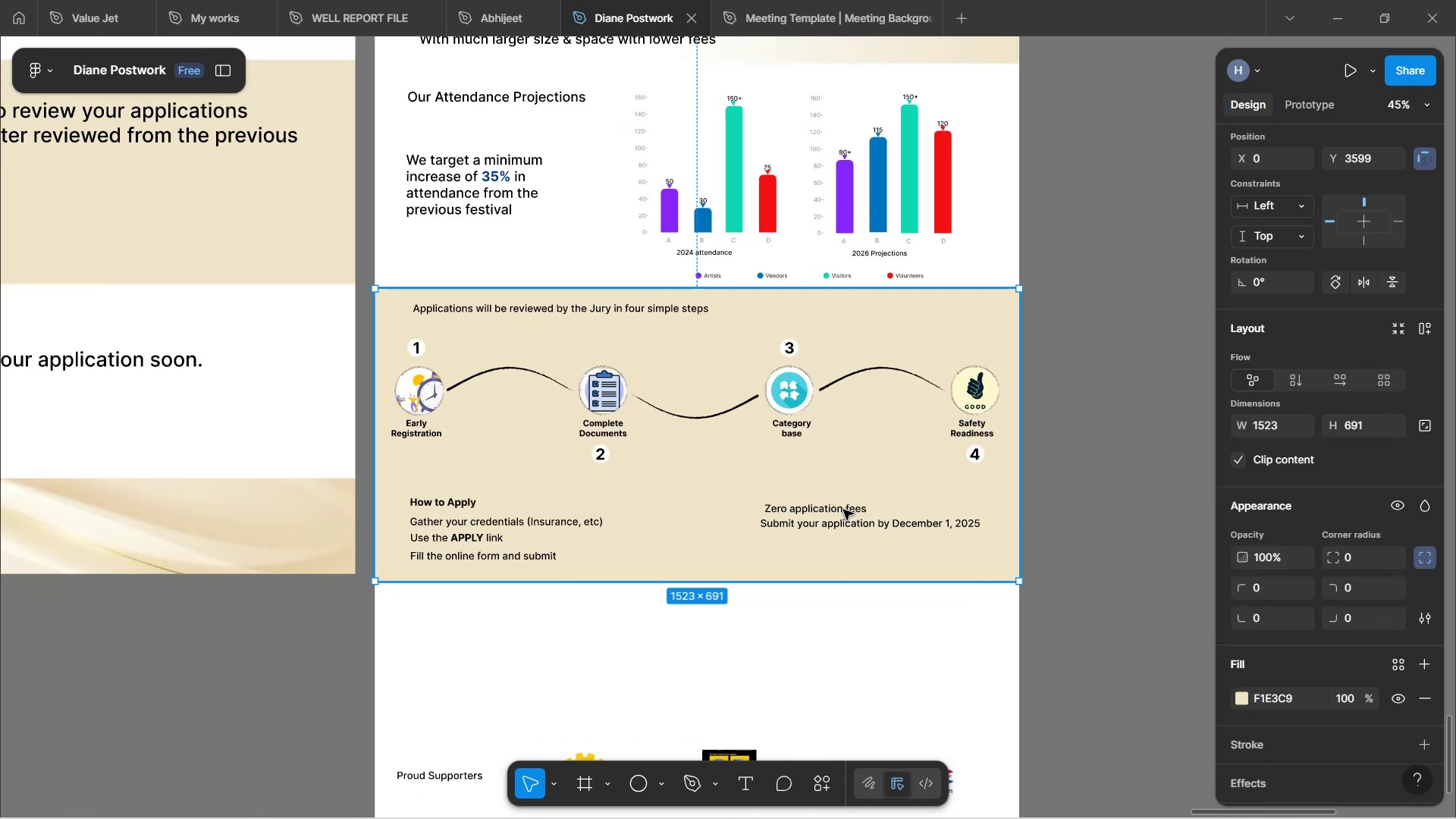 
key(Control+ControlLeft)
 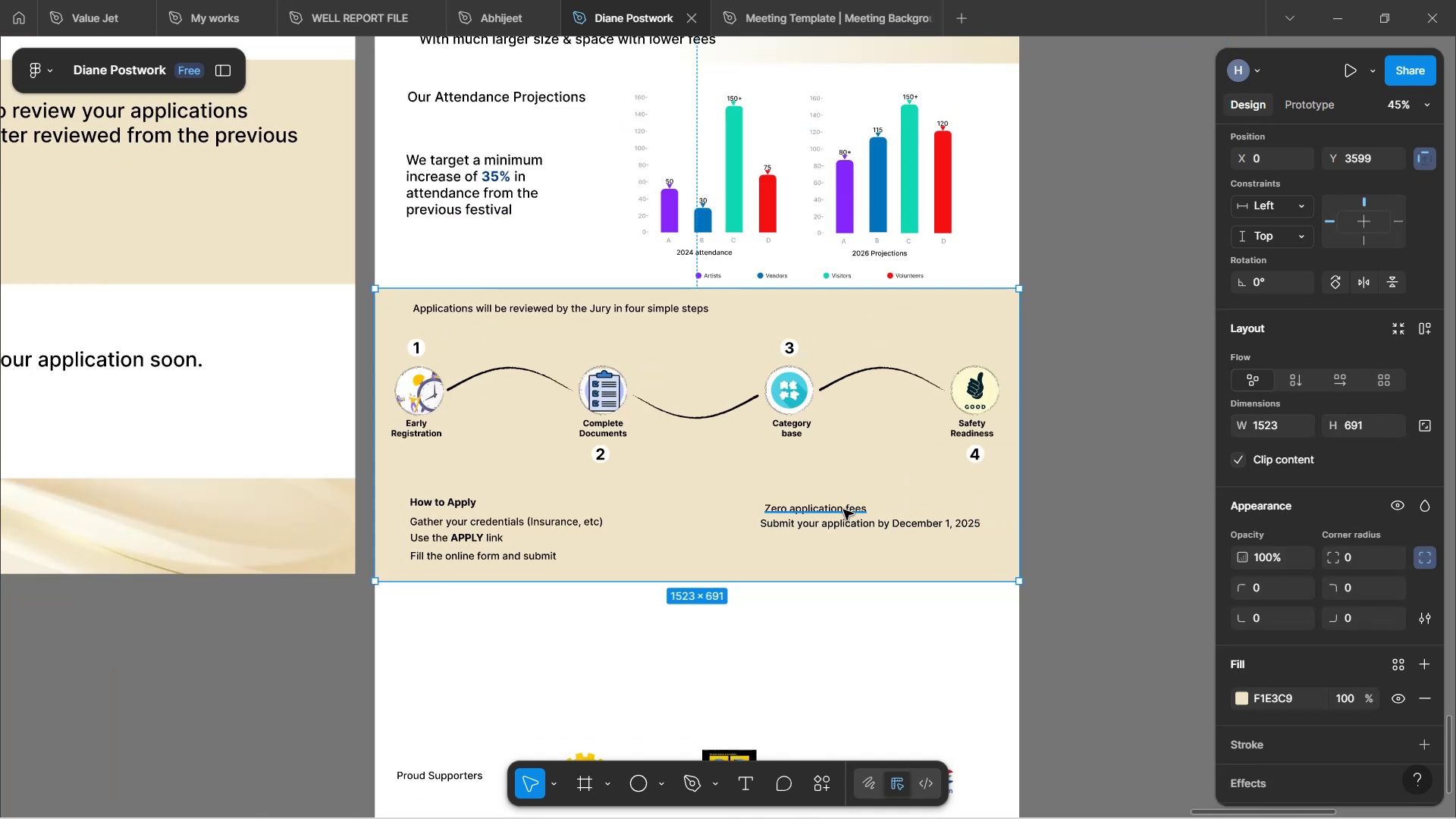 
key(Control+ControlLeft)
 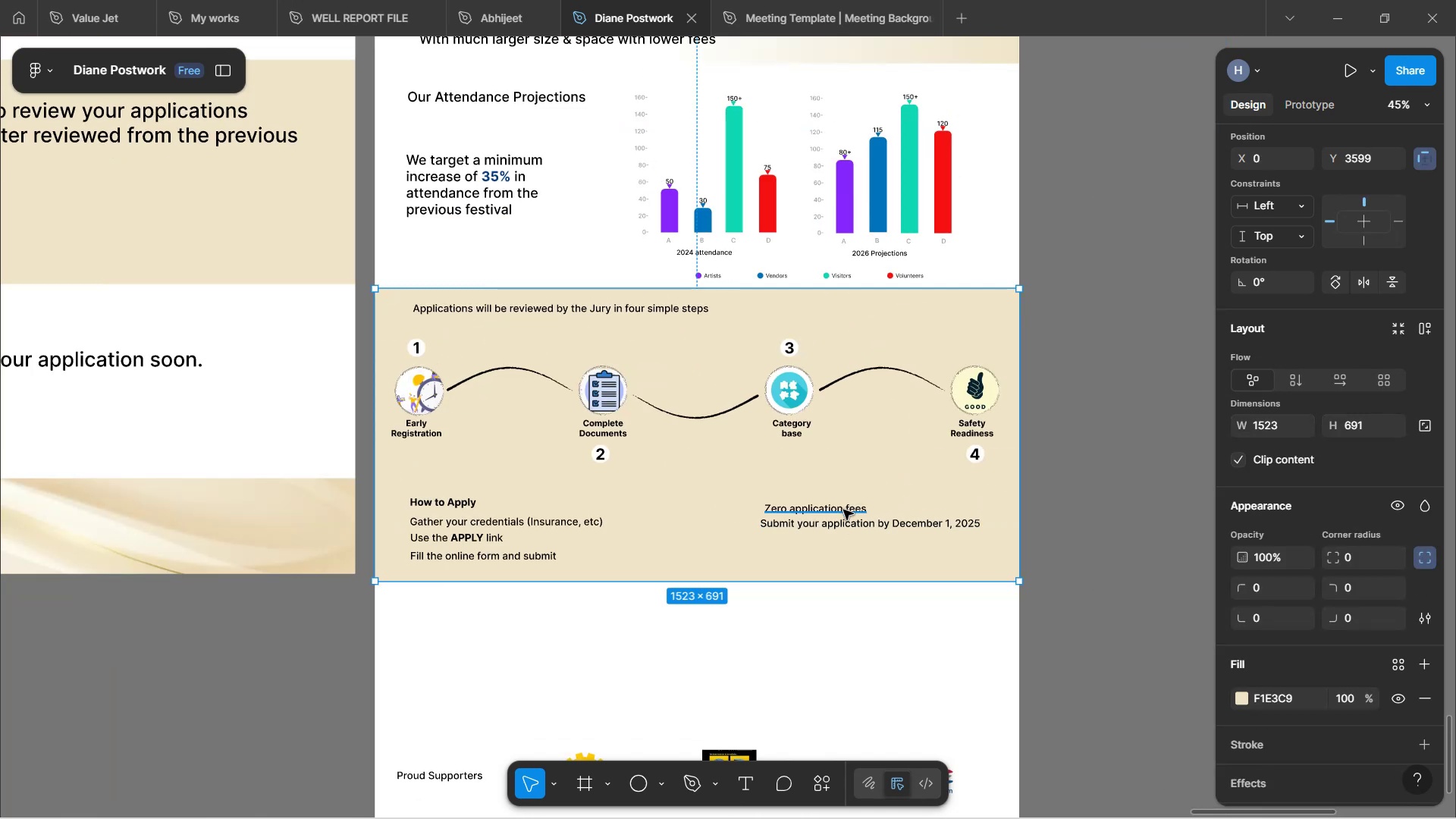 
key(Control+ControlLeft)
 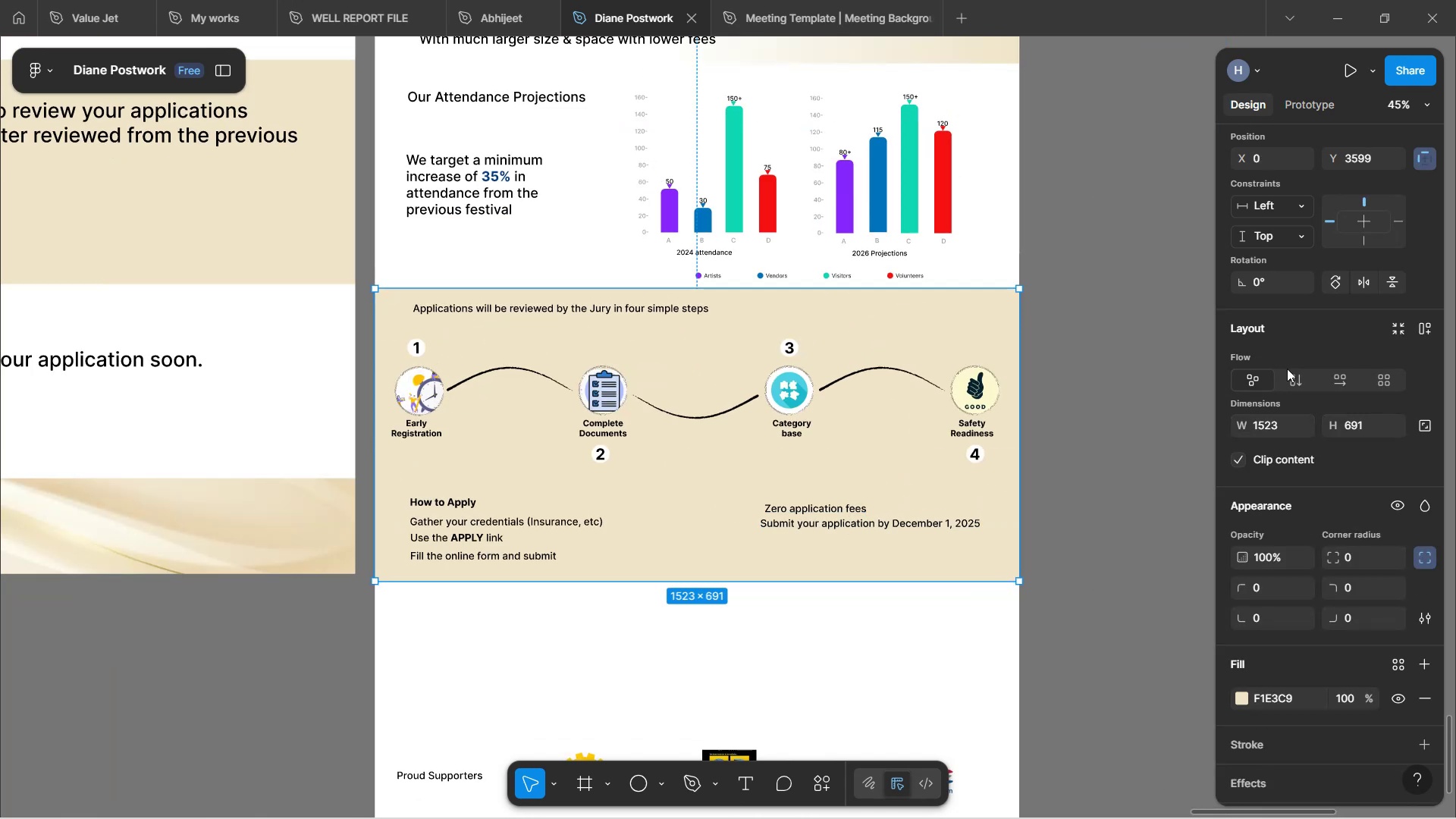 
key(Control+ControlLeft)
 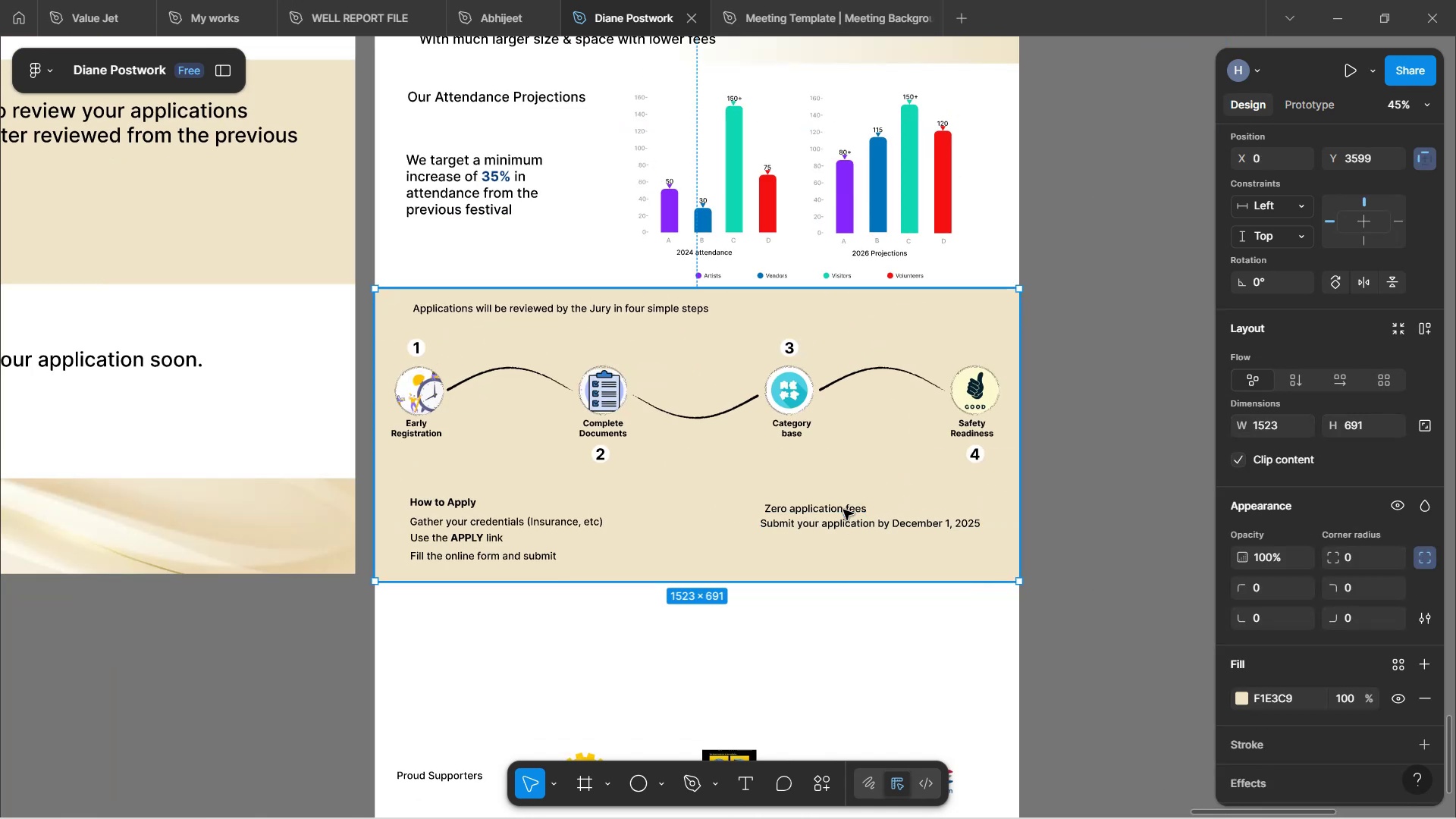 
key(Control+ControlLeft)
 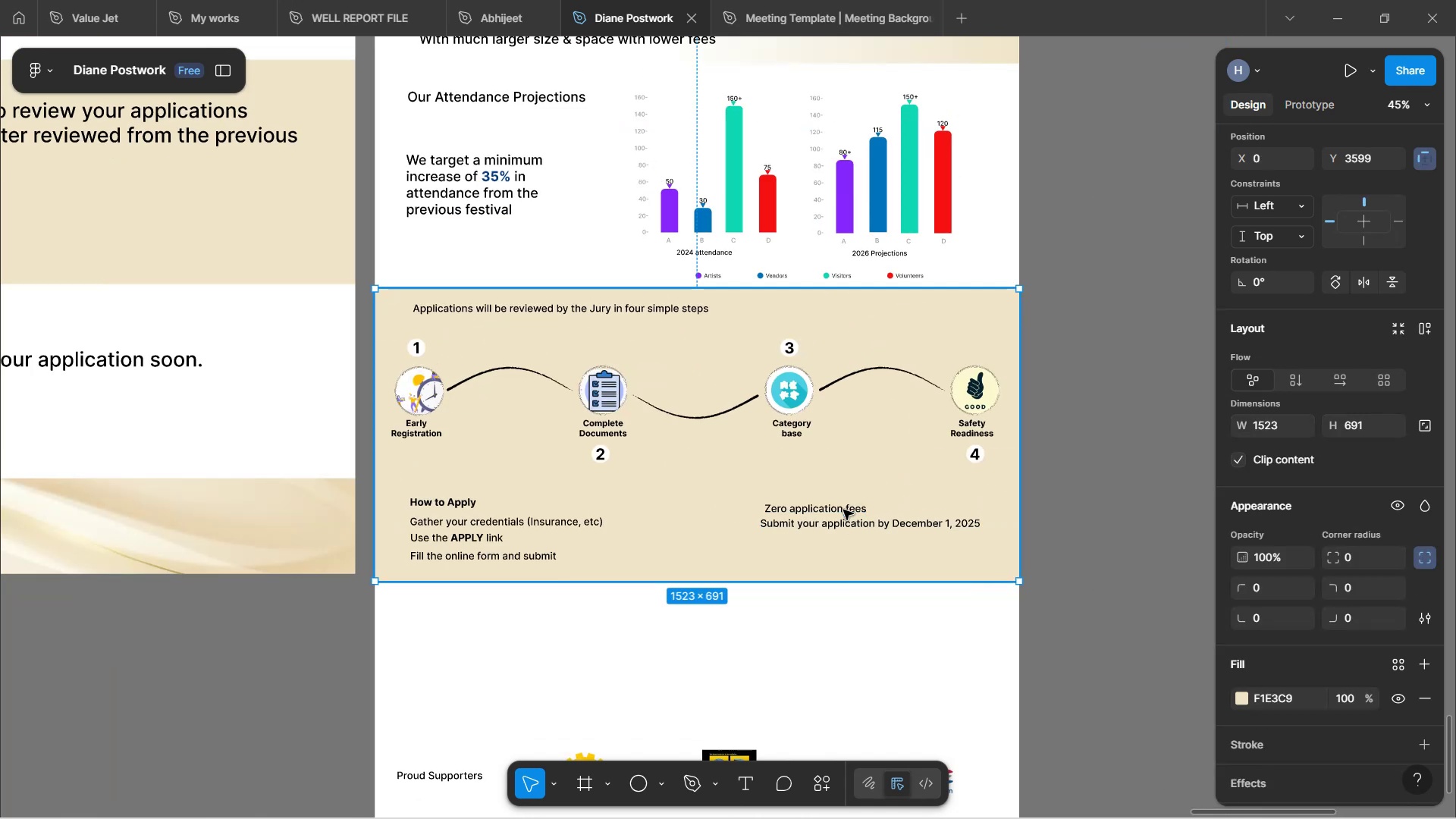 
key(Control+ControlLeft)
 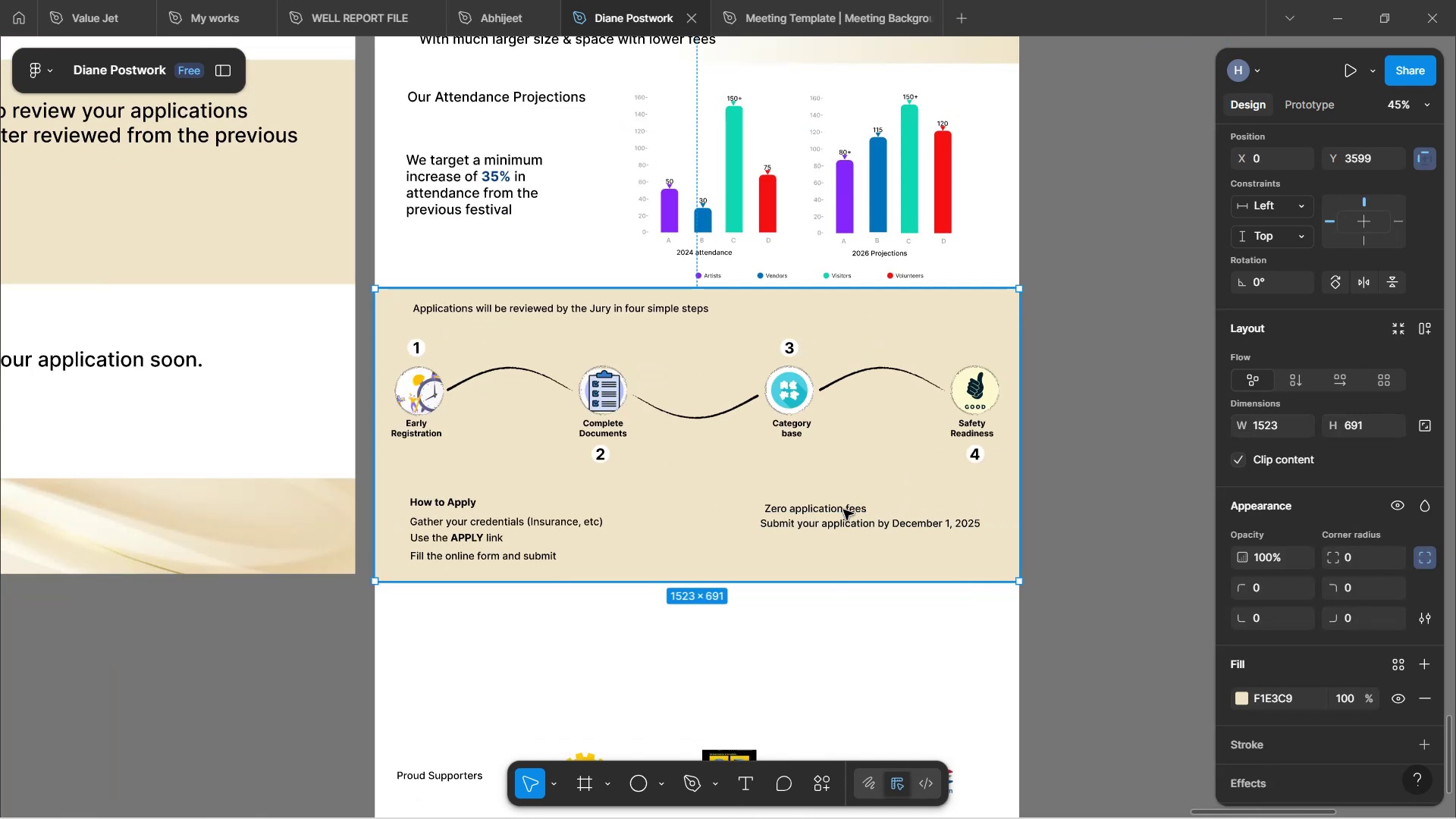 
left_click([843, 510])
 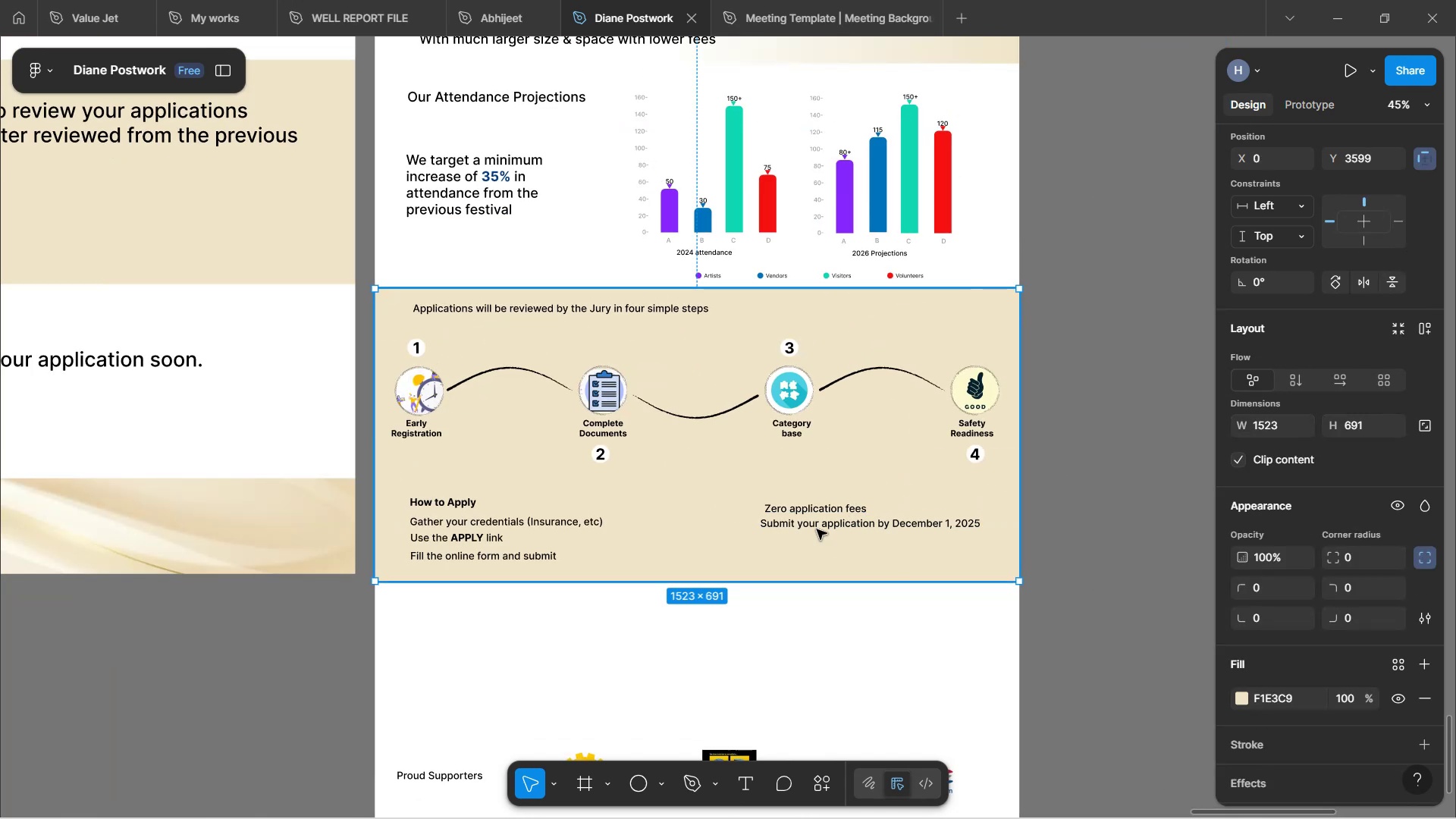 
double_click([801, 509])
 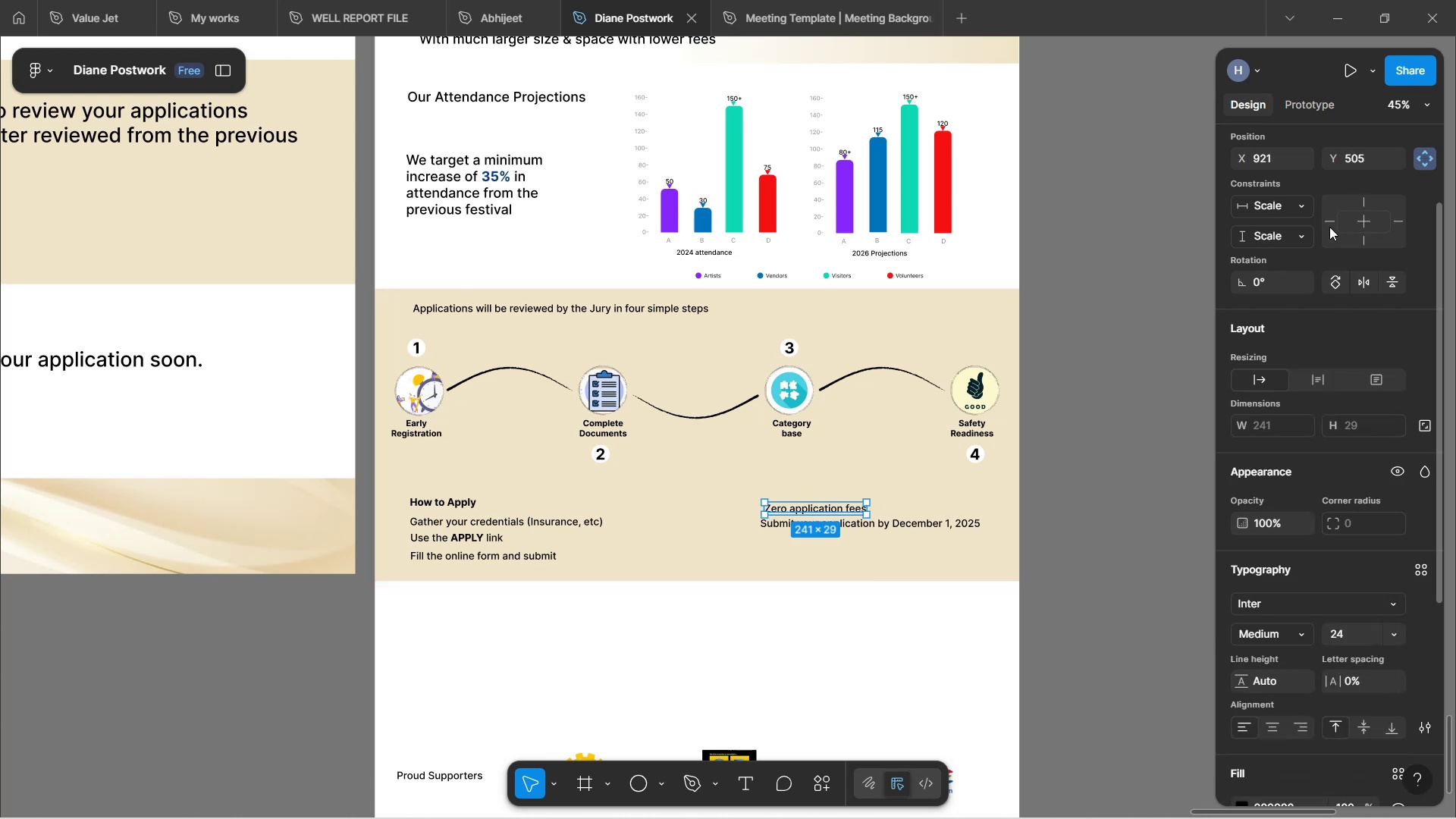 
left_click([1329, 227])
 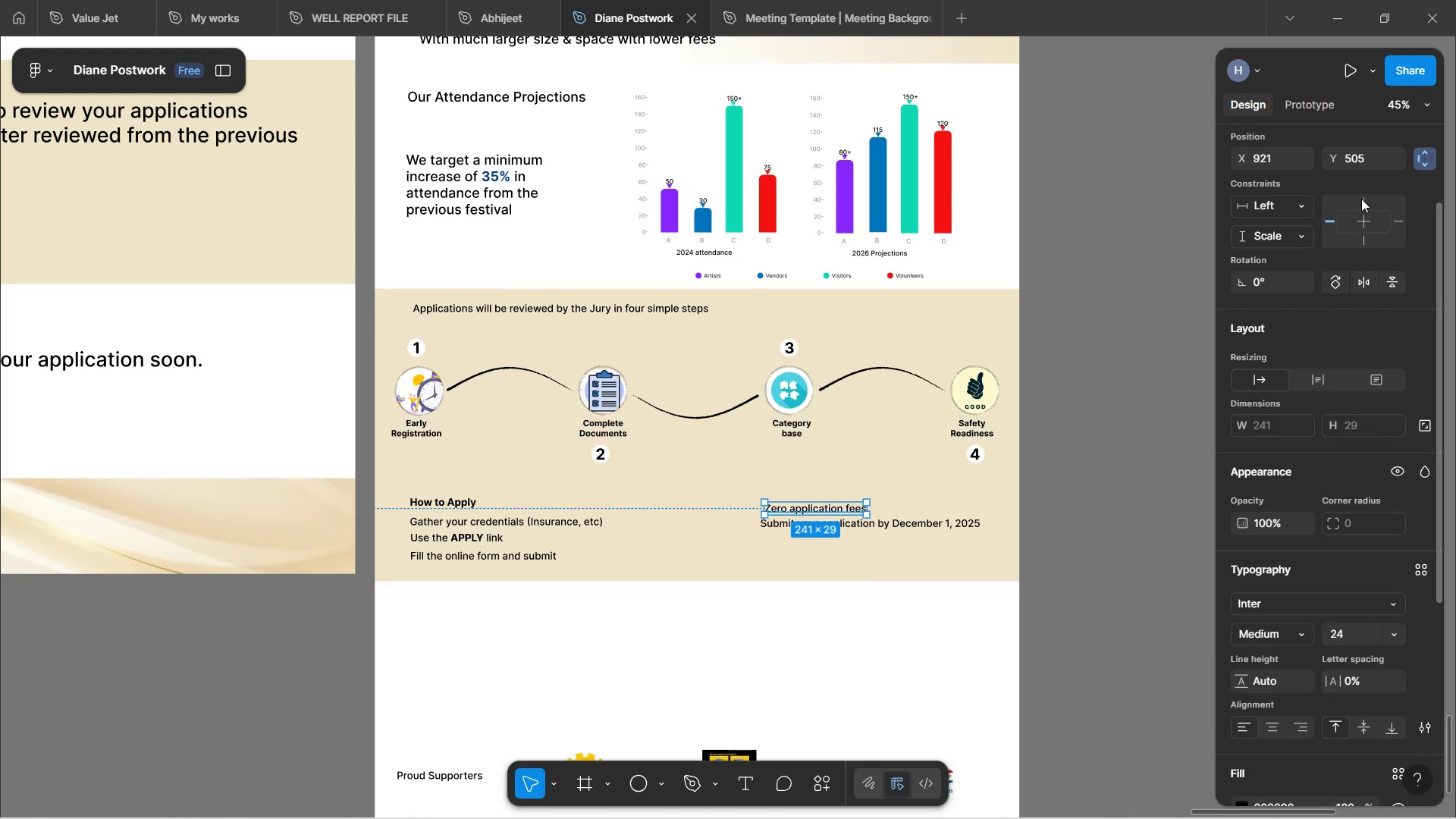 
left_click([1361, 199])
 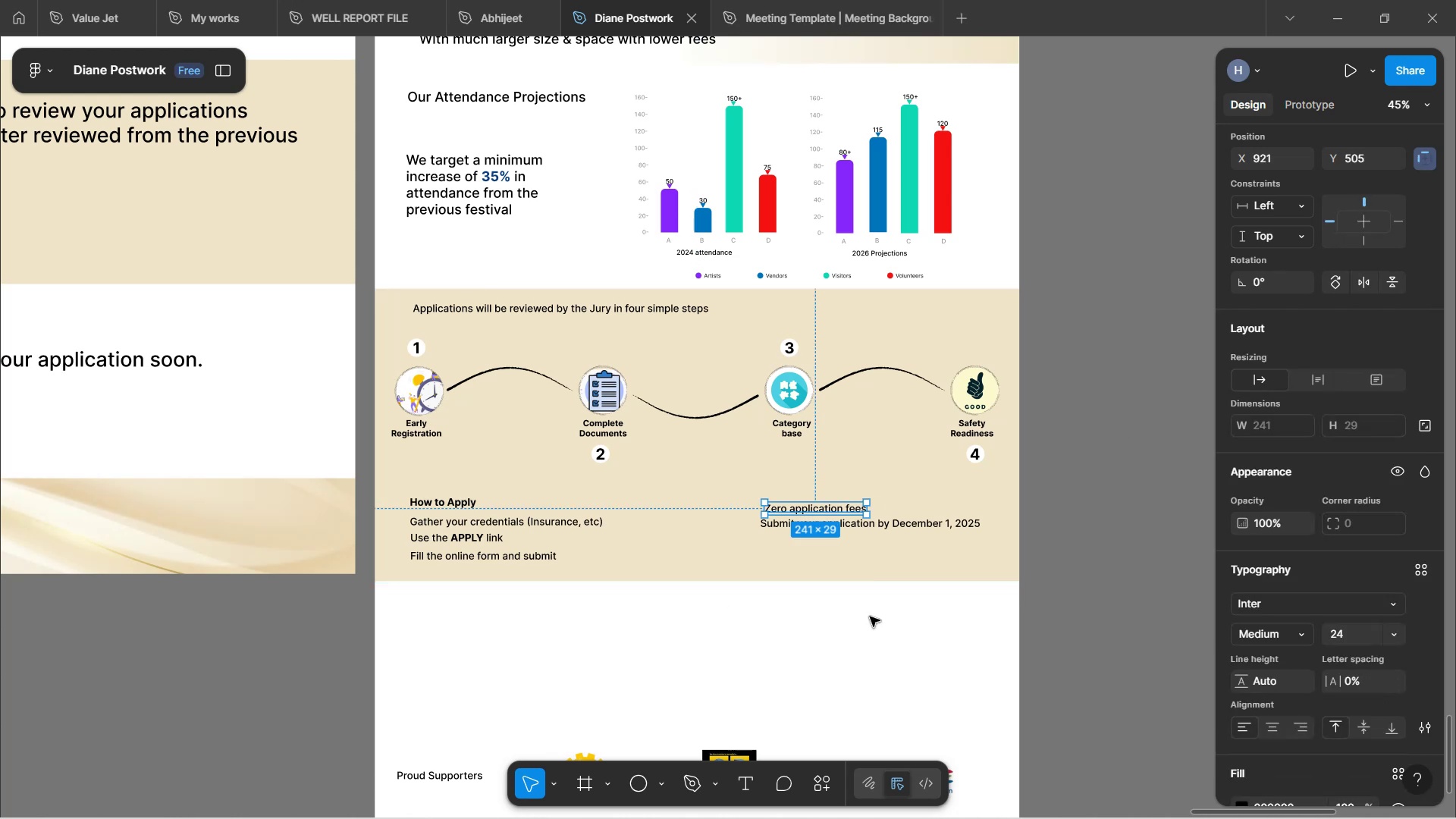 
left_click([866, 617])
 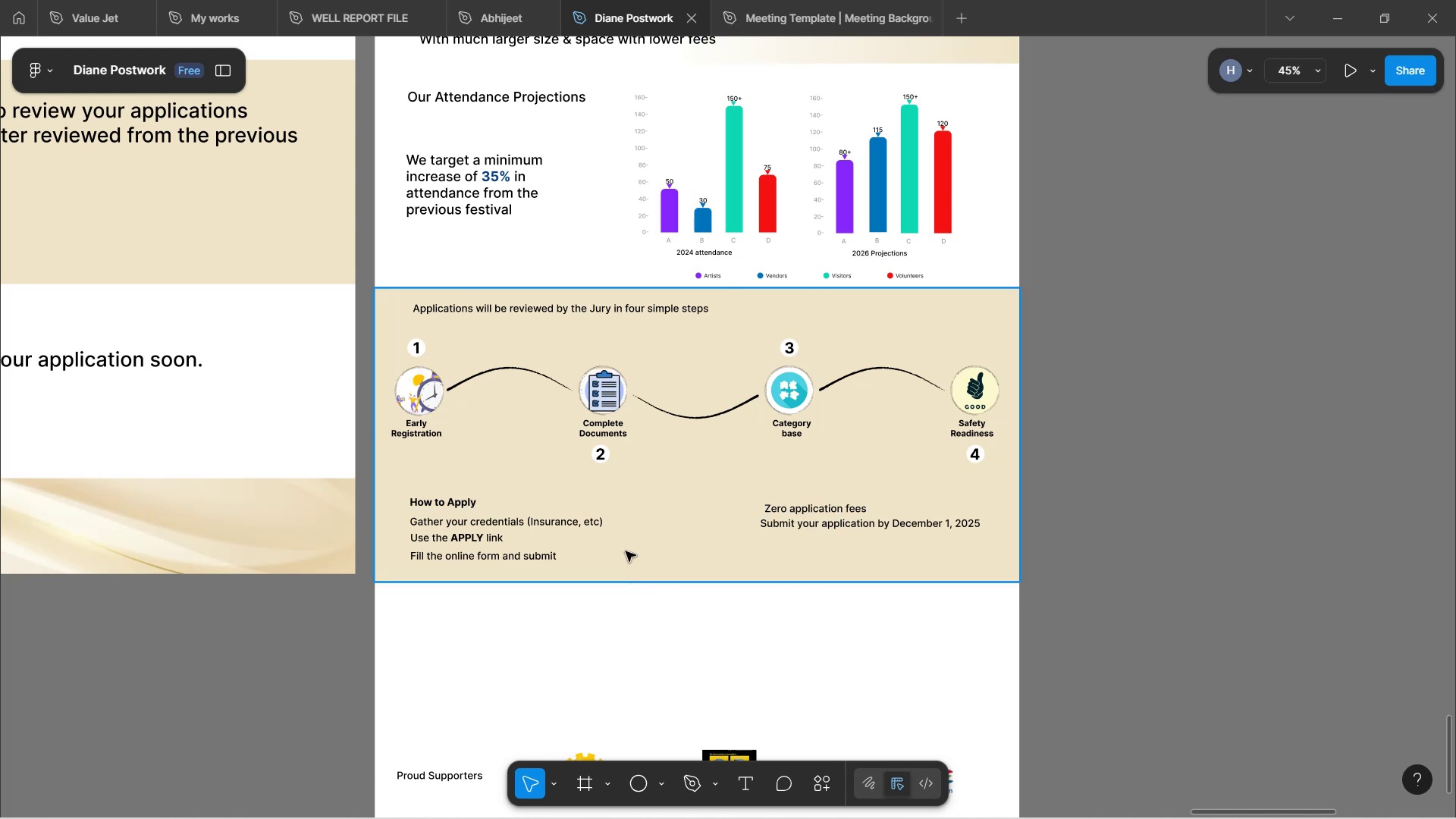 
left_click([629, 533])
 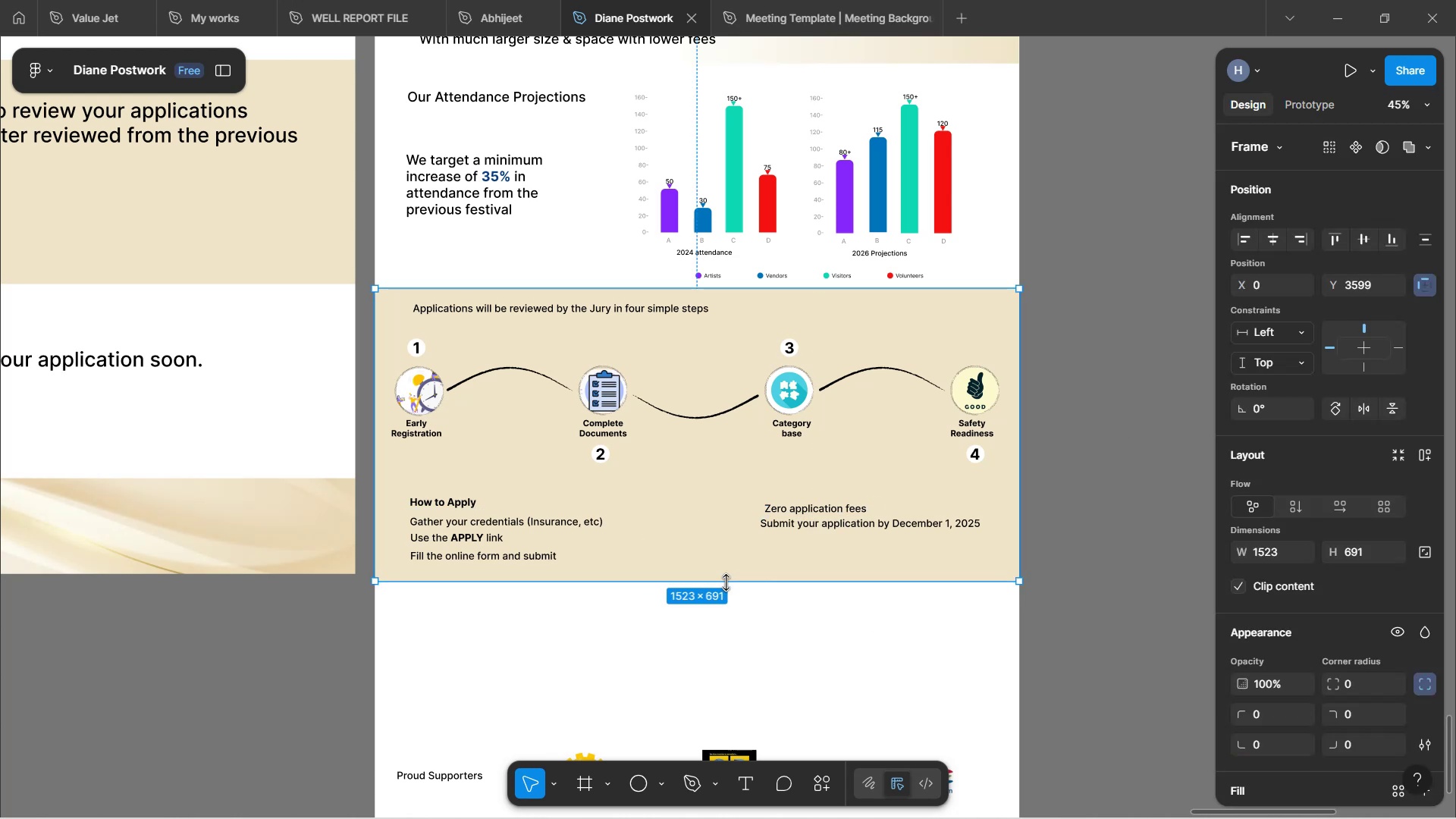 
left_click_drag(start_coordinate=[726, 582], to_coordinate=[729, 609])
 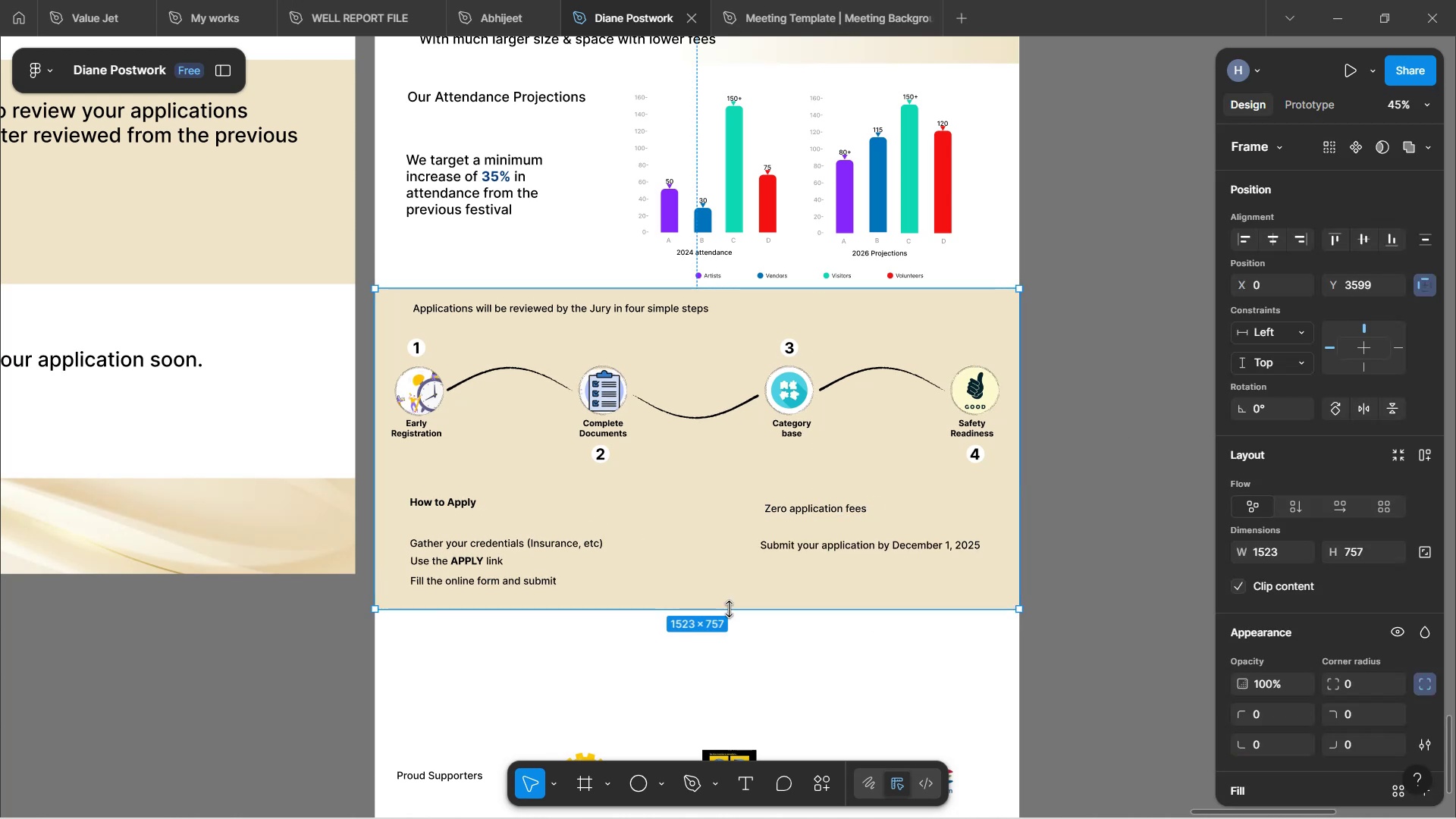 
key(Control+Z)
 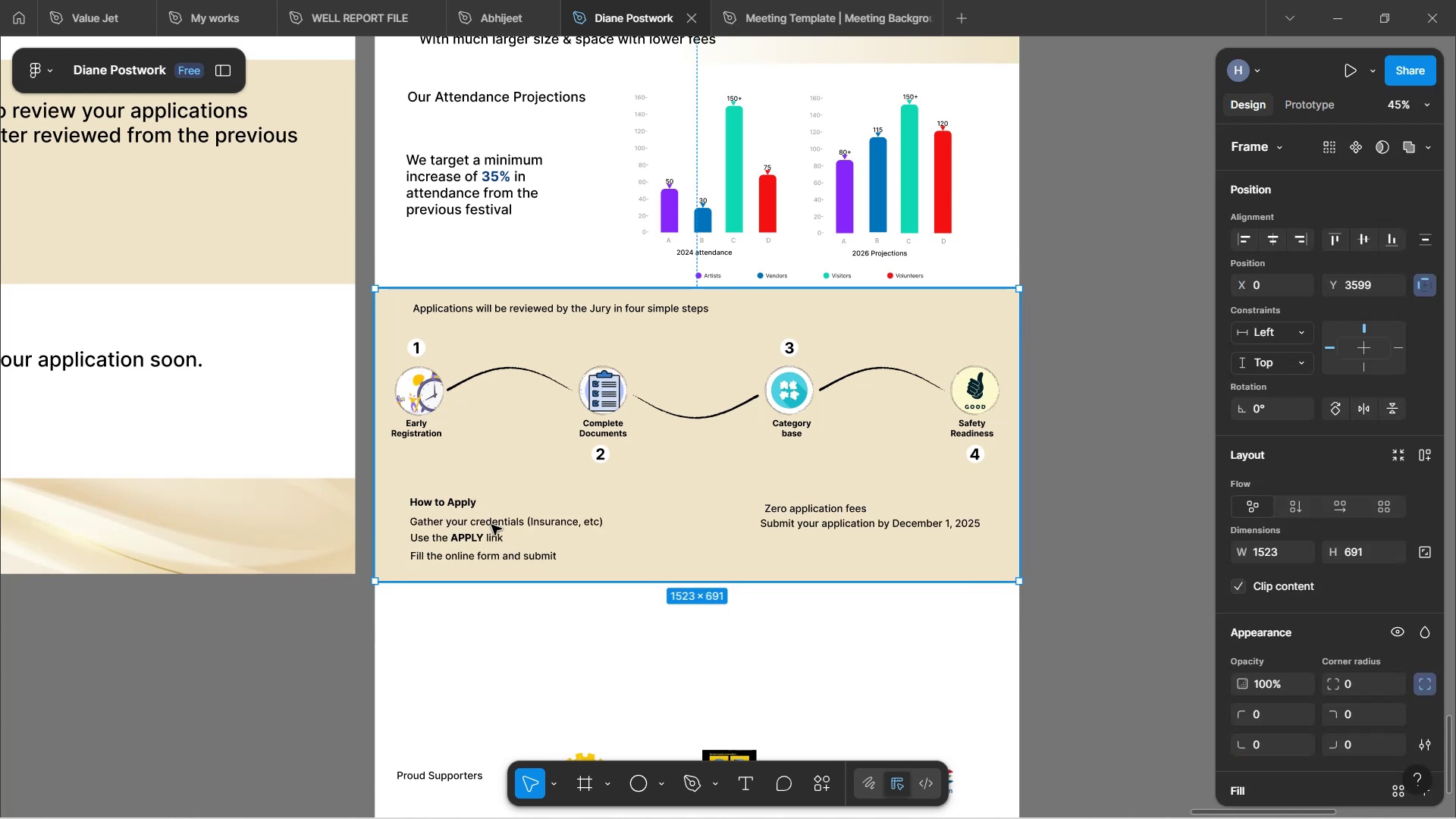 
double_click([491, 525])
 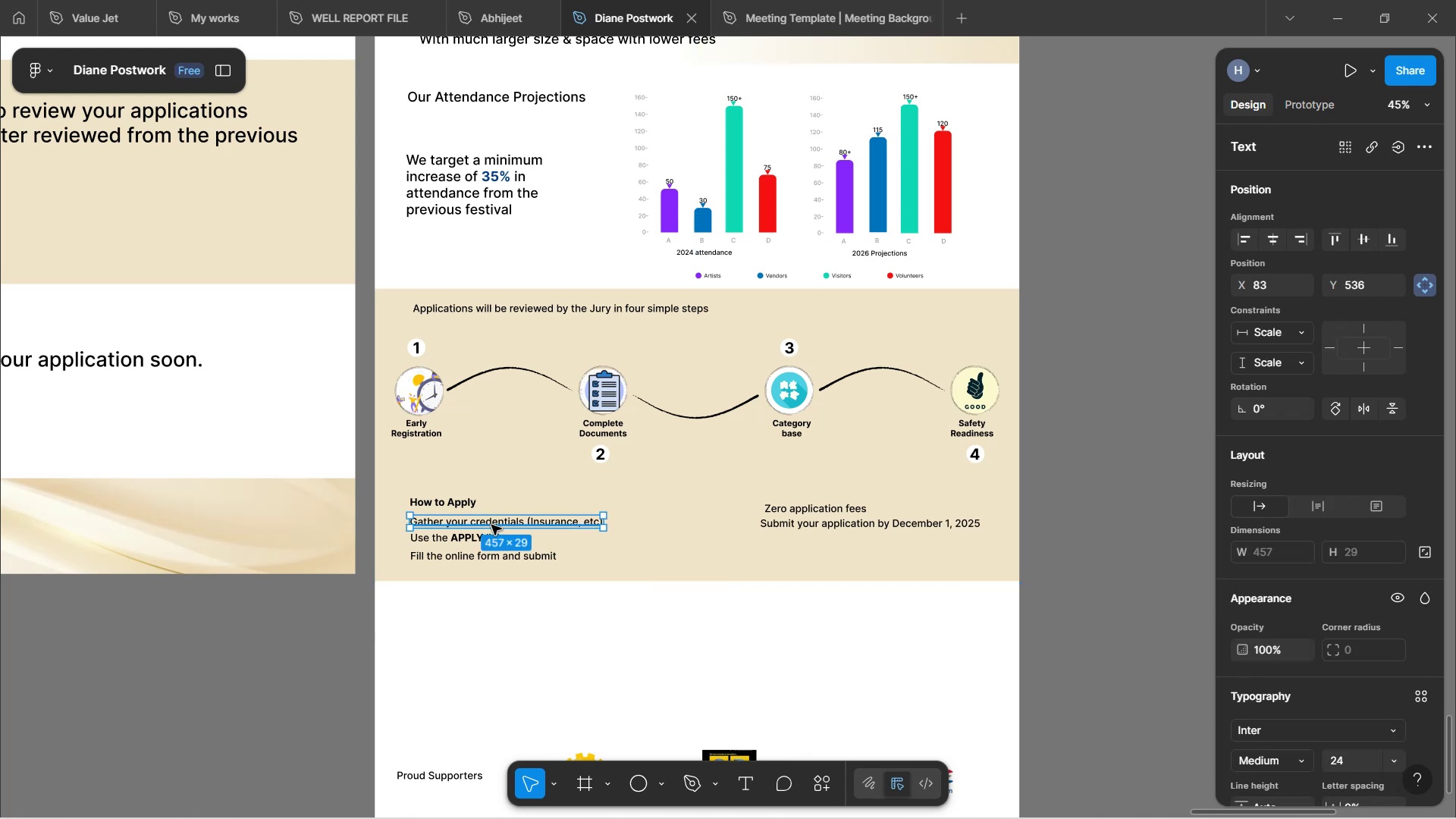 
hold_key(key=ShiftLeft, duration=1.54)
left_click([451, 542])
 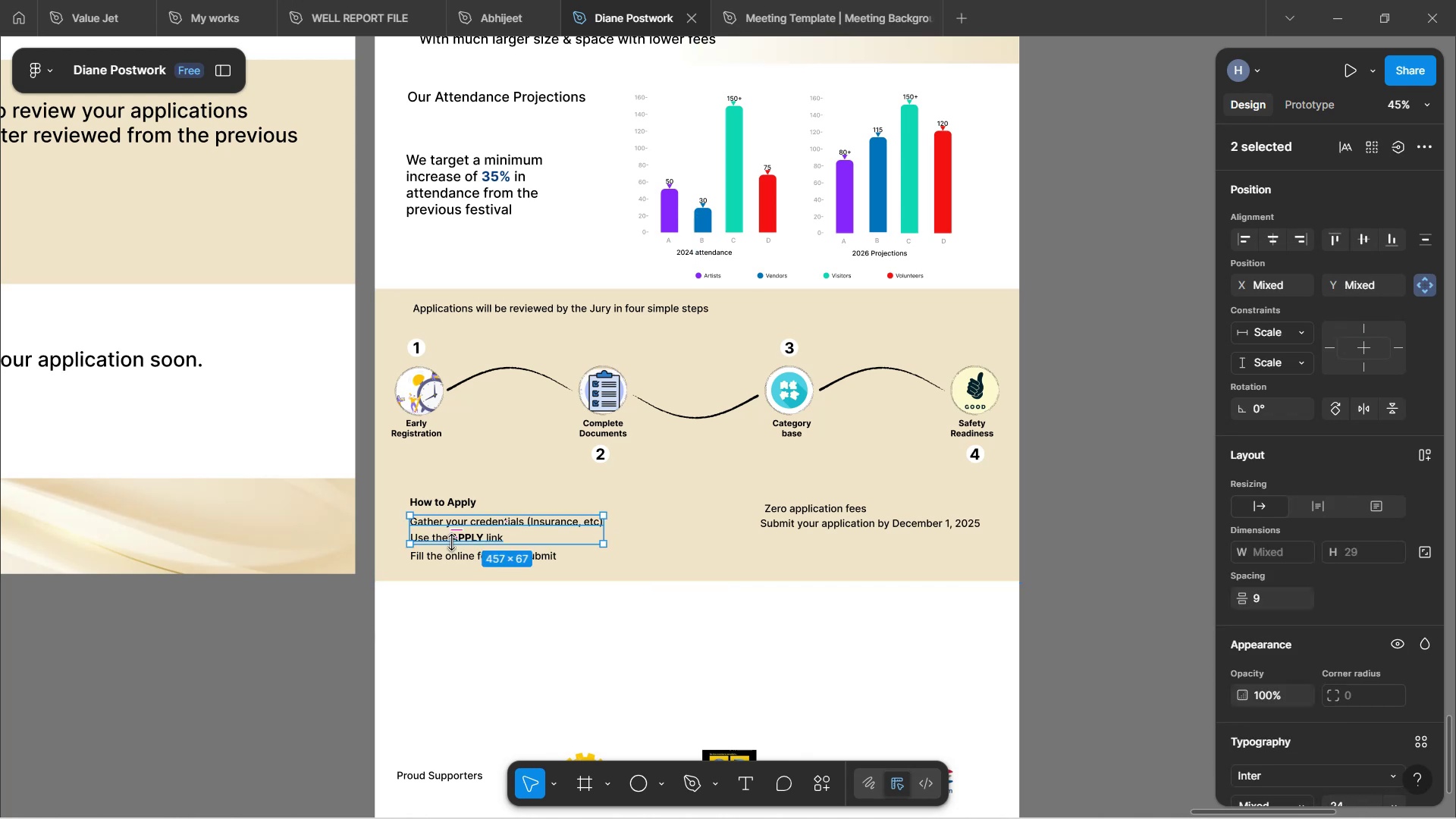 
hold_key(key=ShiftLeft, duration=1.46)
left_click([447, 563])
 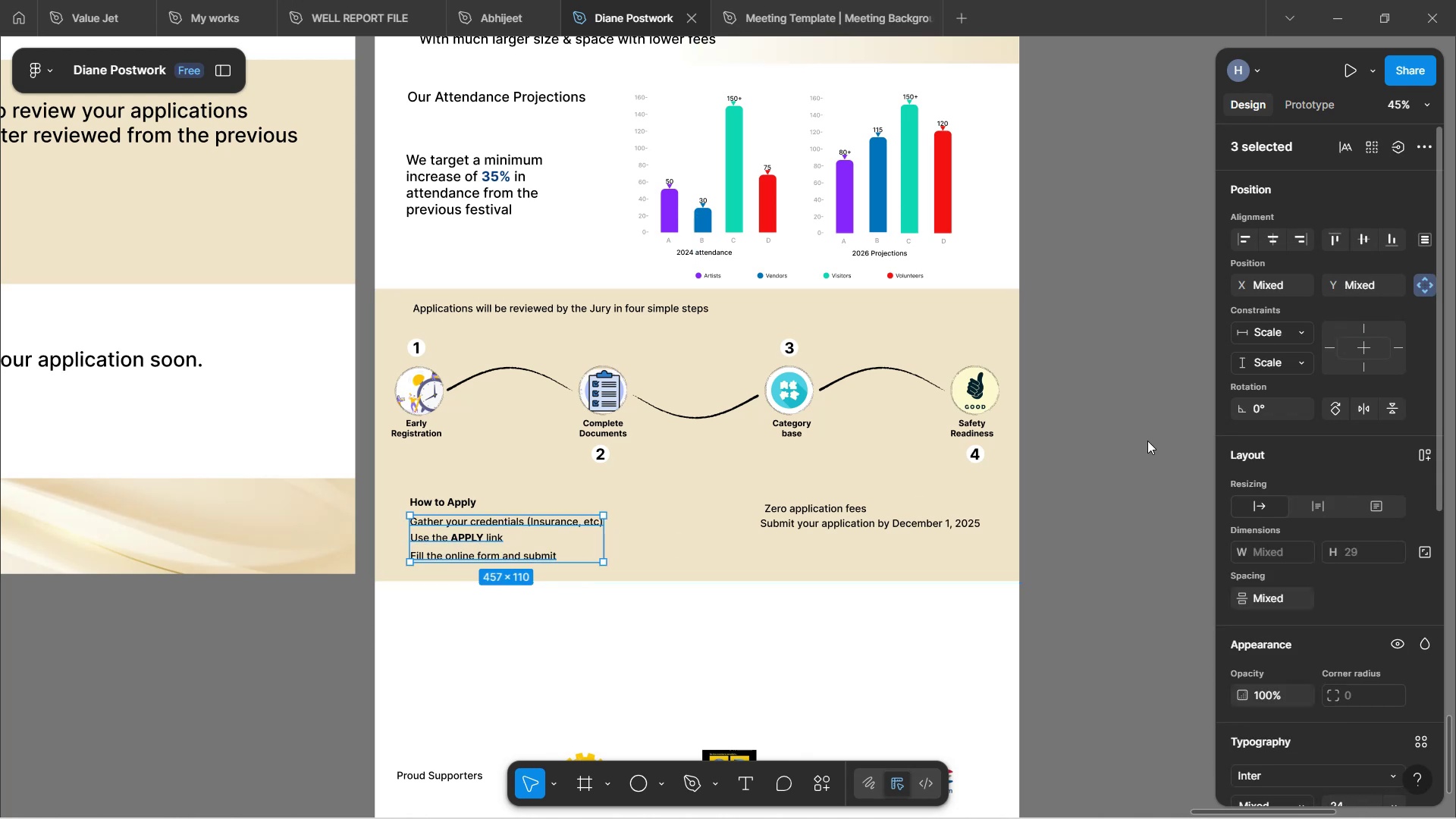 
hold_key(key=ShiftLeft, duration=1.52)
left_click([833, 532])
 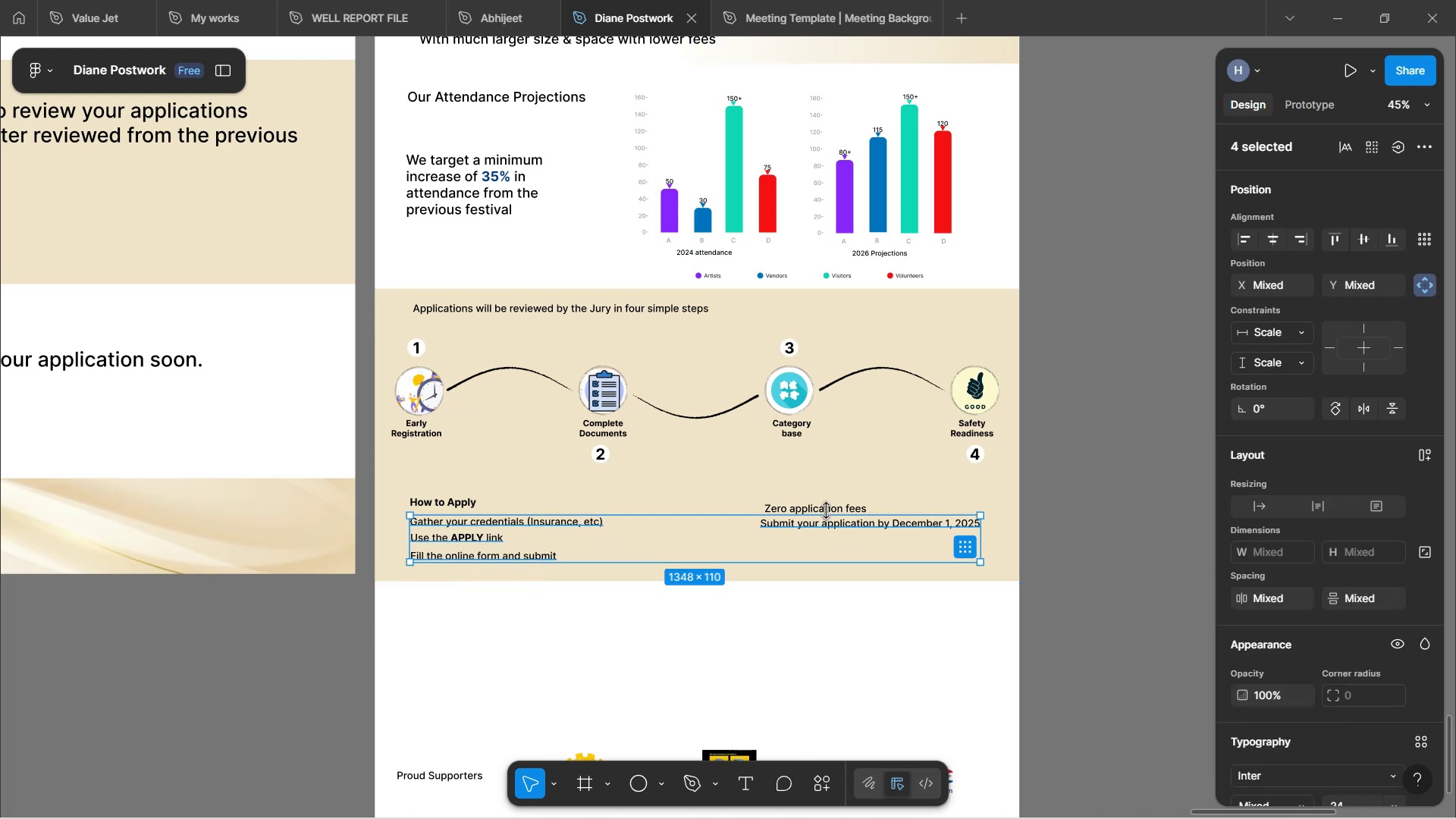 
hold_key(key=ShiftLeft, duration=0.94)
left_click([830, 505])
 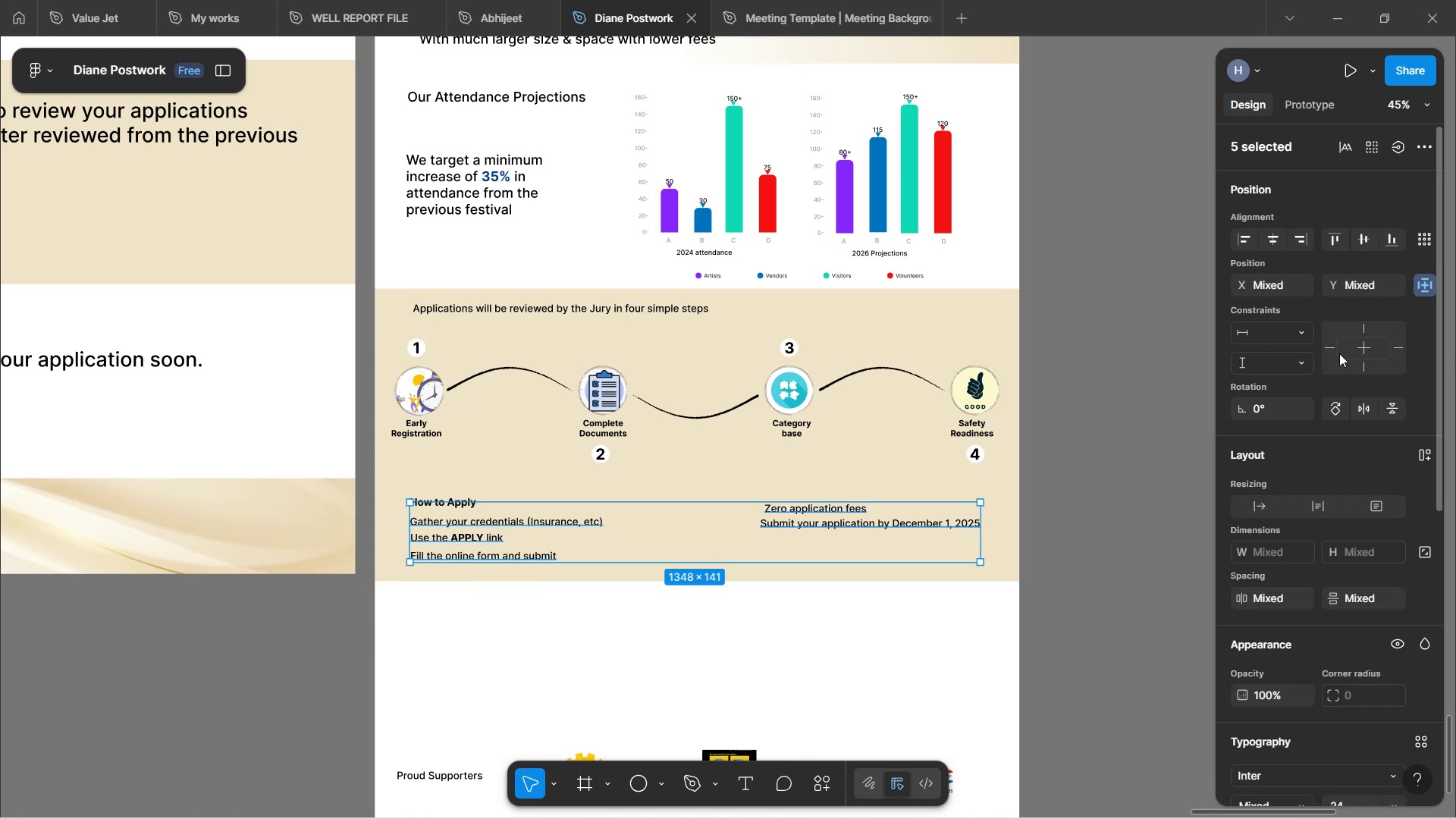 
left_click([1334, 353])
 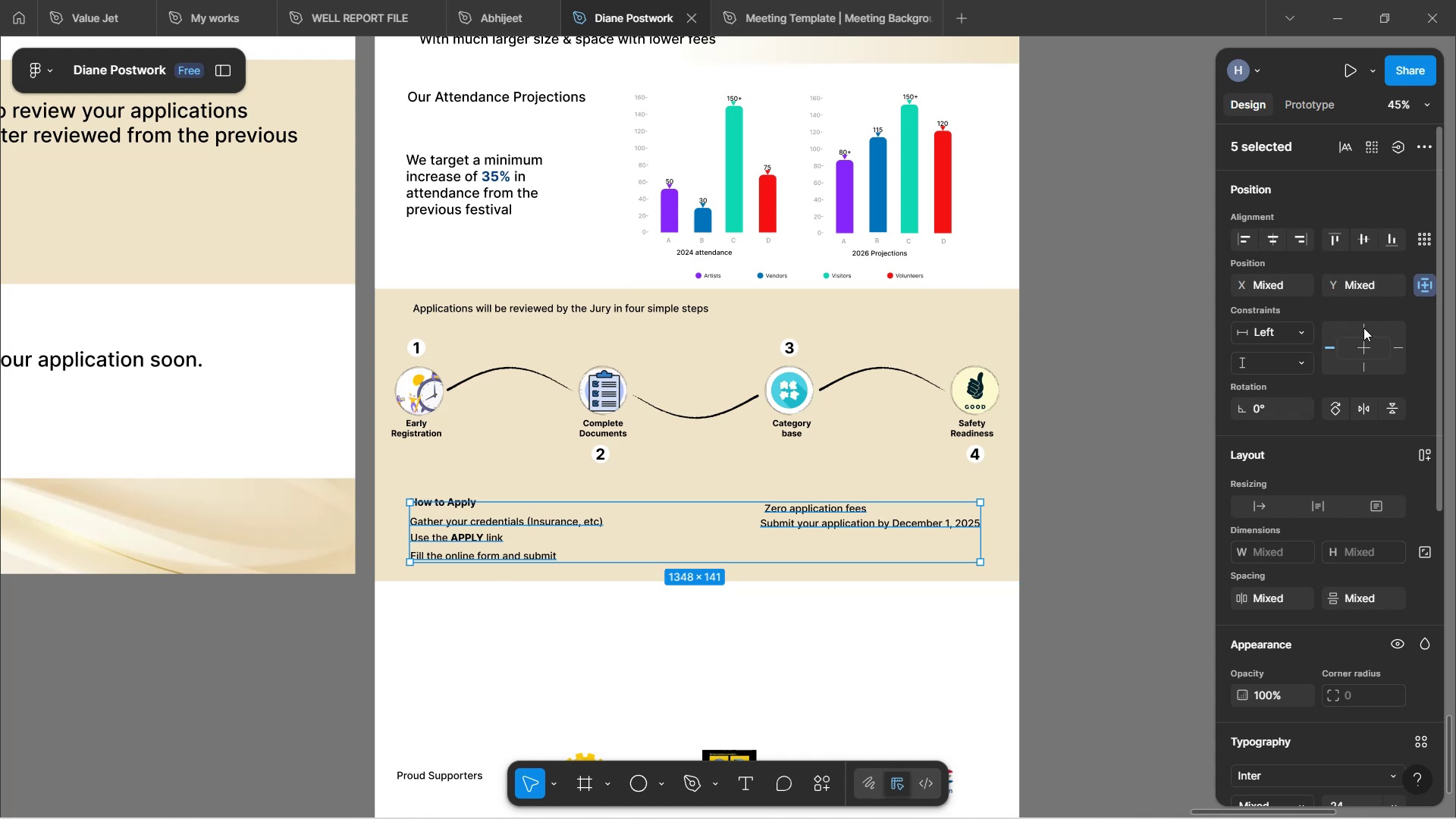 
left_click([1363, 328])
 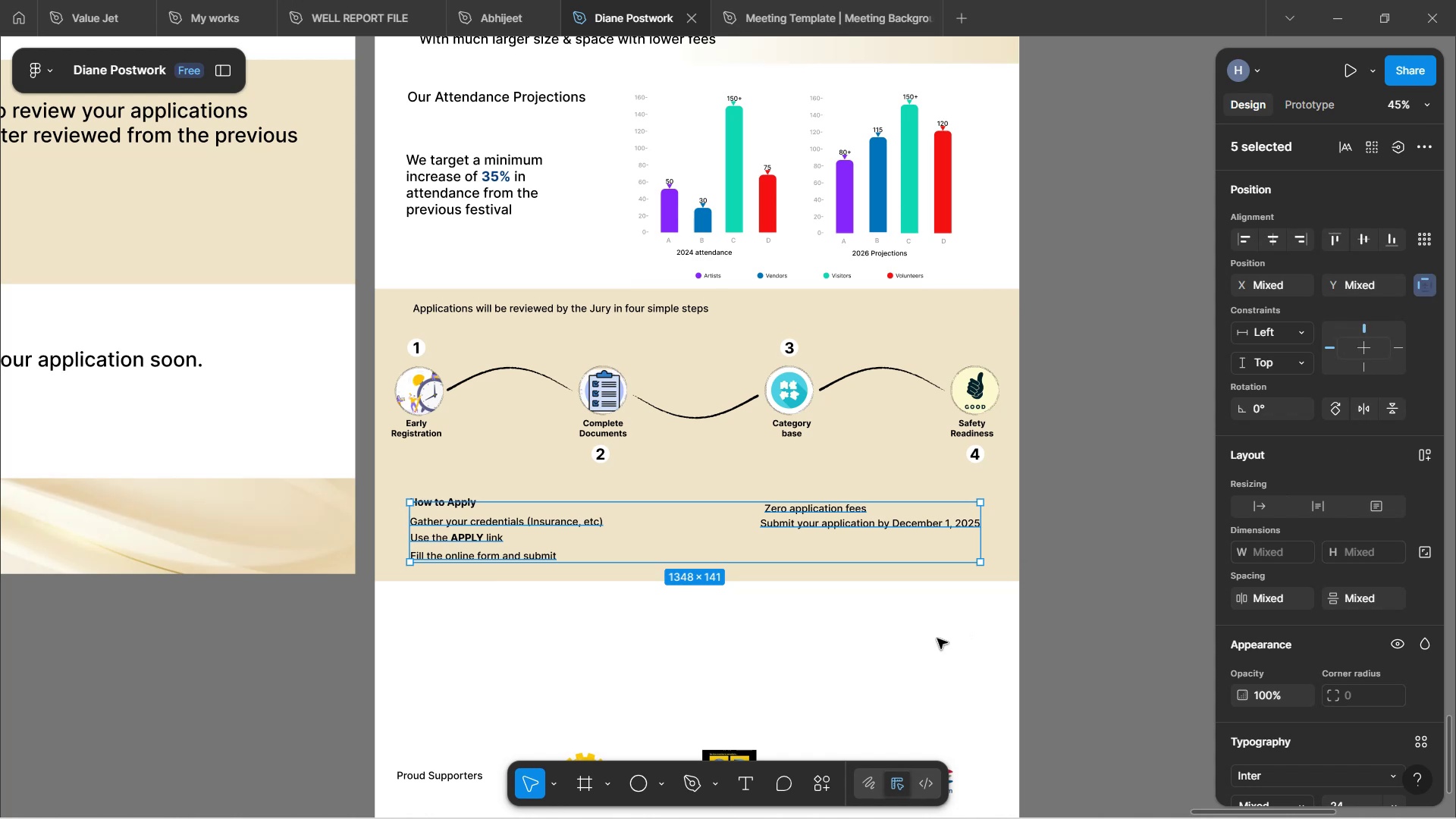 
left_click([937, 639])
 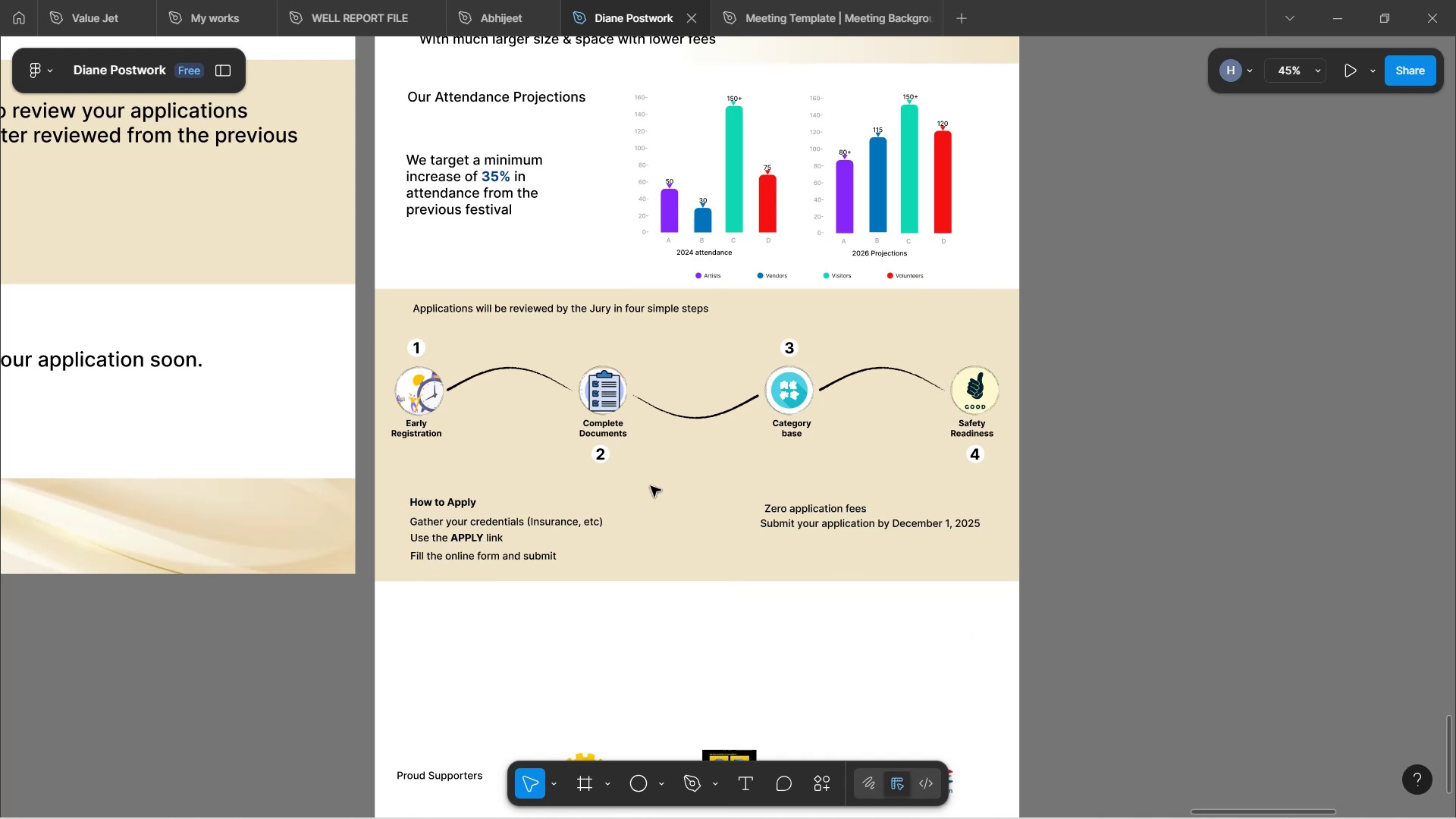 
left_click([483, 449])
 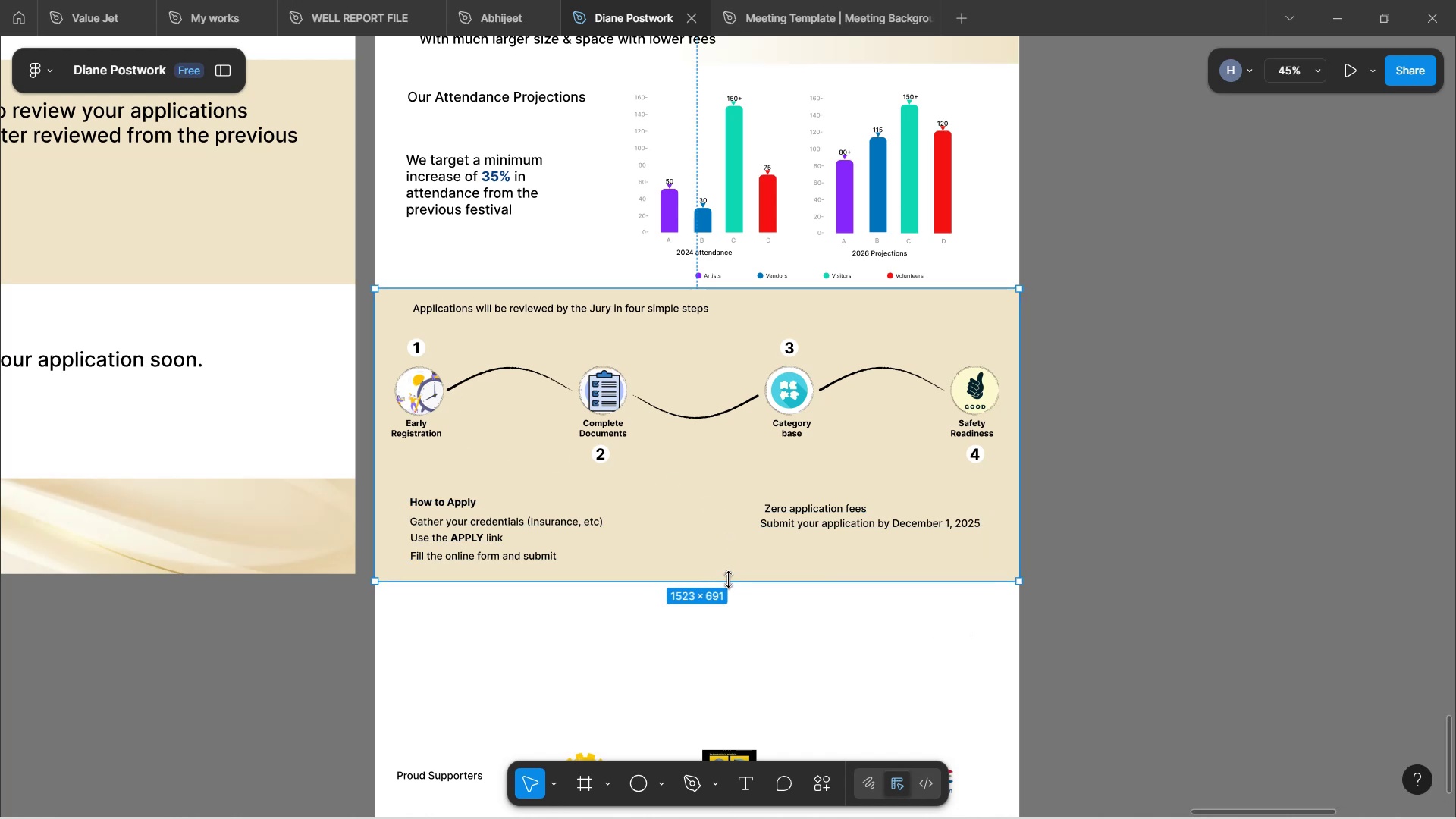 
left_click_drag(start_coordinate=[728, 579], to_coordinate=[736, 630])
 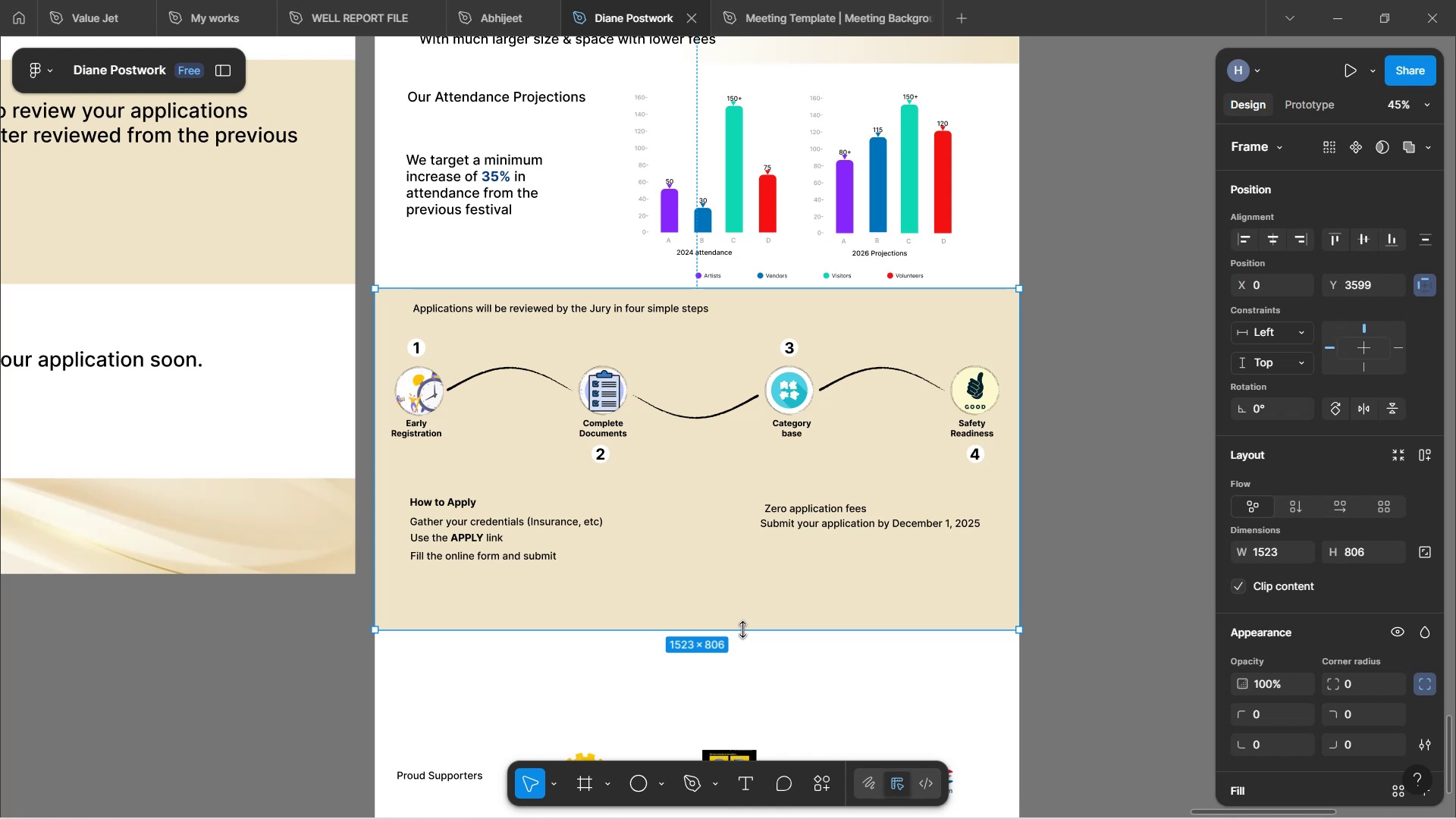 
hold_key(key=ControlLeft, duration=1.13)
scroll: coordinate [702, 576], scroll_direction: up, amount: 3.0
 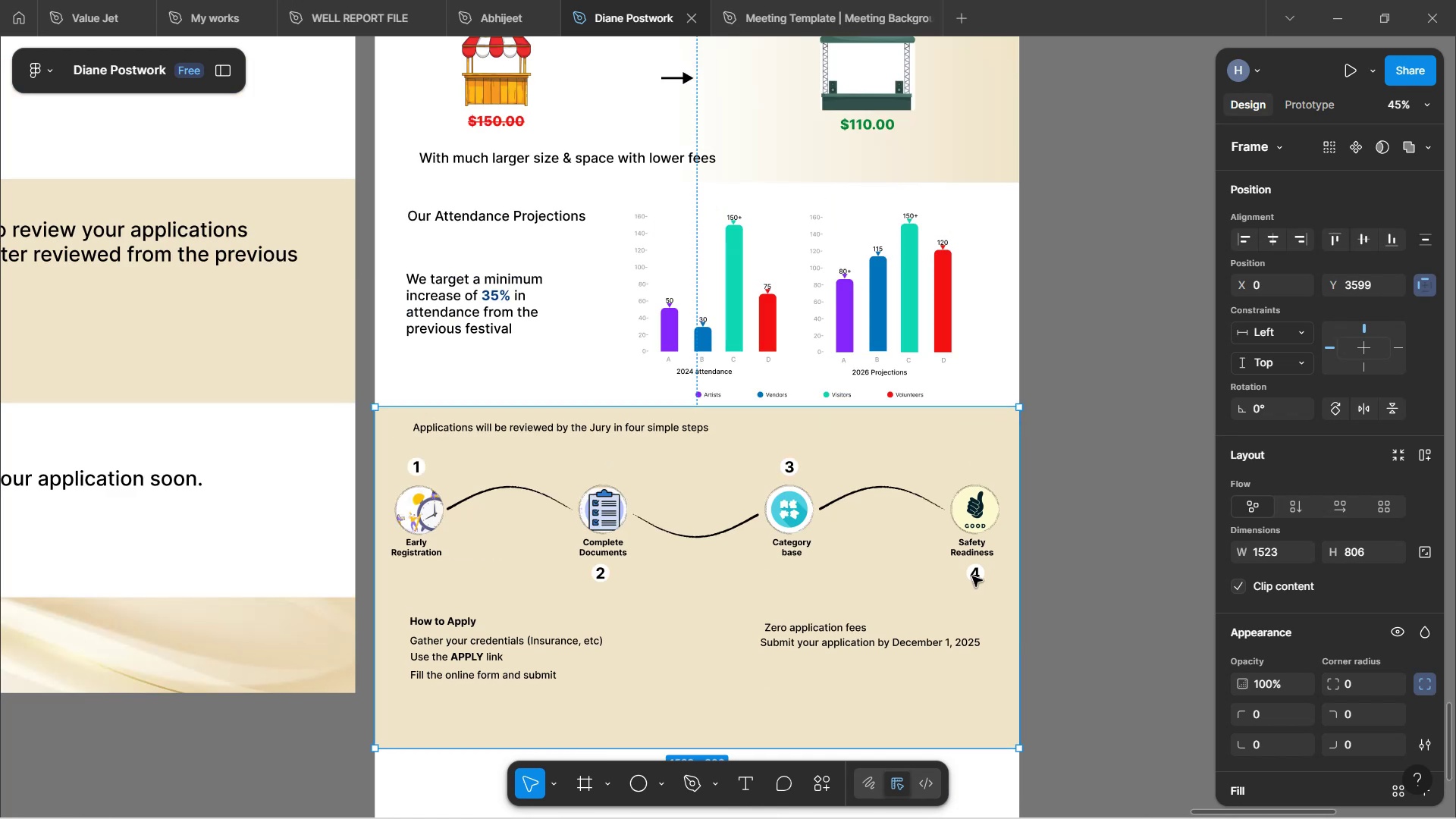 
scroll: coordinate [1019, 554], scroll_direction: down, amount: 3.0
 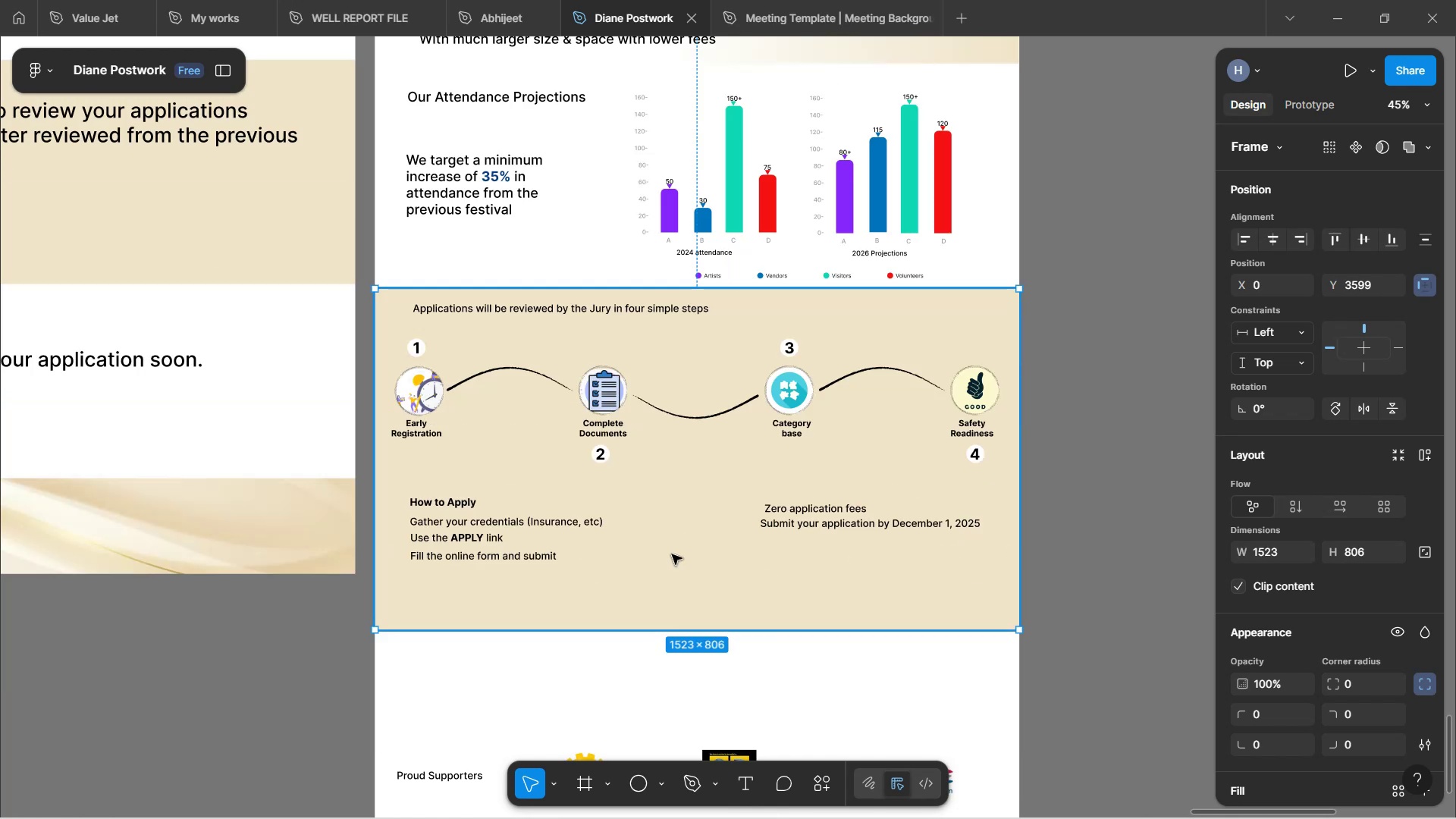 
hold_key(key=ControlLeft, duration=0.45)
scroll: coordinate [592, 554], scroll_direction: up, amount: 2.0
 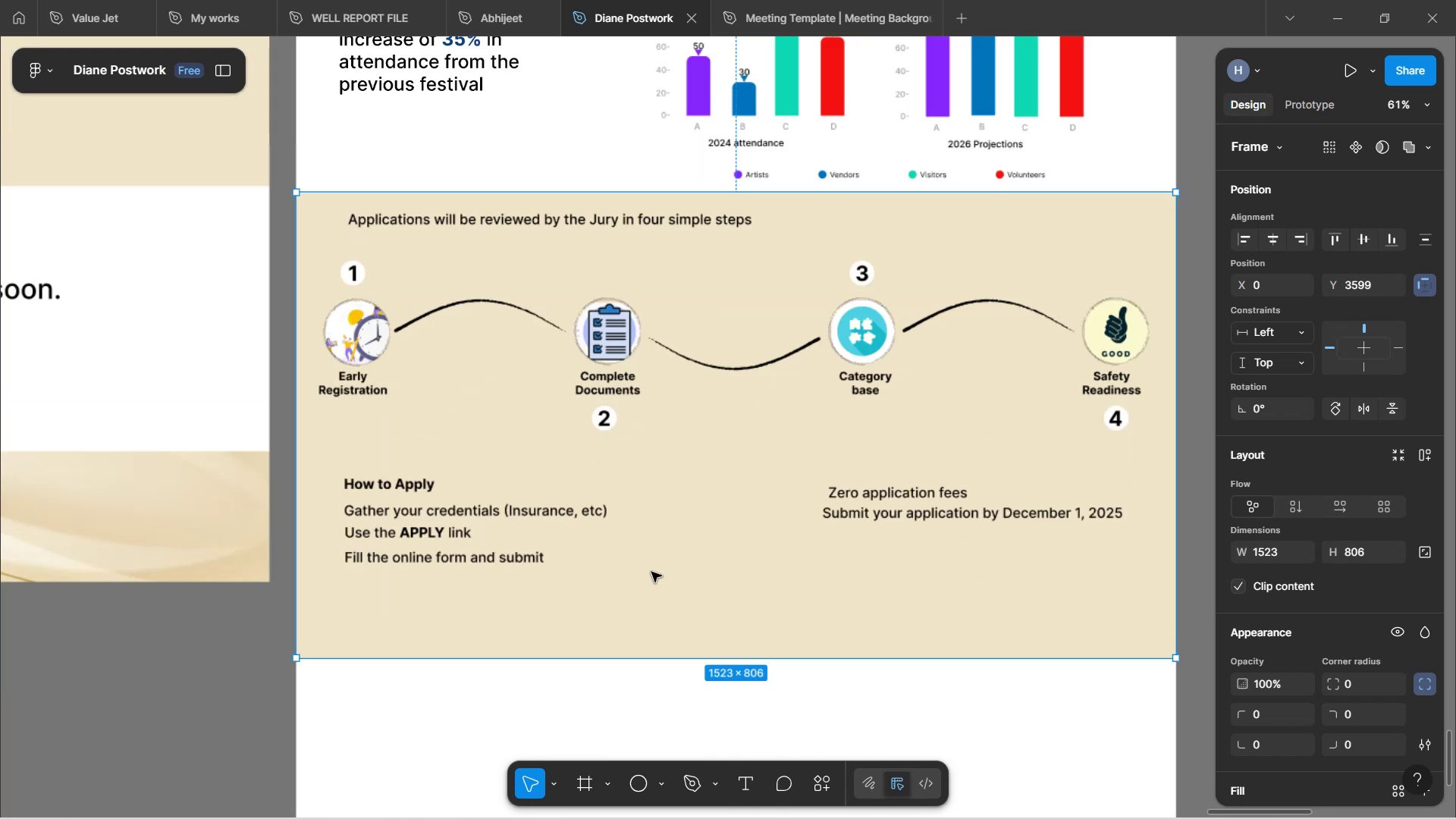 
hold_key(key=ShiftLeft, duration=0.47)
scroll: coordinate [779, 608], scroll_direction: down, amount: 2.0
 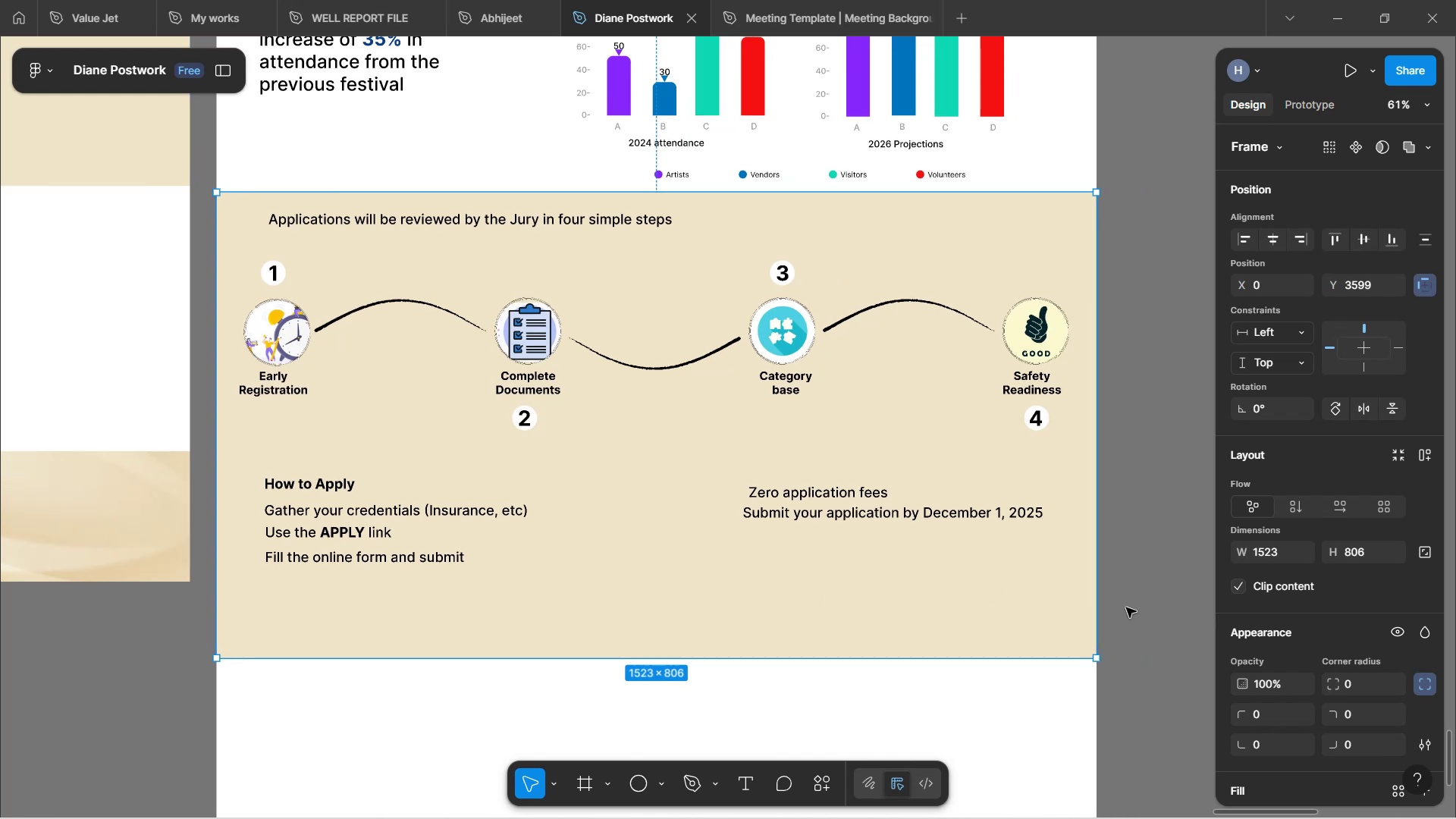 
left_click([1127, 582])
 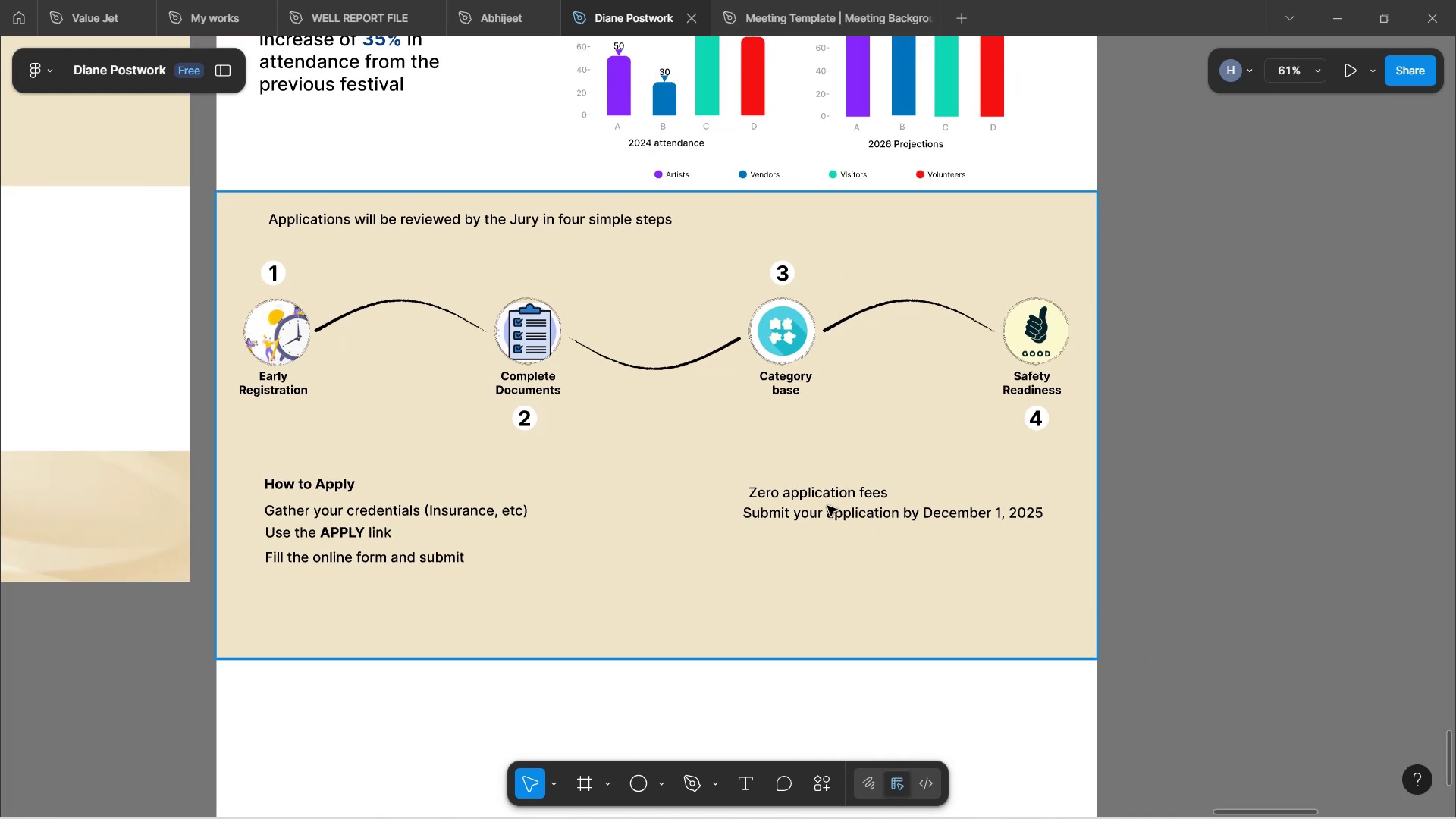 
left_click([824, 503])
 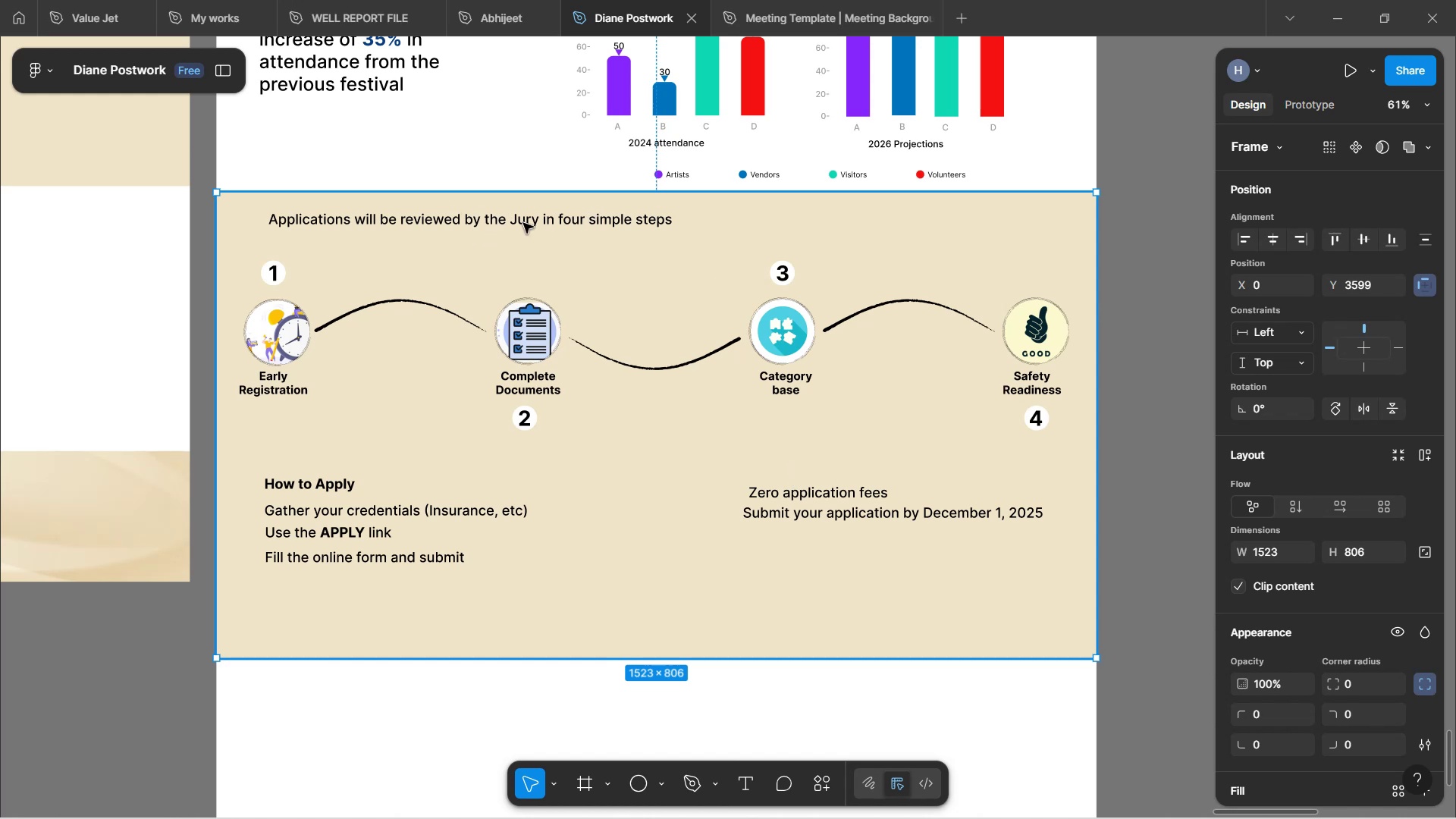 
wait(60.92)
 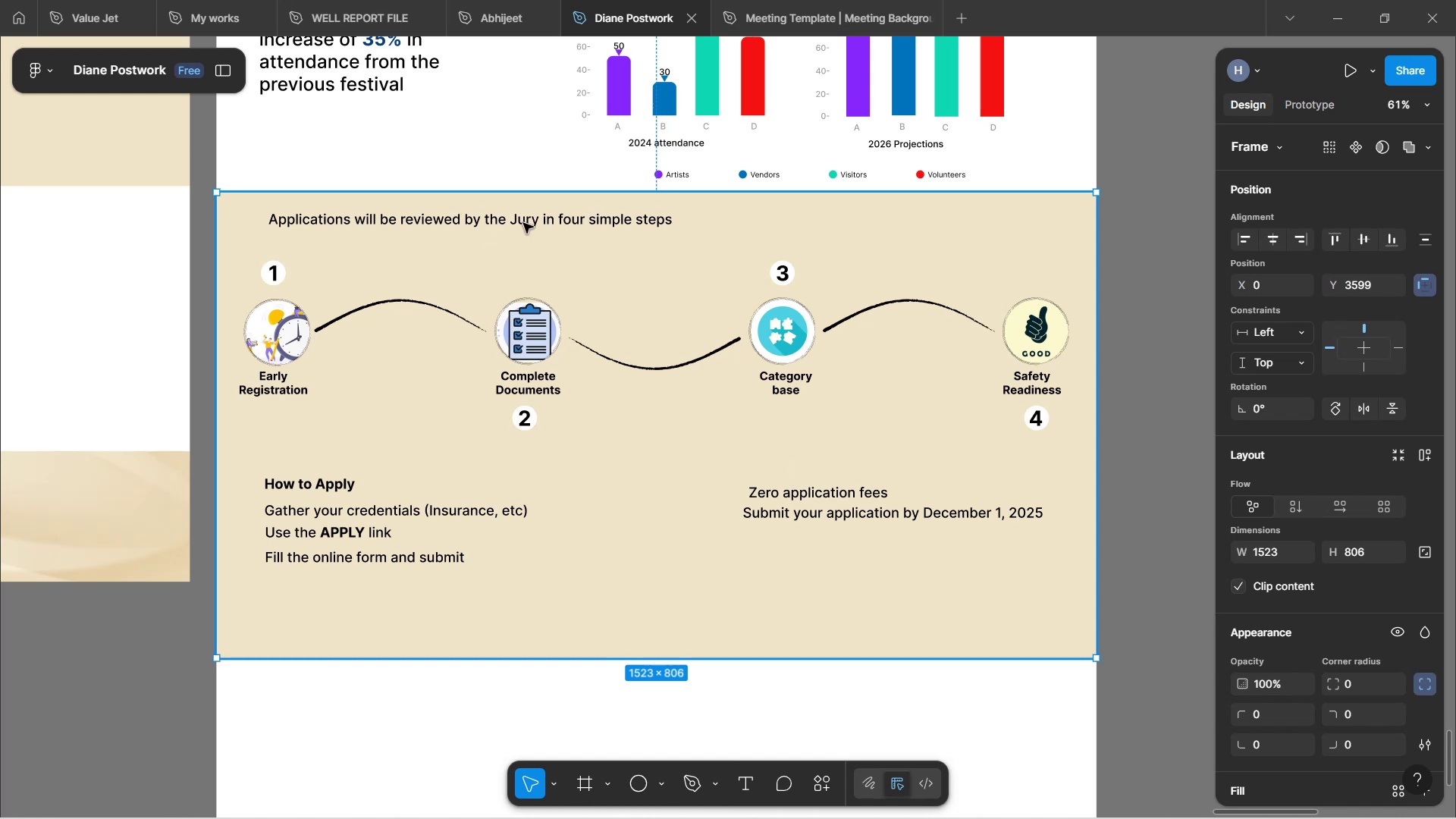 
left_click([626, 538])
 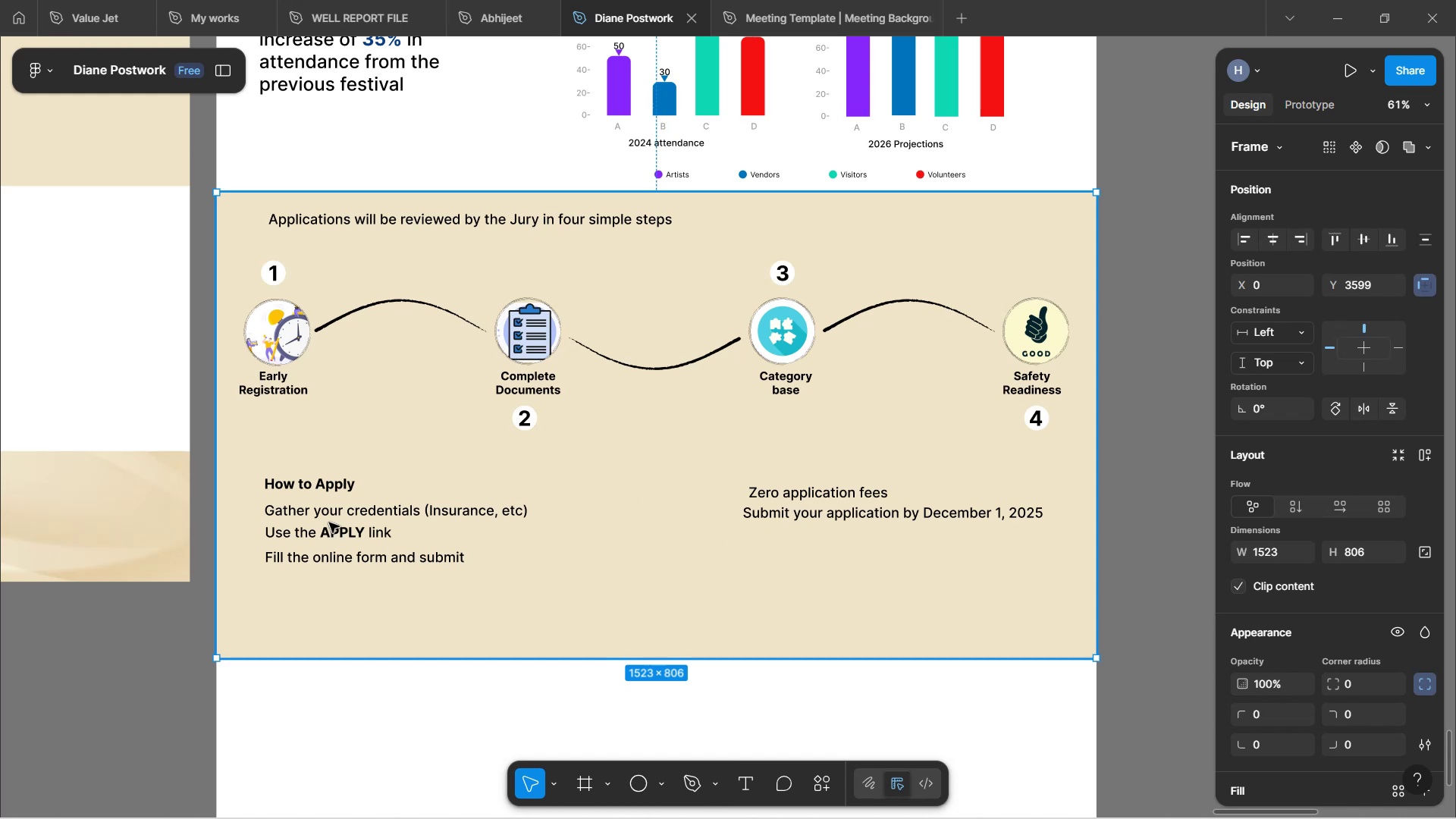 
wait(5.62)
 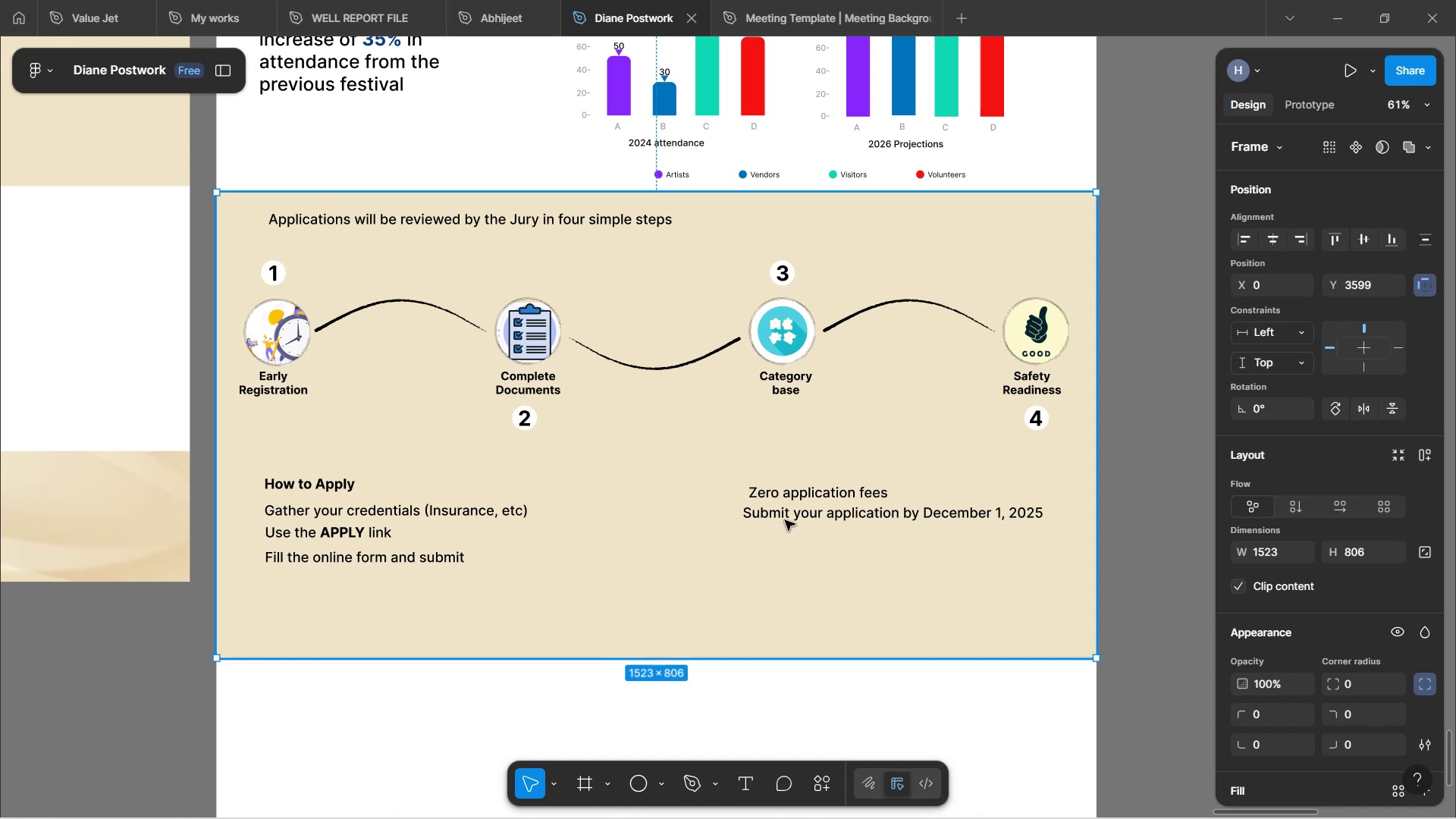 
double_click([344, 557])
 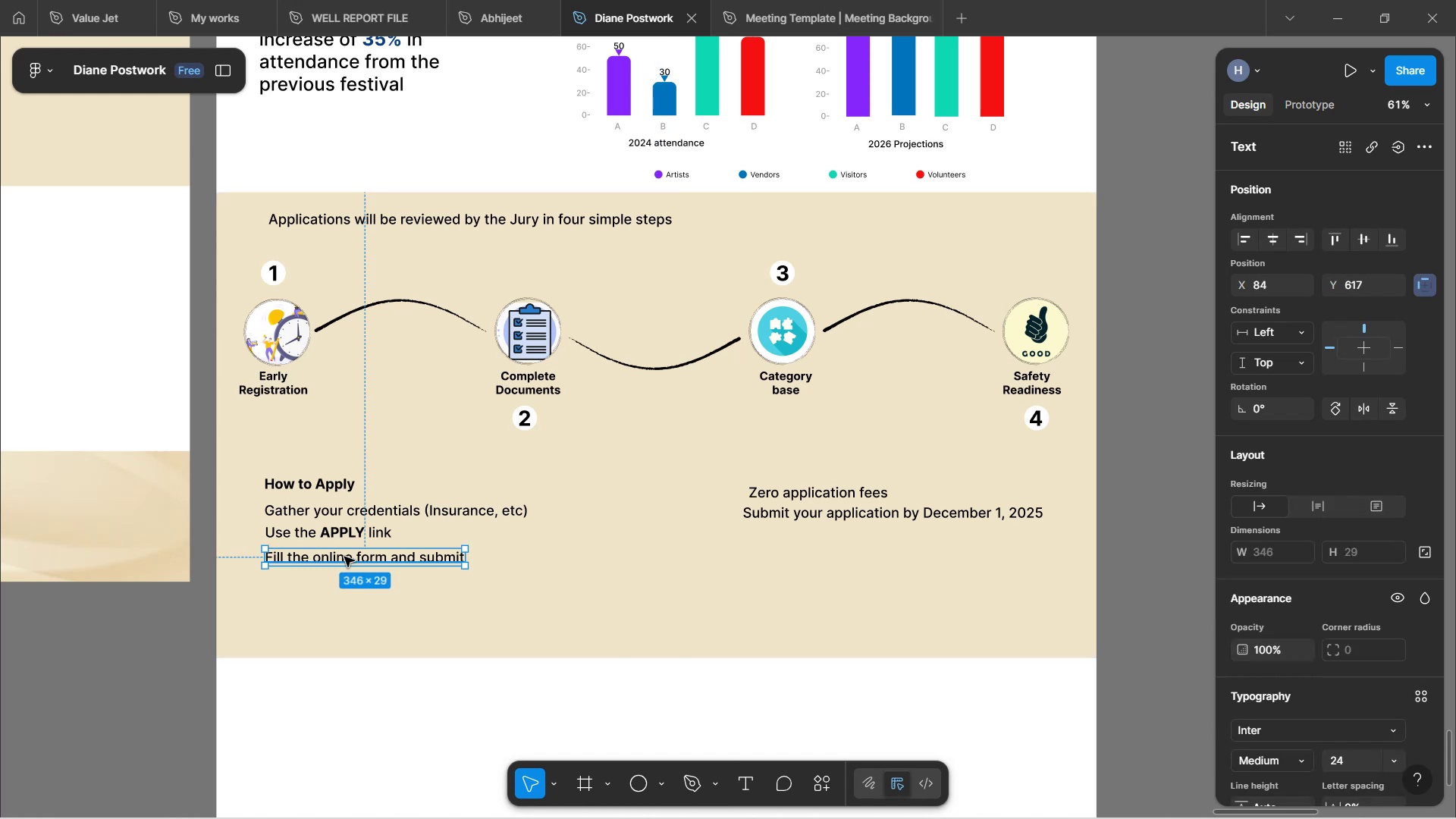 
wait(6.4)
 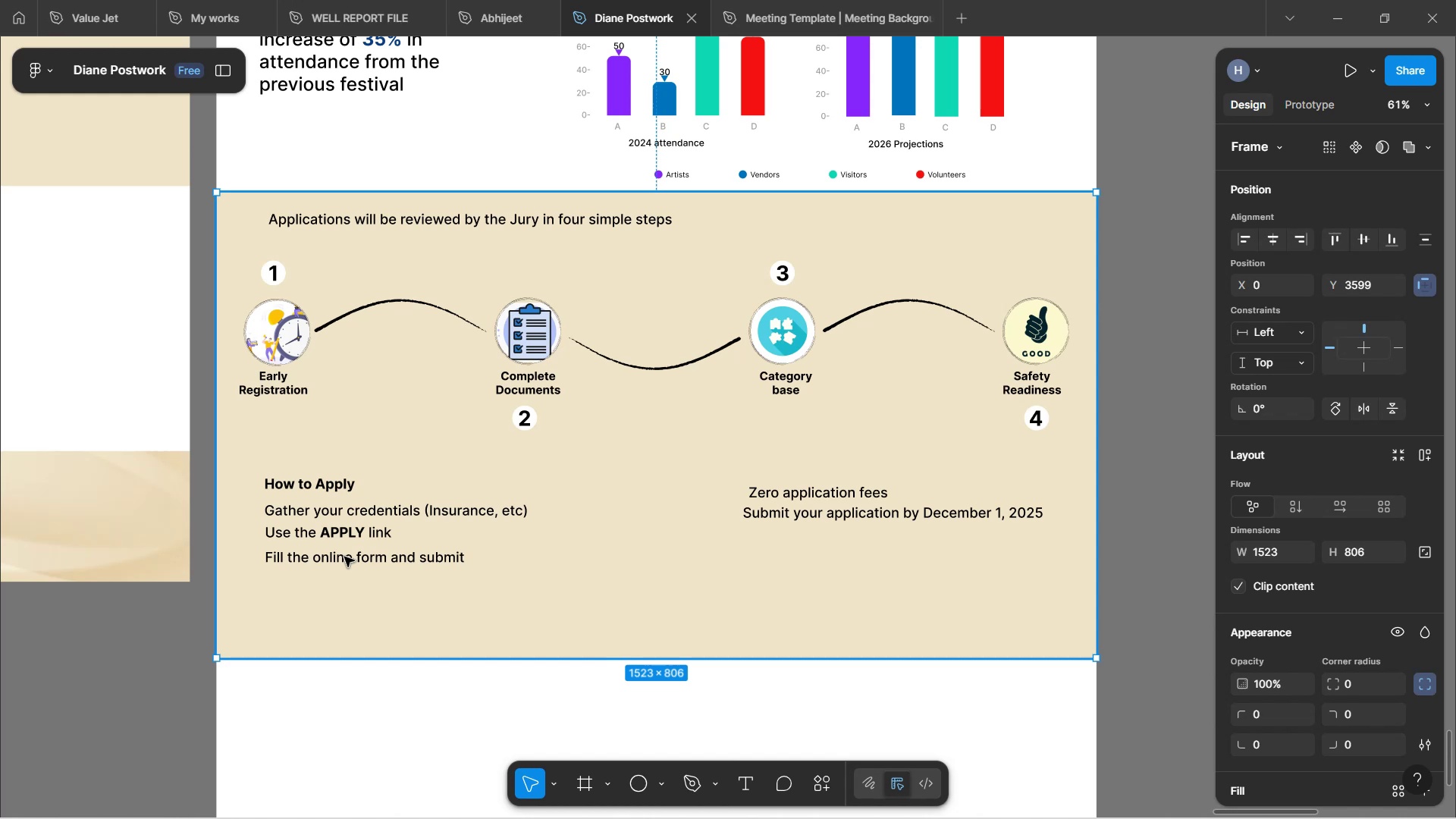 
hold_key(key=AltLeft, duration=1.72)
left_click_drag(start_coordinate=[344, 557], to_coordinate=[343, 571])
 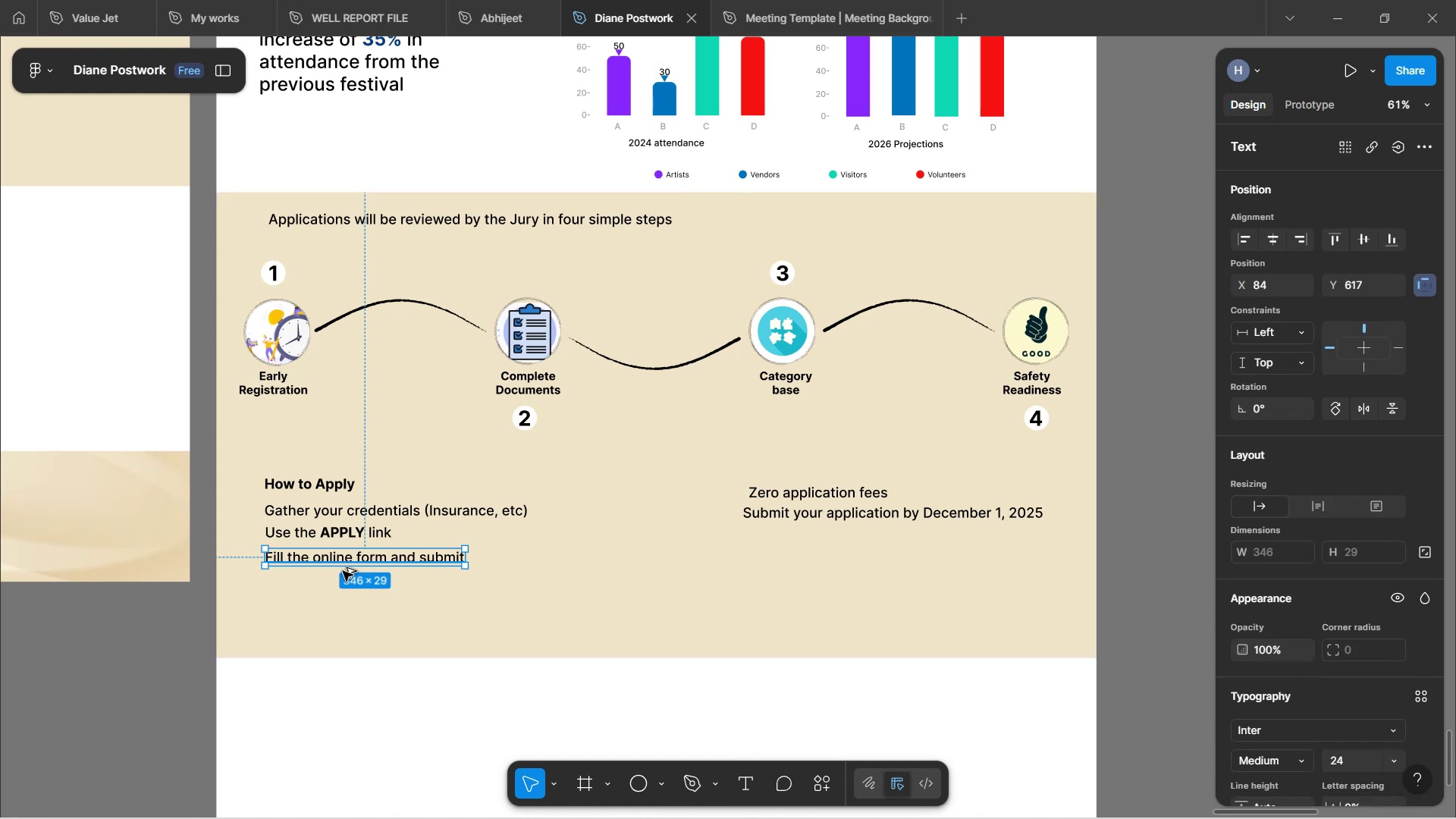 
hold_key(key=AltLeft, duration=0.3)
 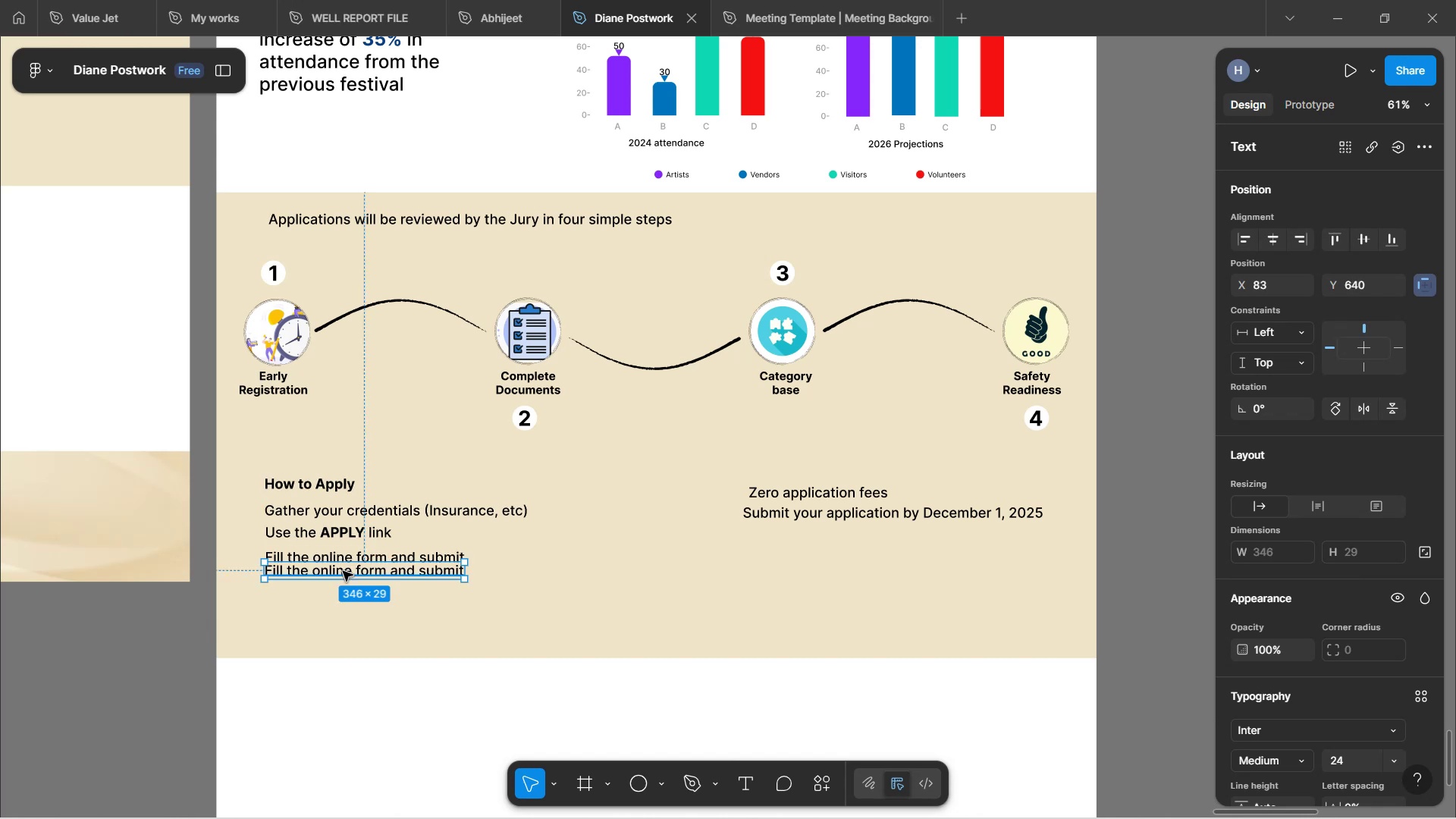 
wait(6.94)
 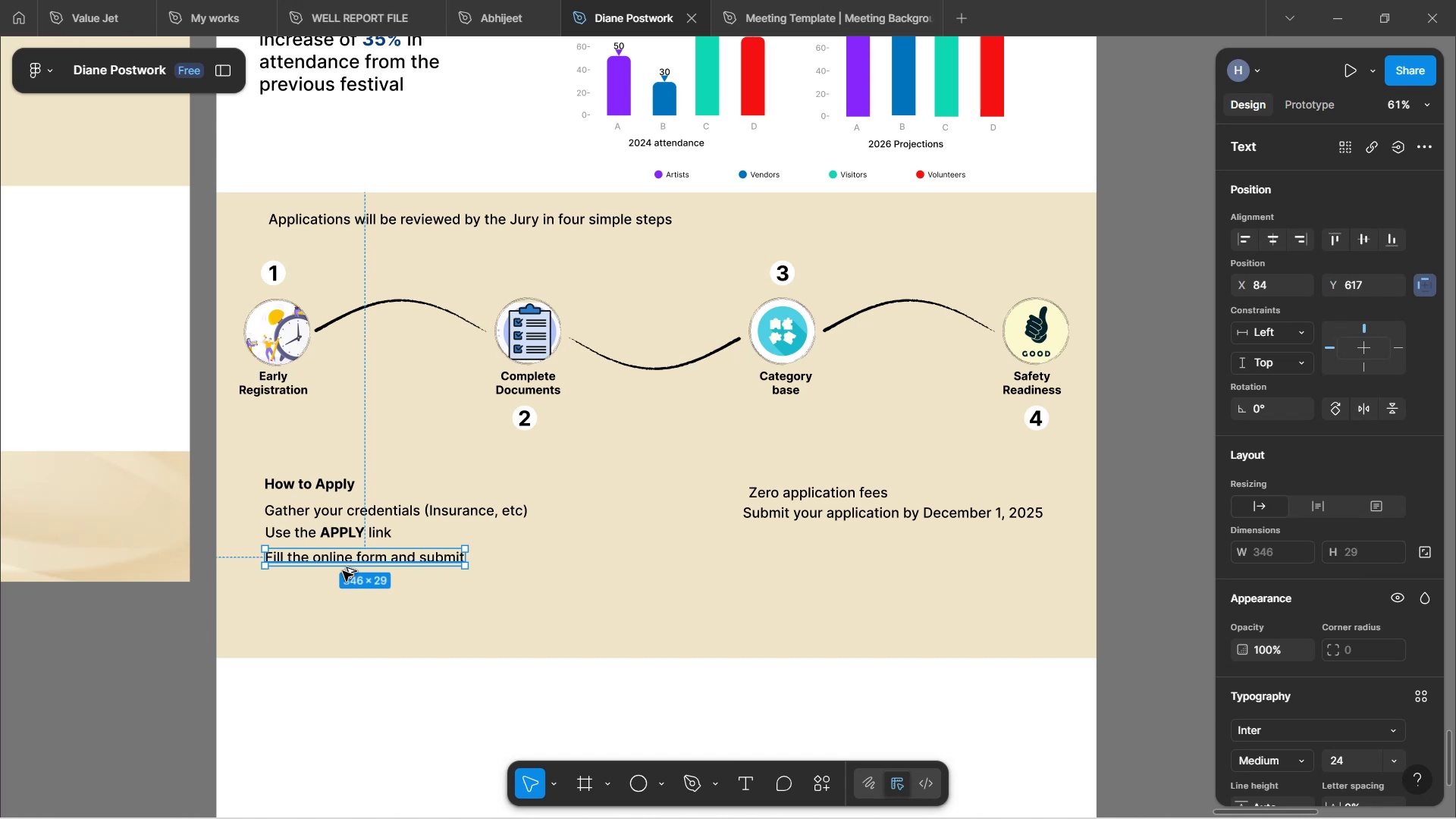 
double_click([315, 577])
 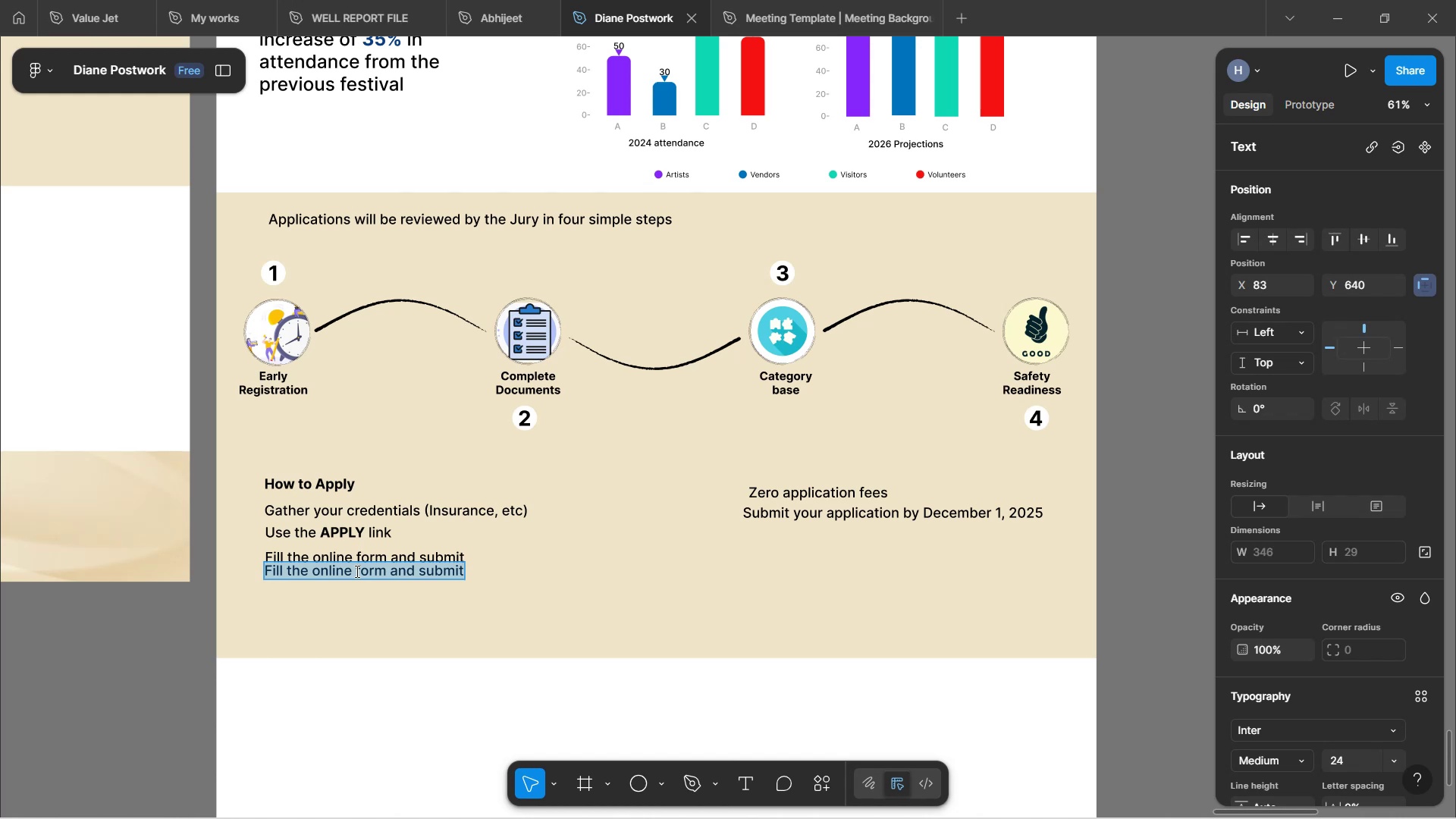 
wait(6.49)
 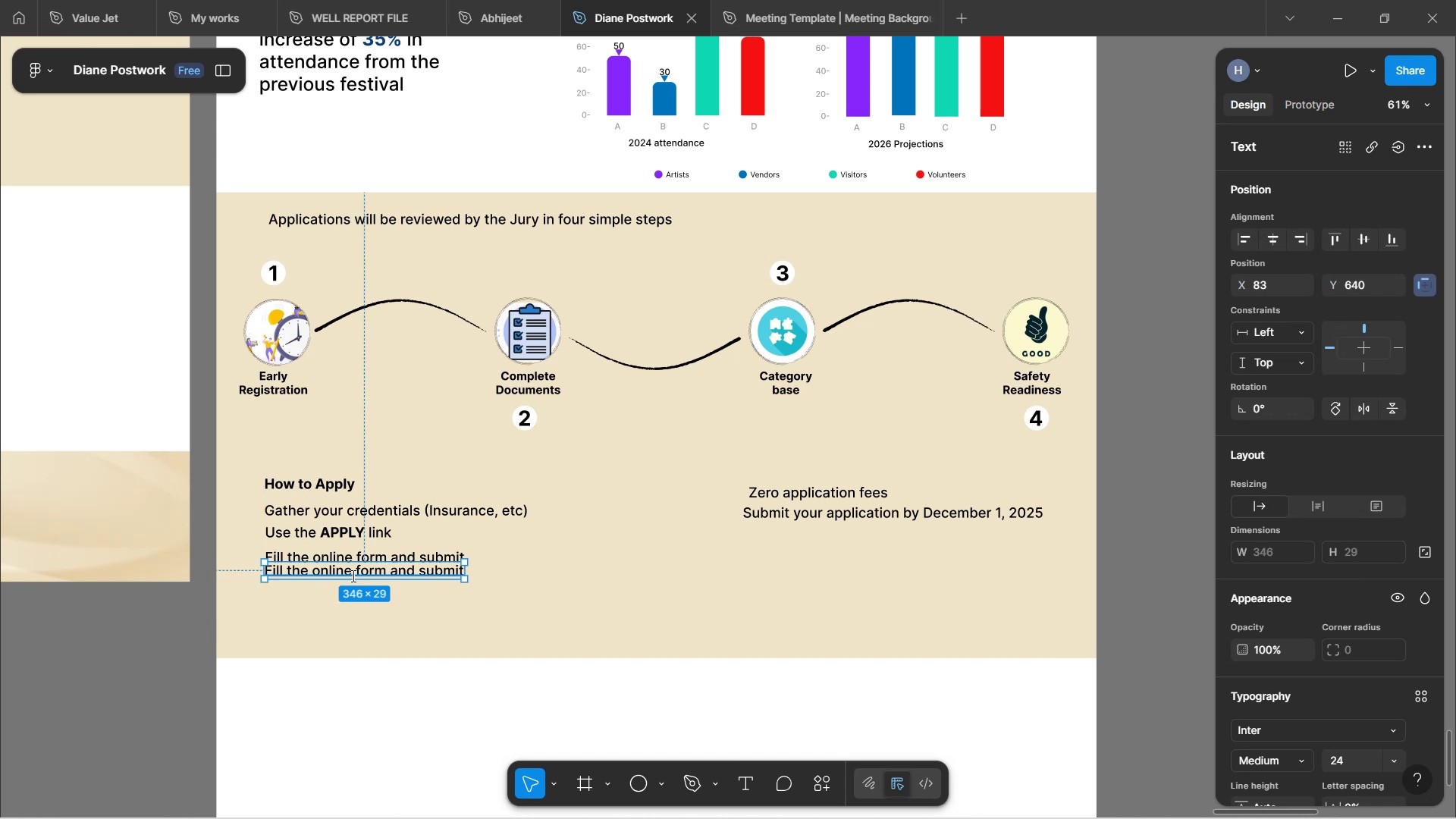 
hold_key(key=CapsLock, duration=0.59)
 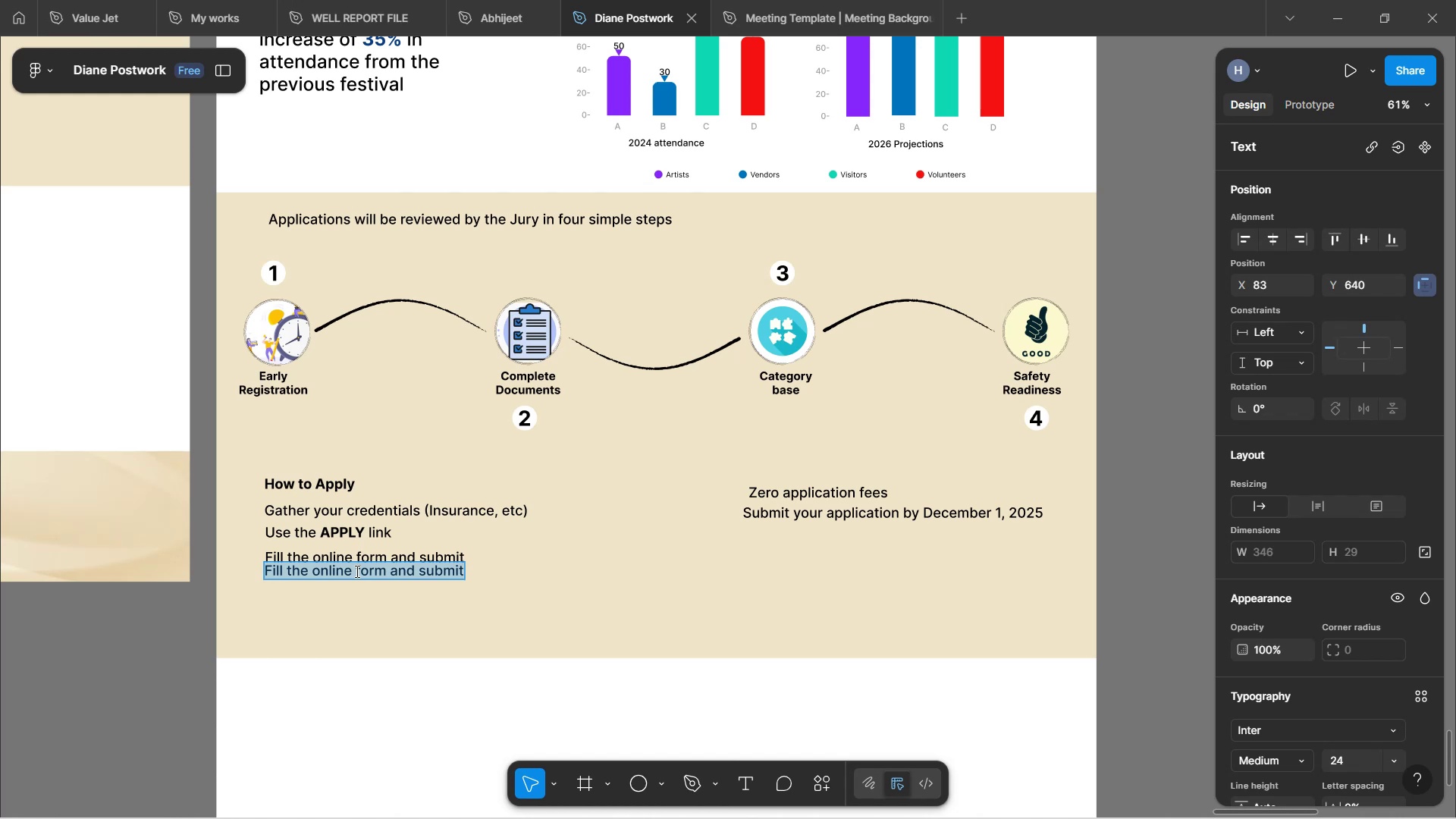 
hold_key(key=R, duration=0.31)
 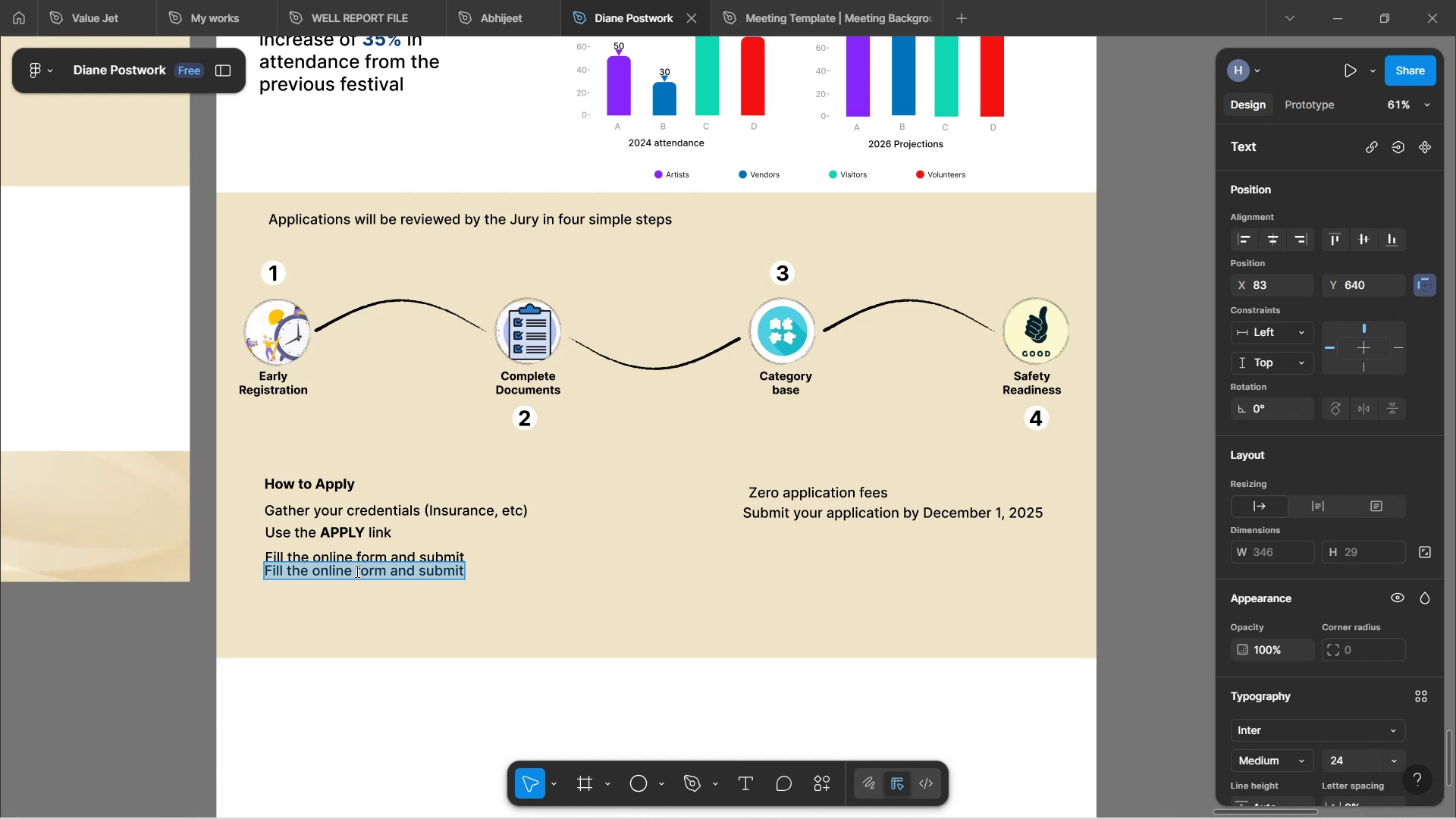 
hold_key(key=CapsLock, duration=30.0)
 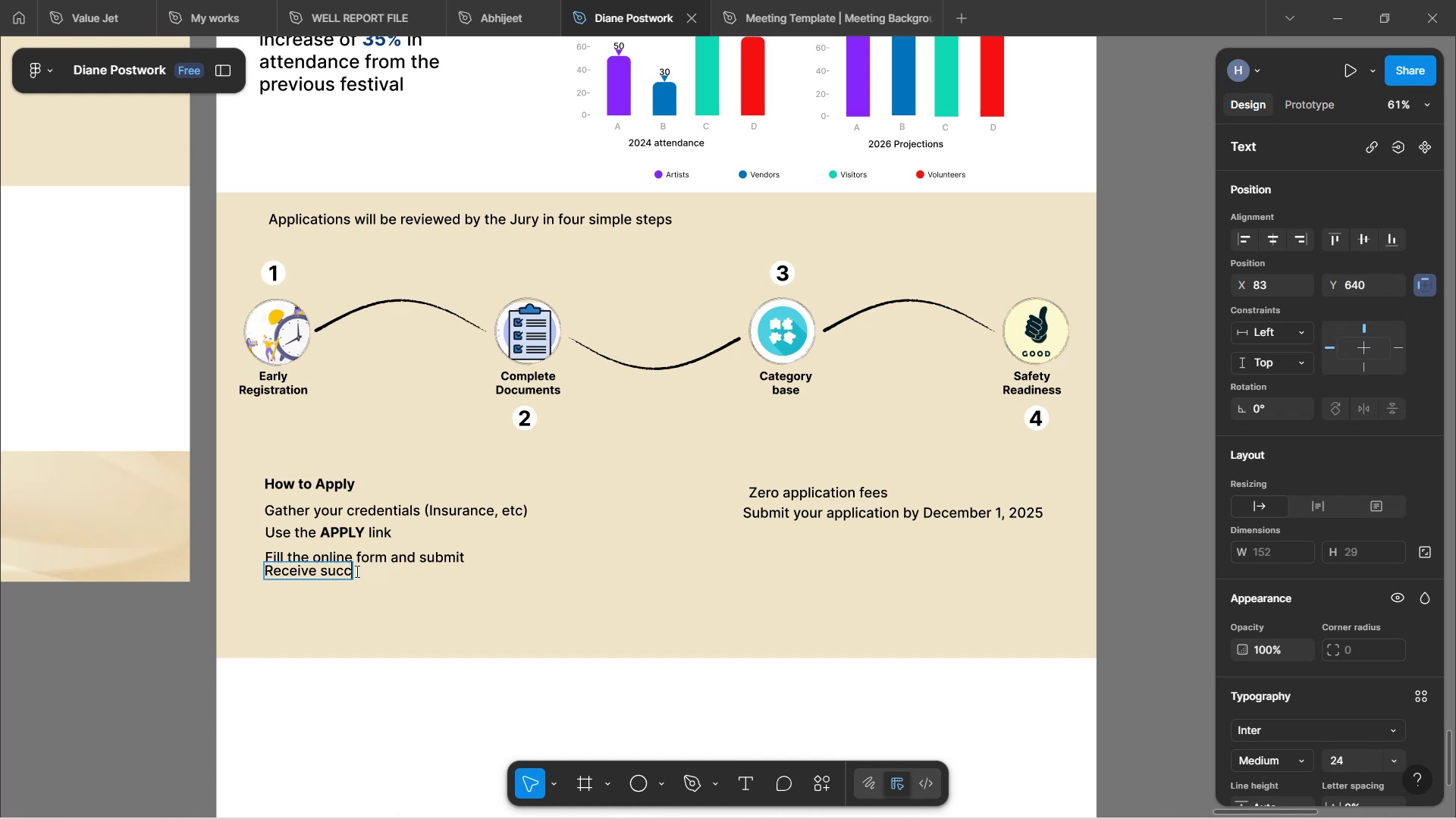 
type(eceived)
key(Backspace)
type( )
 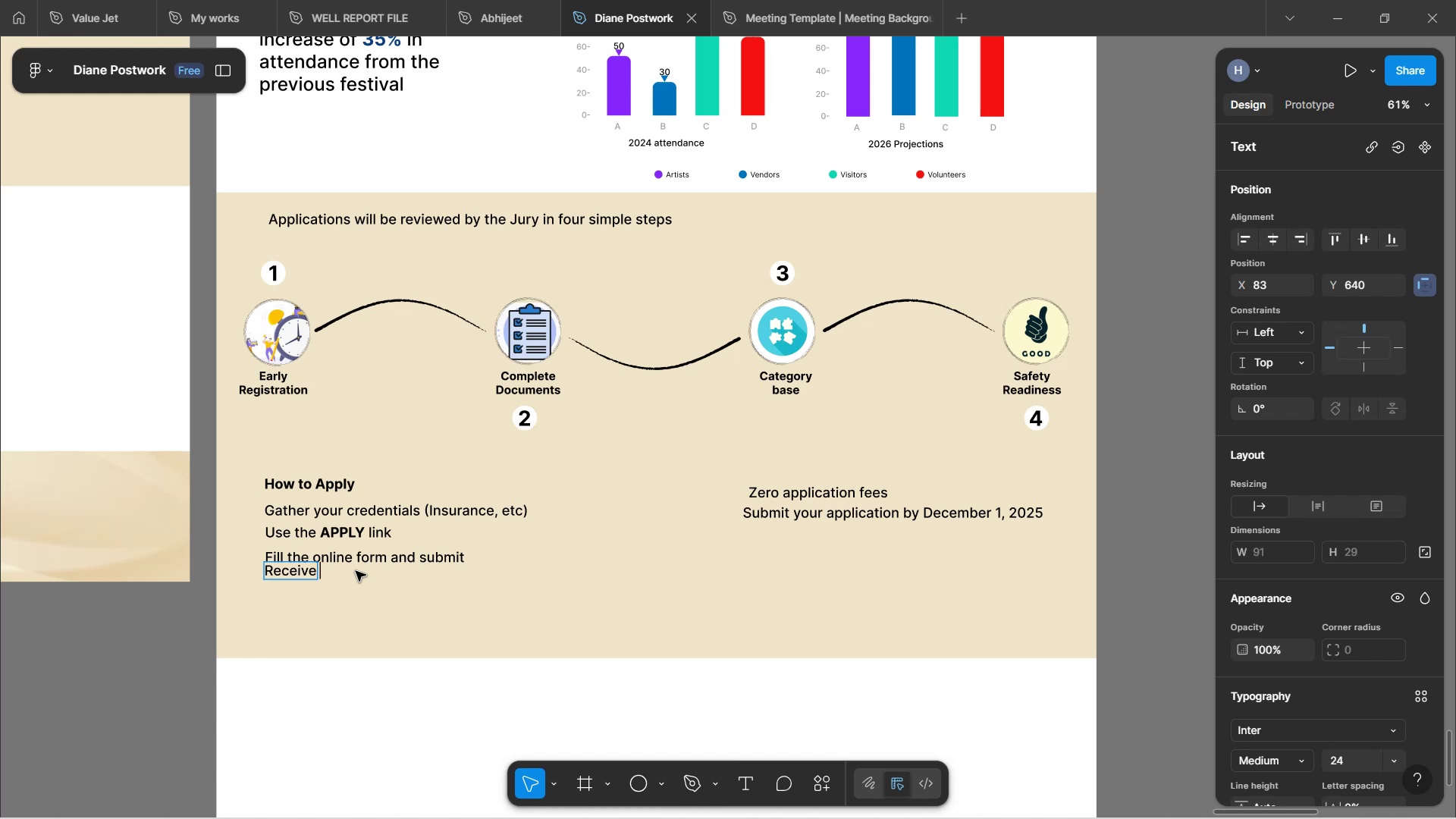 
type(successfu)
 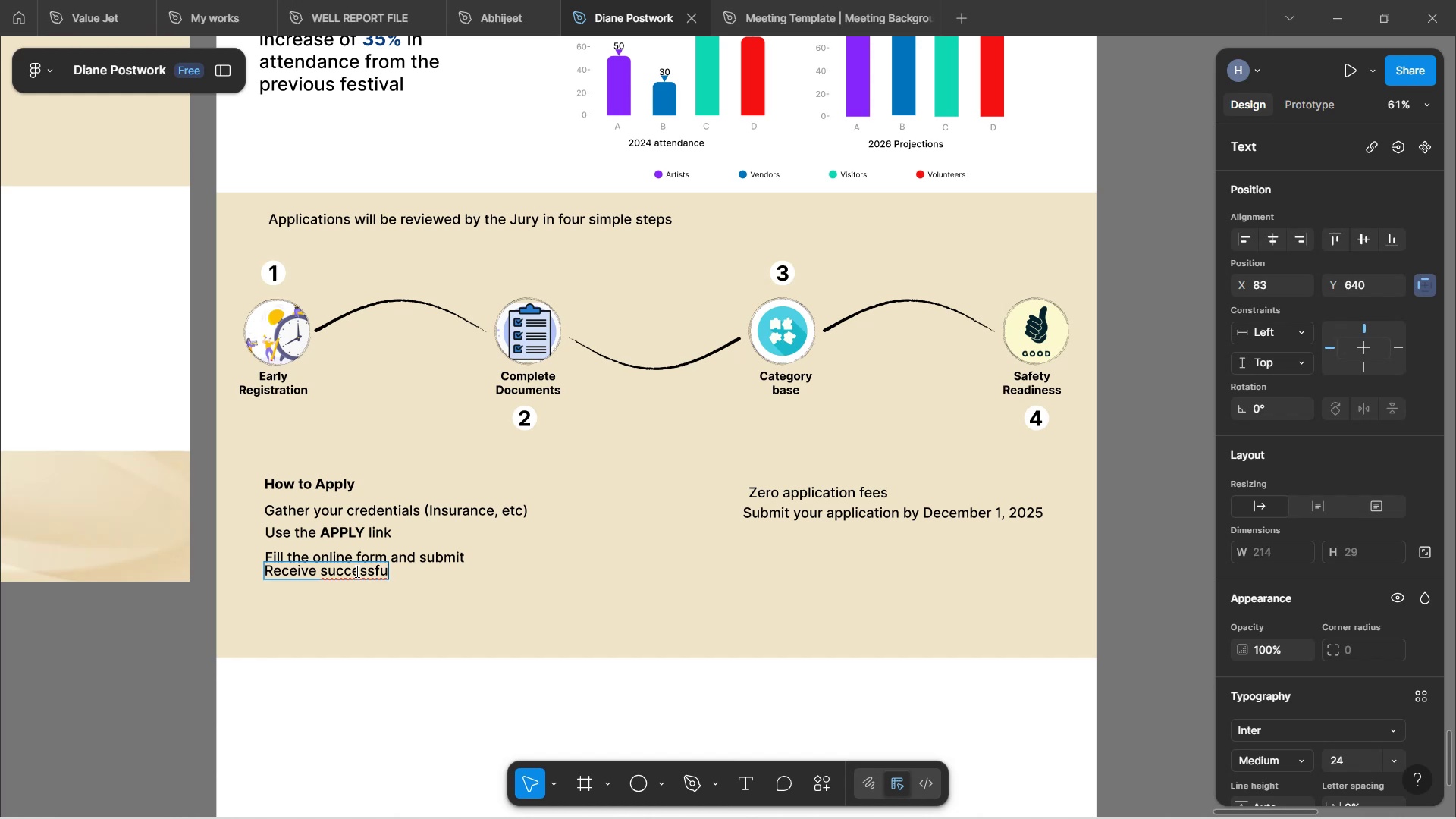 
hold_key(key=Backspace, duration=0.66)
 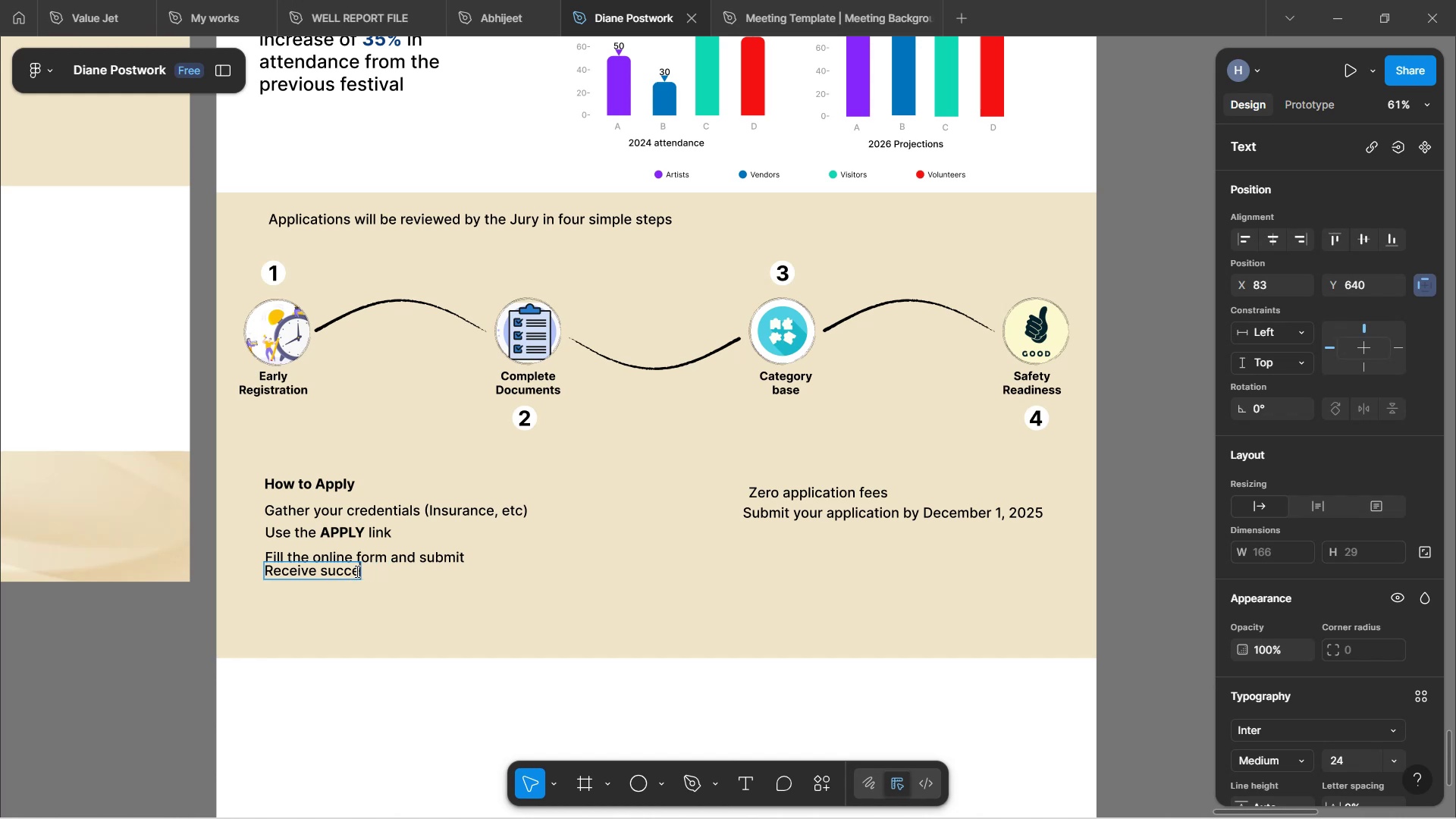 
key(Backspace)
key(Backspace)
key(Backspace)
key(Backspace)
type(registration success notification)
 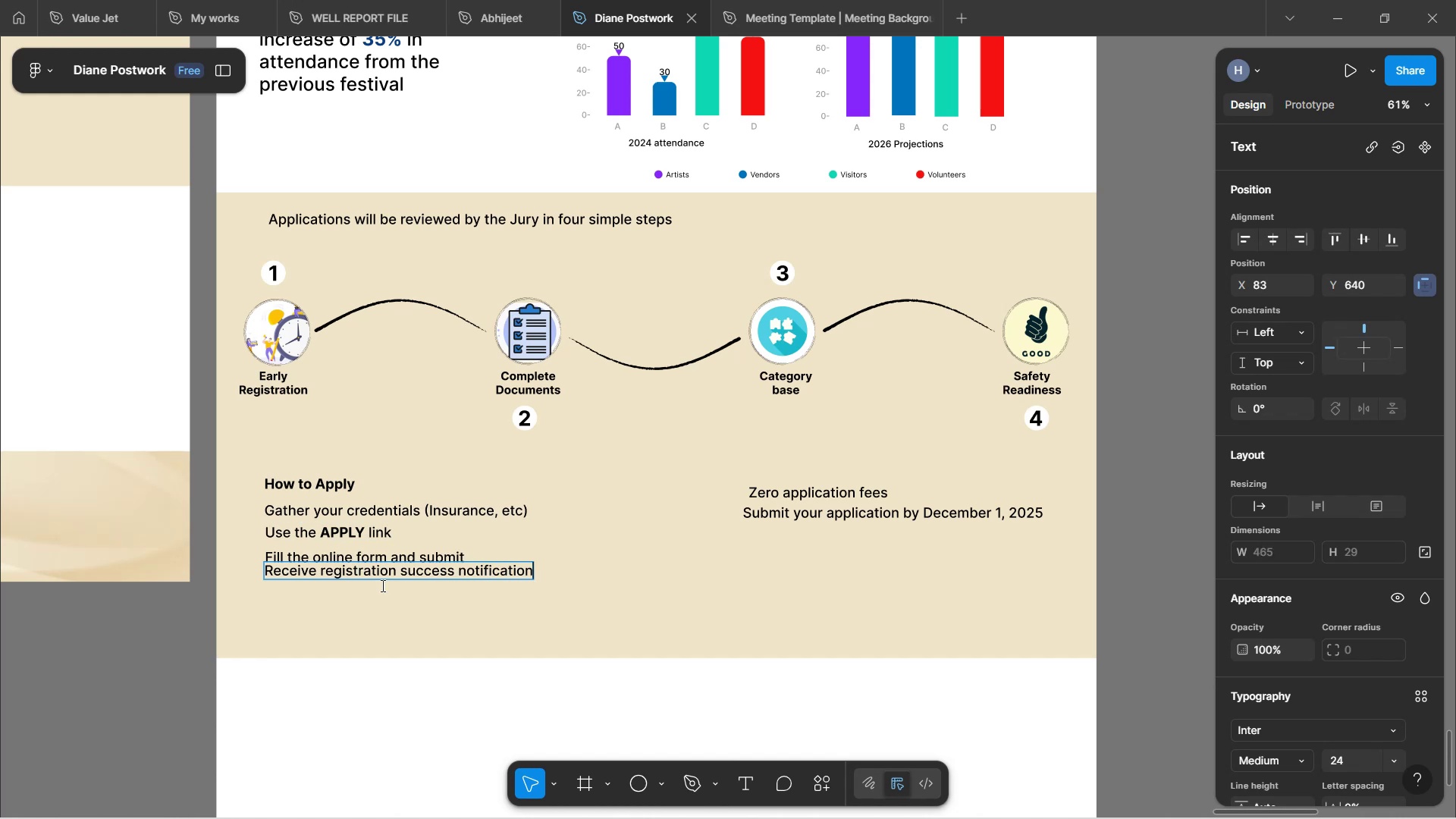 
left_click([388, 602])
 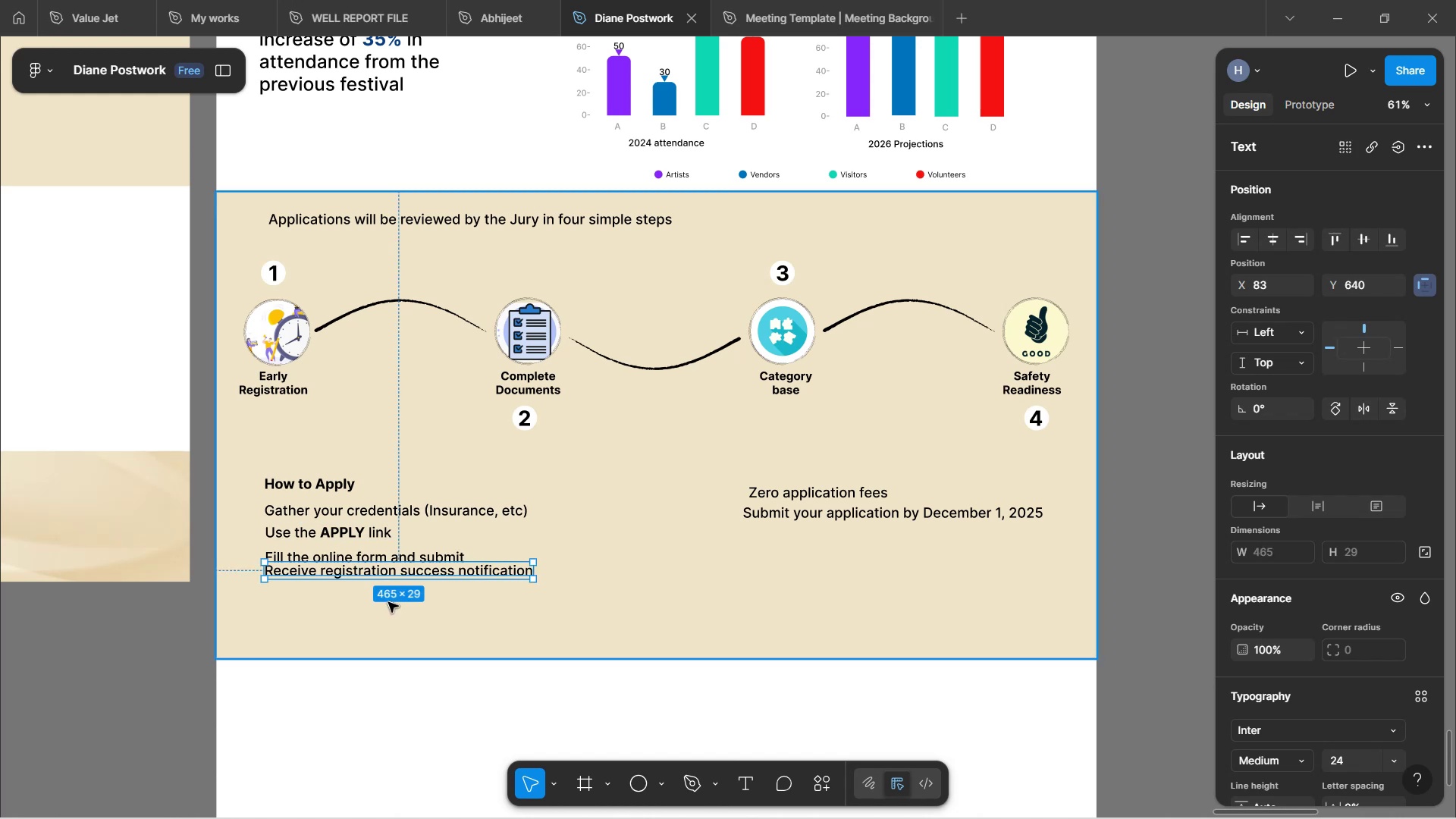 
hold_key(key=ArrowDown, duration=0.78)
 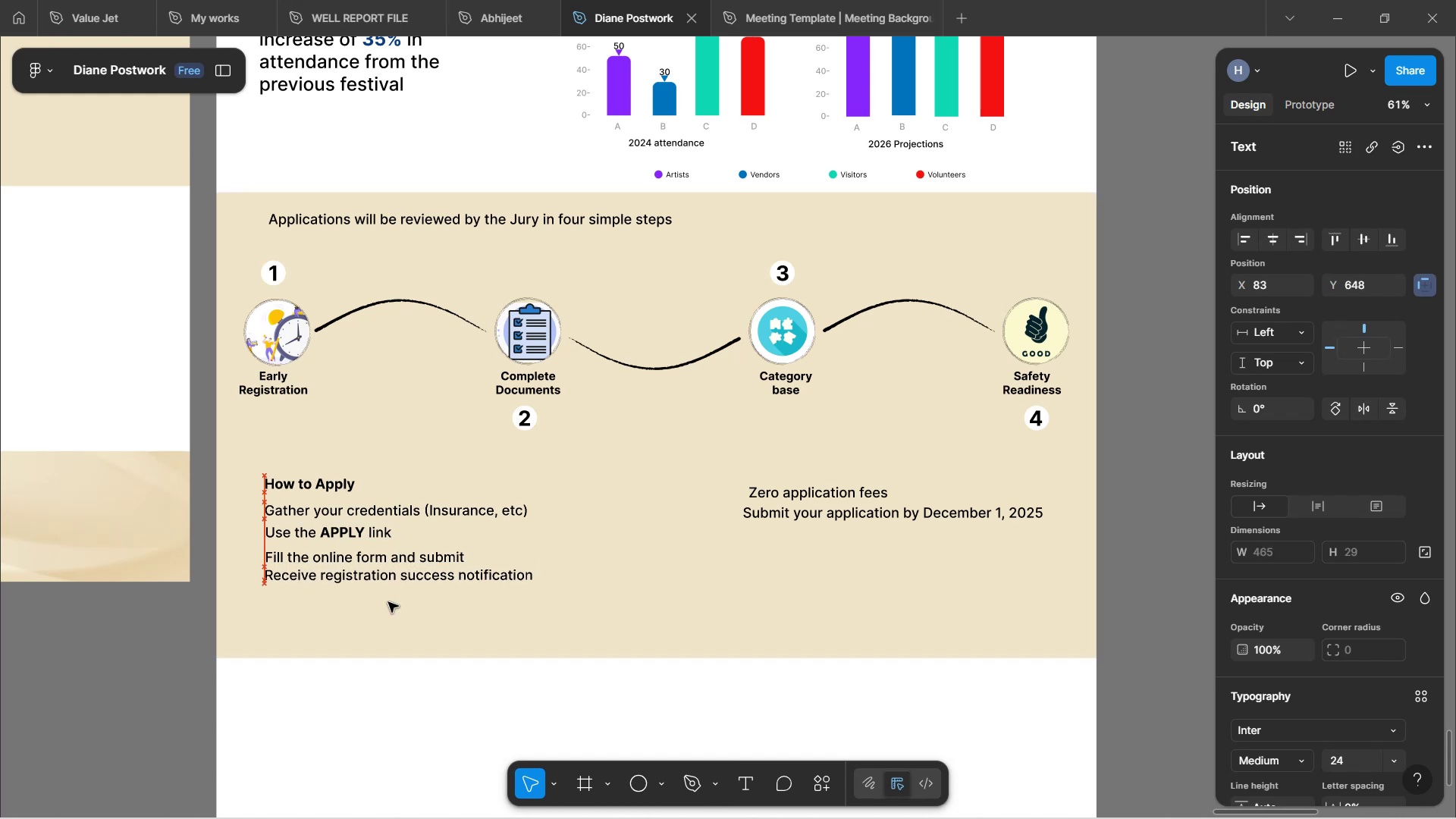 
hold_key(key=ArrowDown, duration=0.45)
 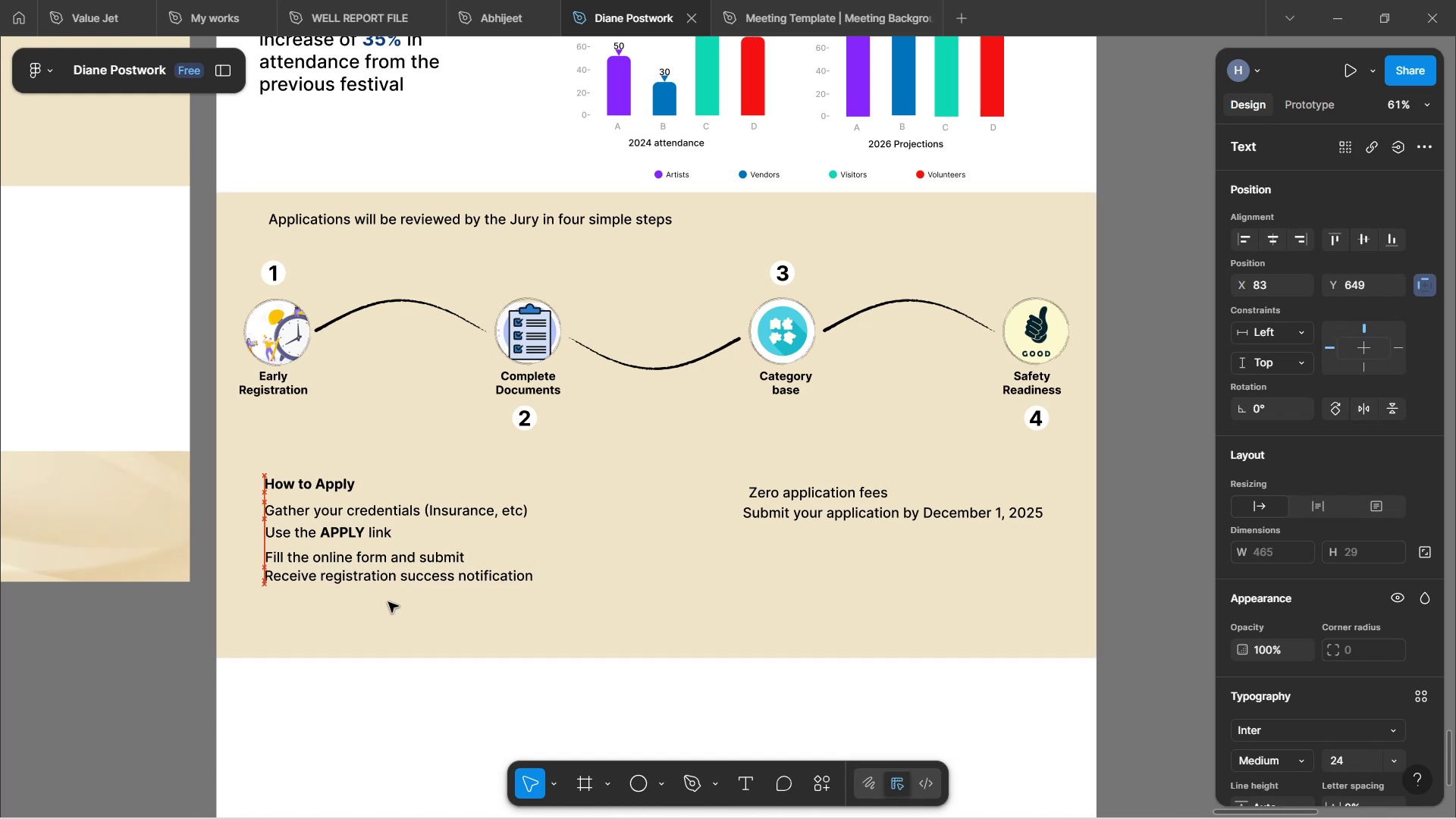 
hold_key(key=ArrowDown, duration=0.3)
 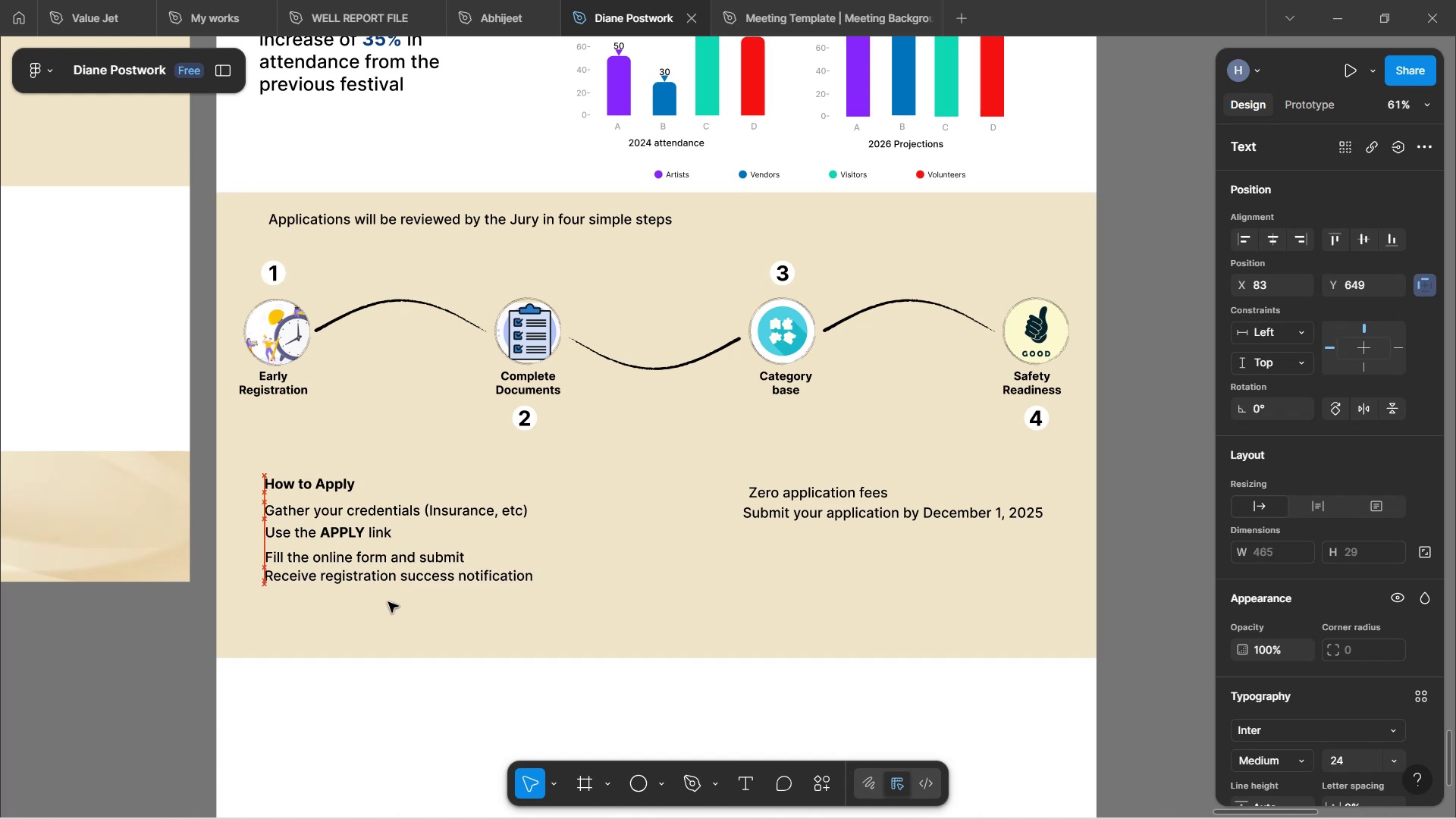 
key(ArrowDown)
 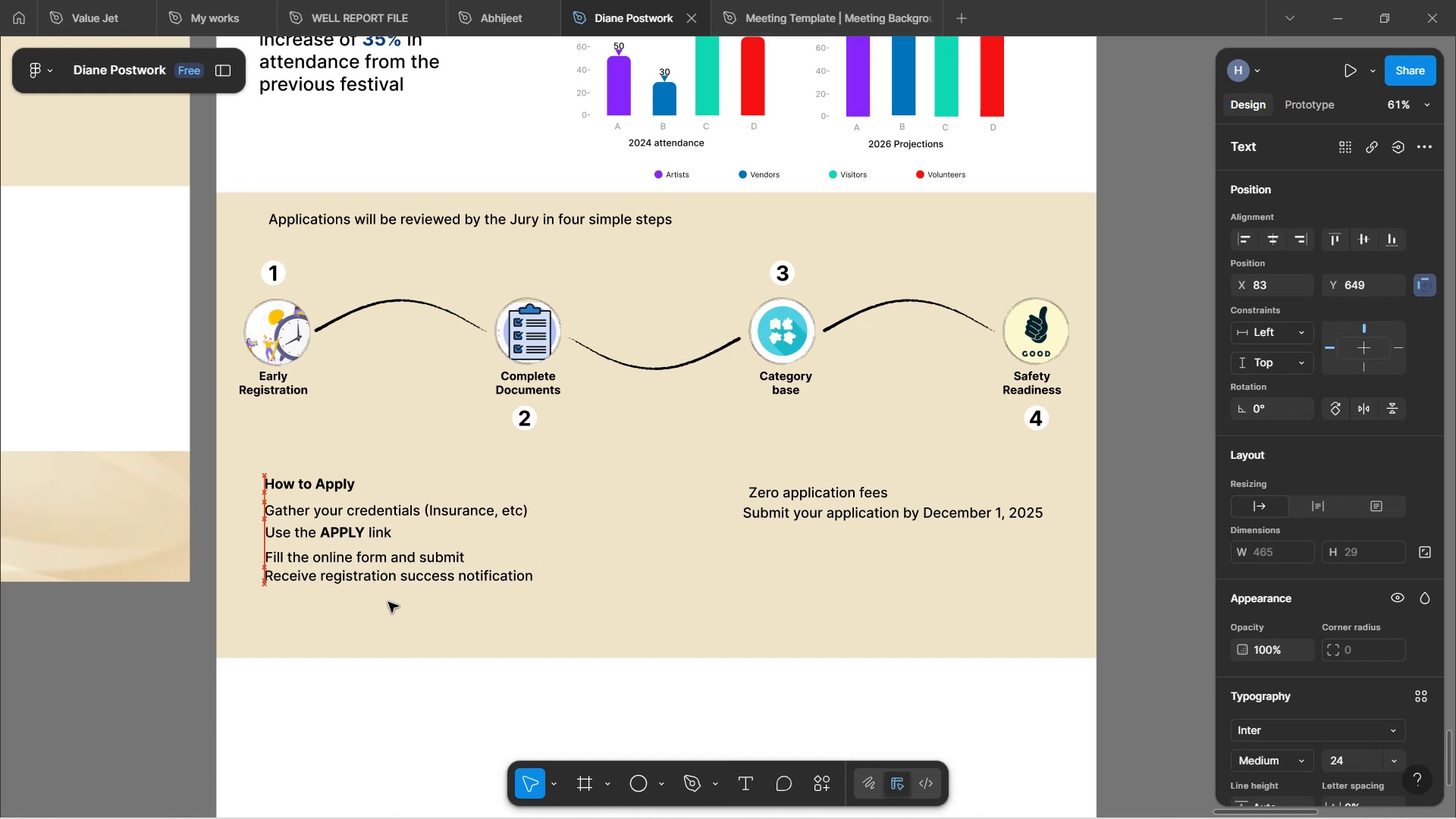 
key(ArrowDown)
 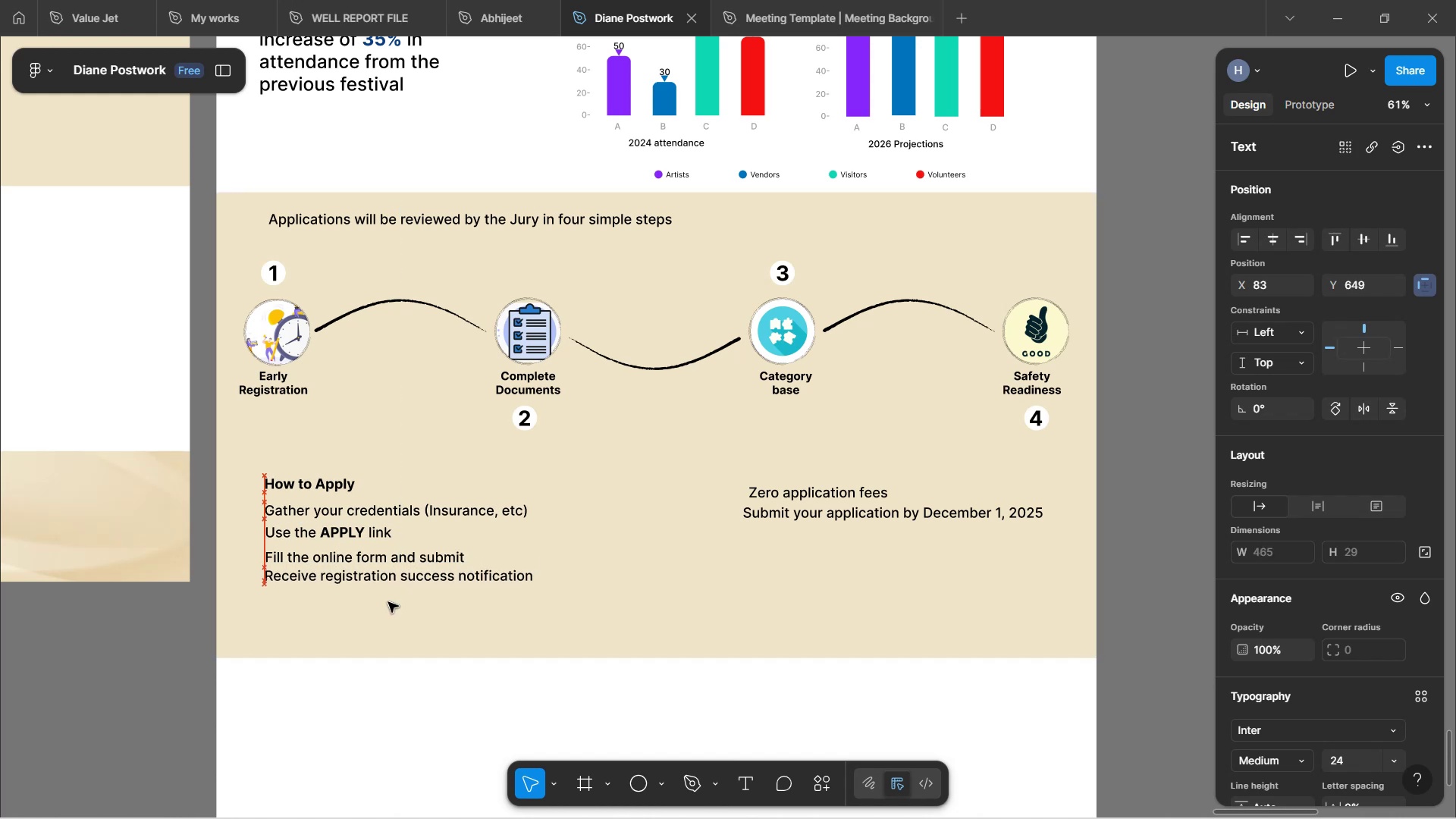 
key(ArrowDown)
 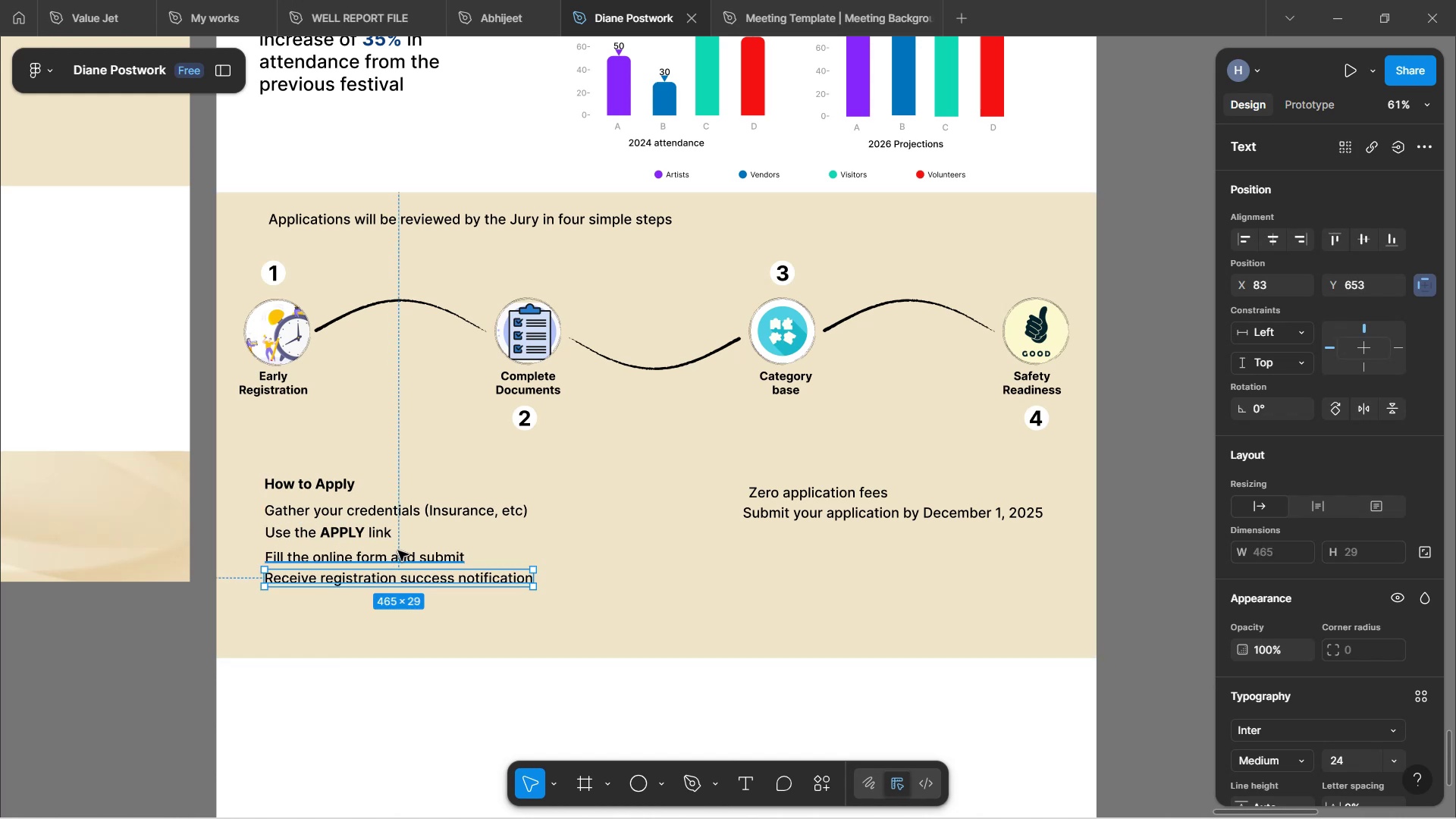 
left_click([372, 554])
 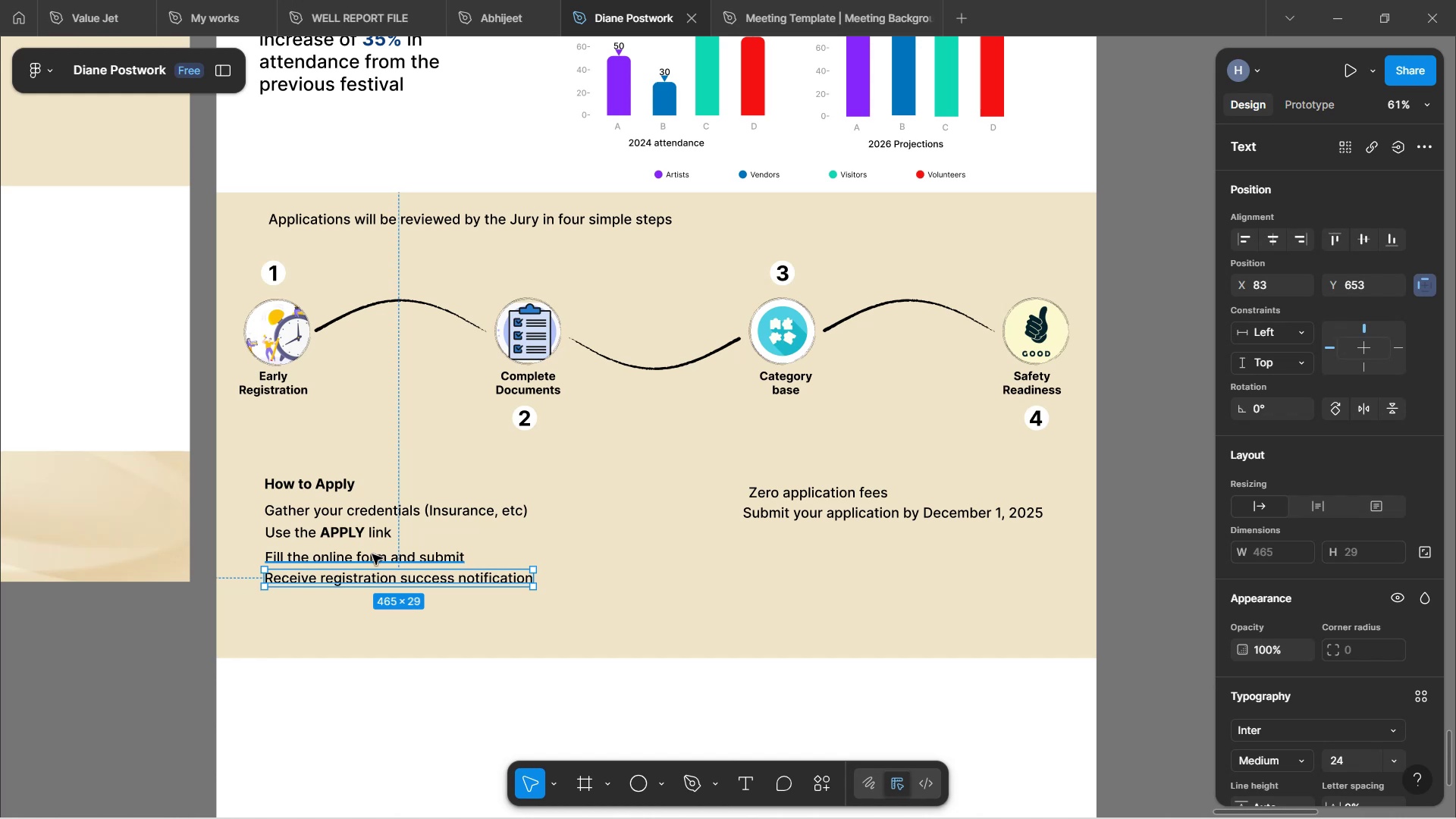 
hold_key(key=ArrowUp, duration=0.32)
 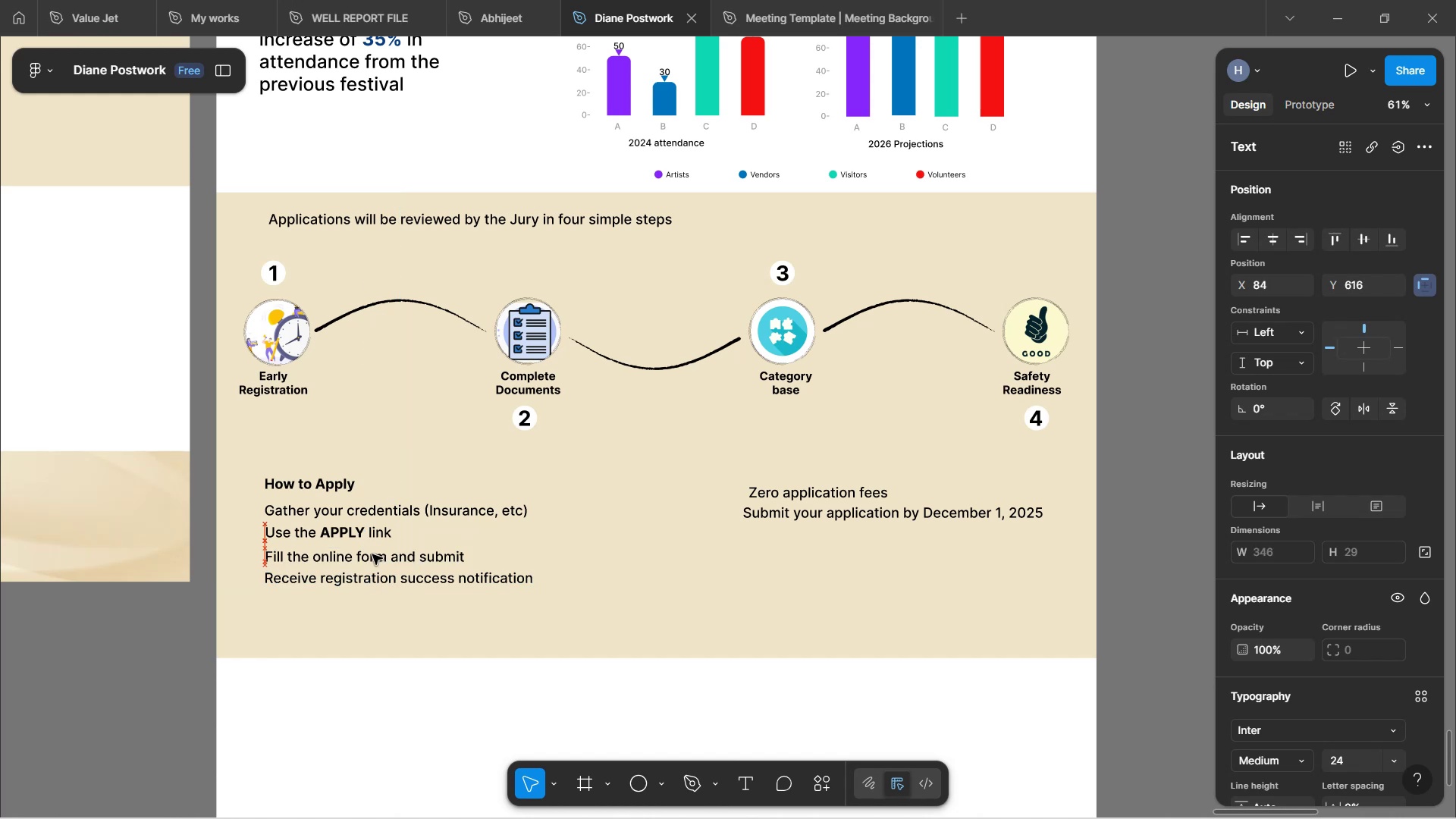 
key(ArrowUp)
 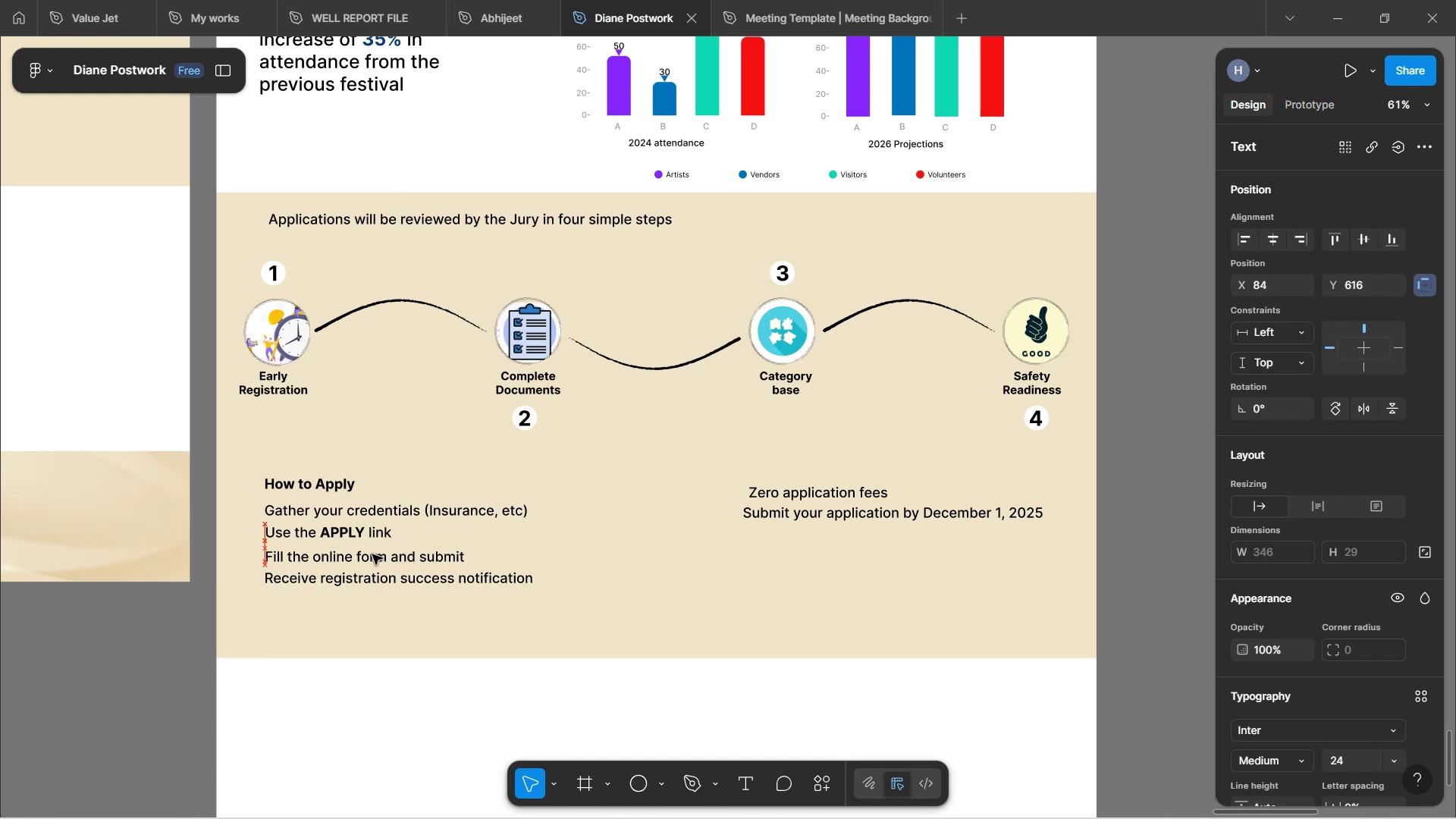 
key(ArrowUp)
 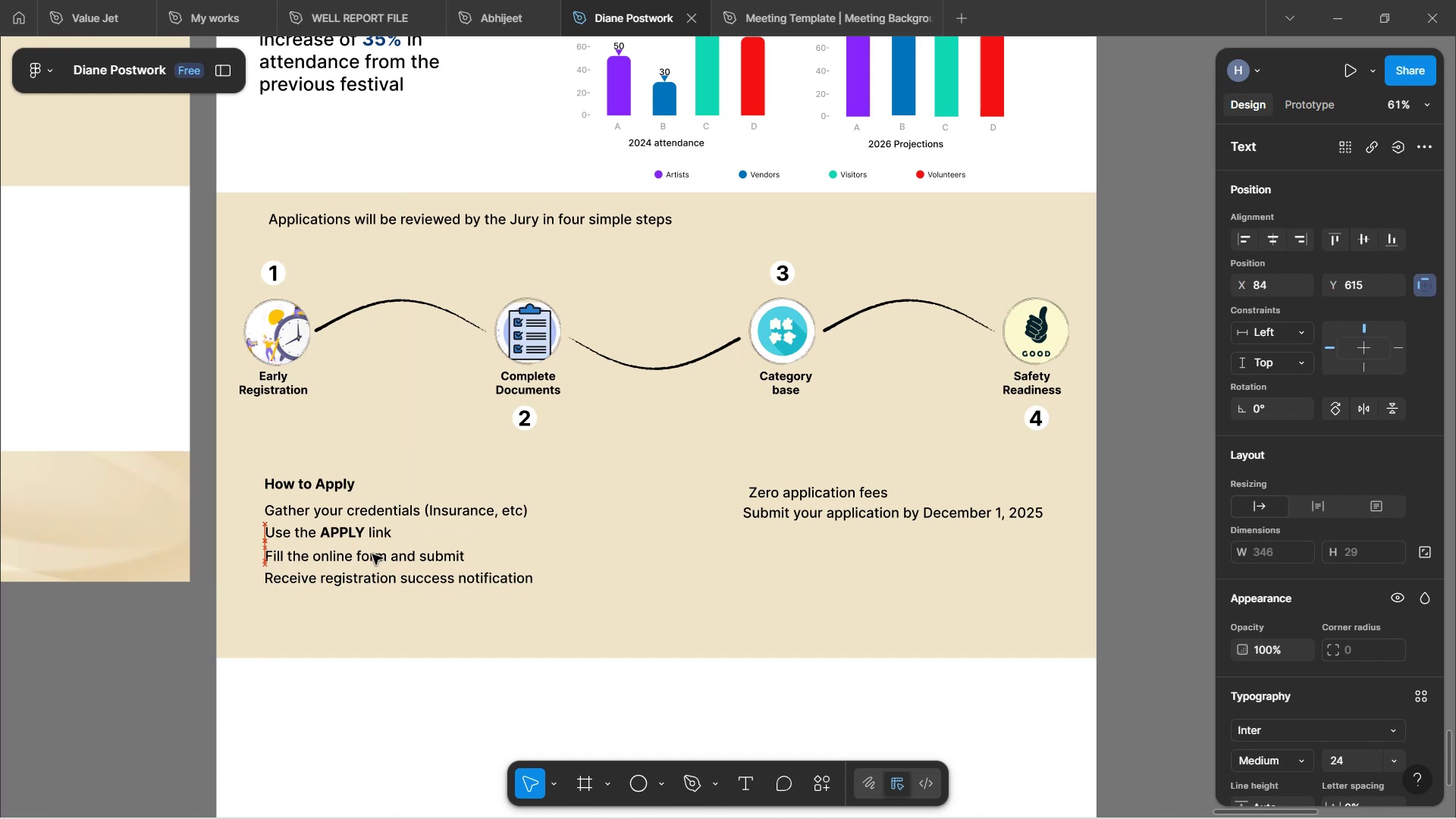 
key(ArrowUp)
 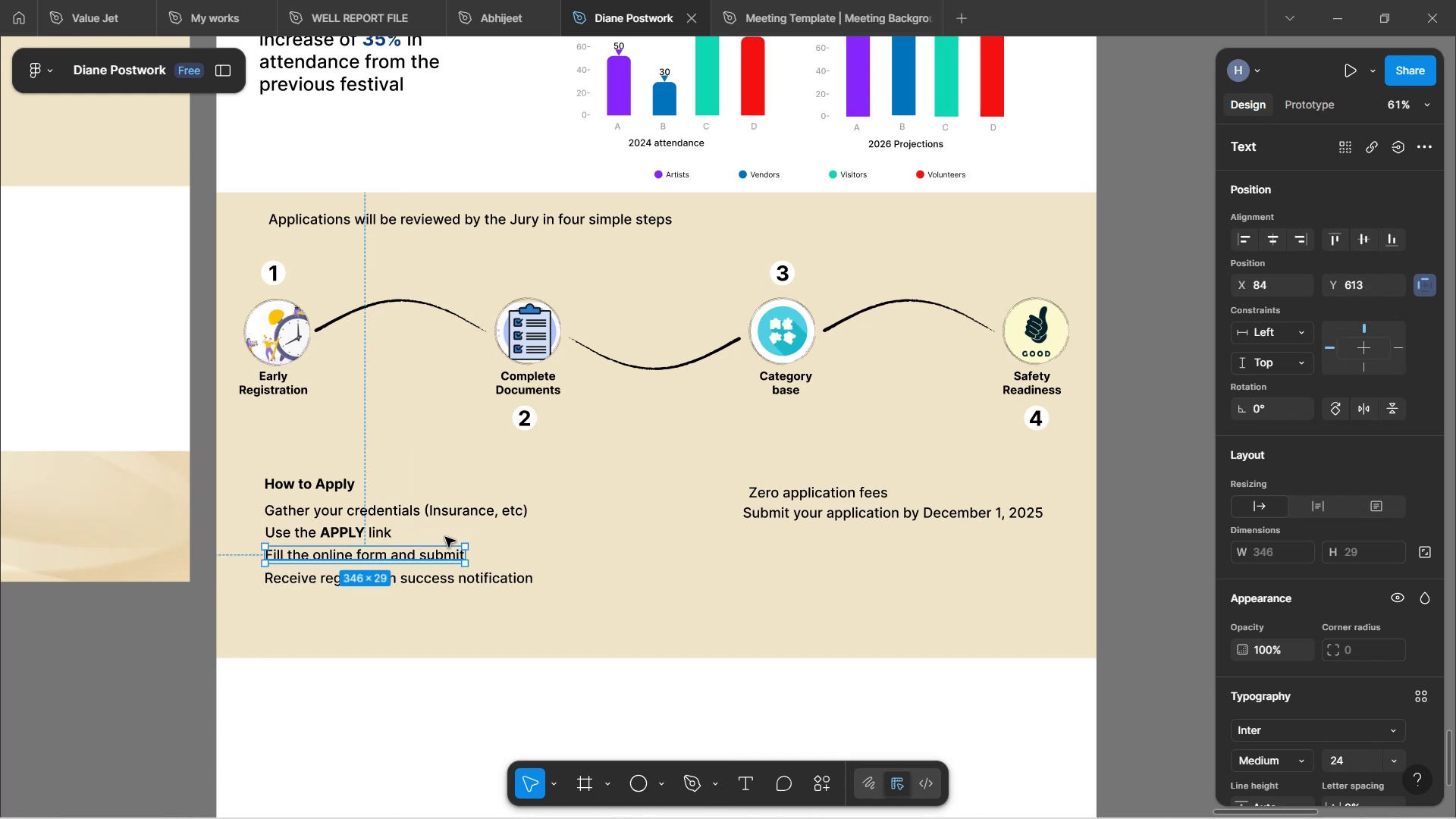 
left_click([599, 617])
 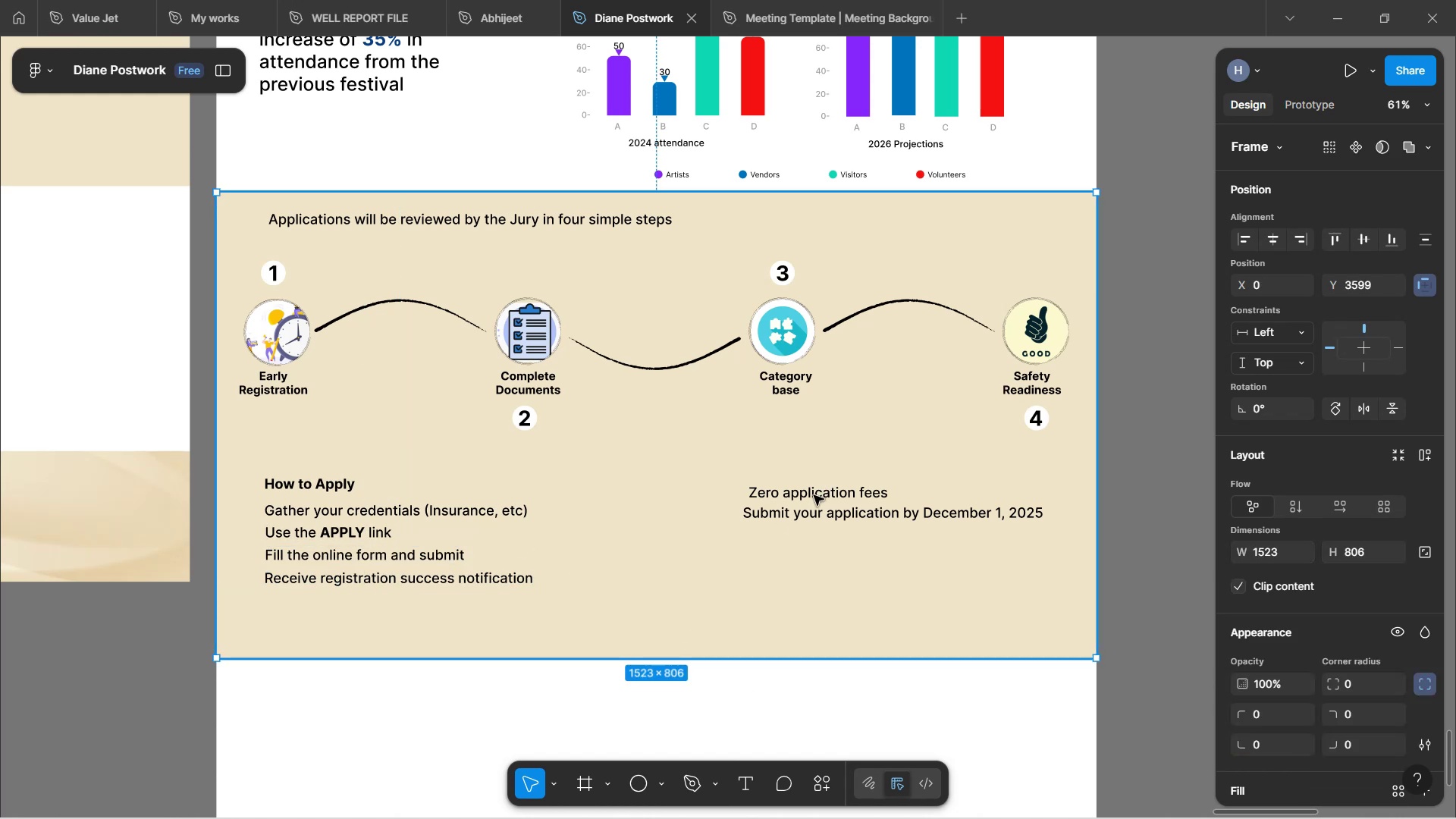 
wait(5.7)
 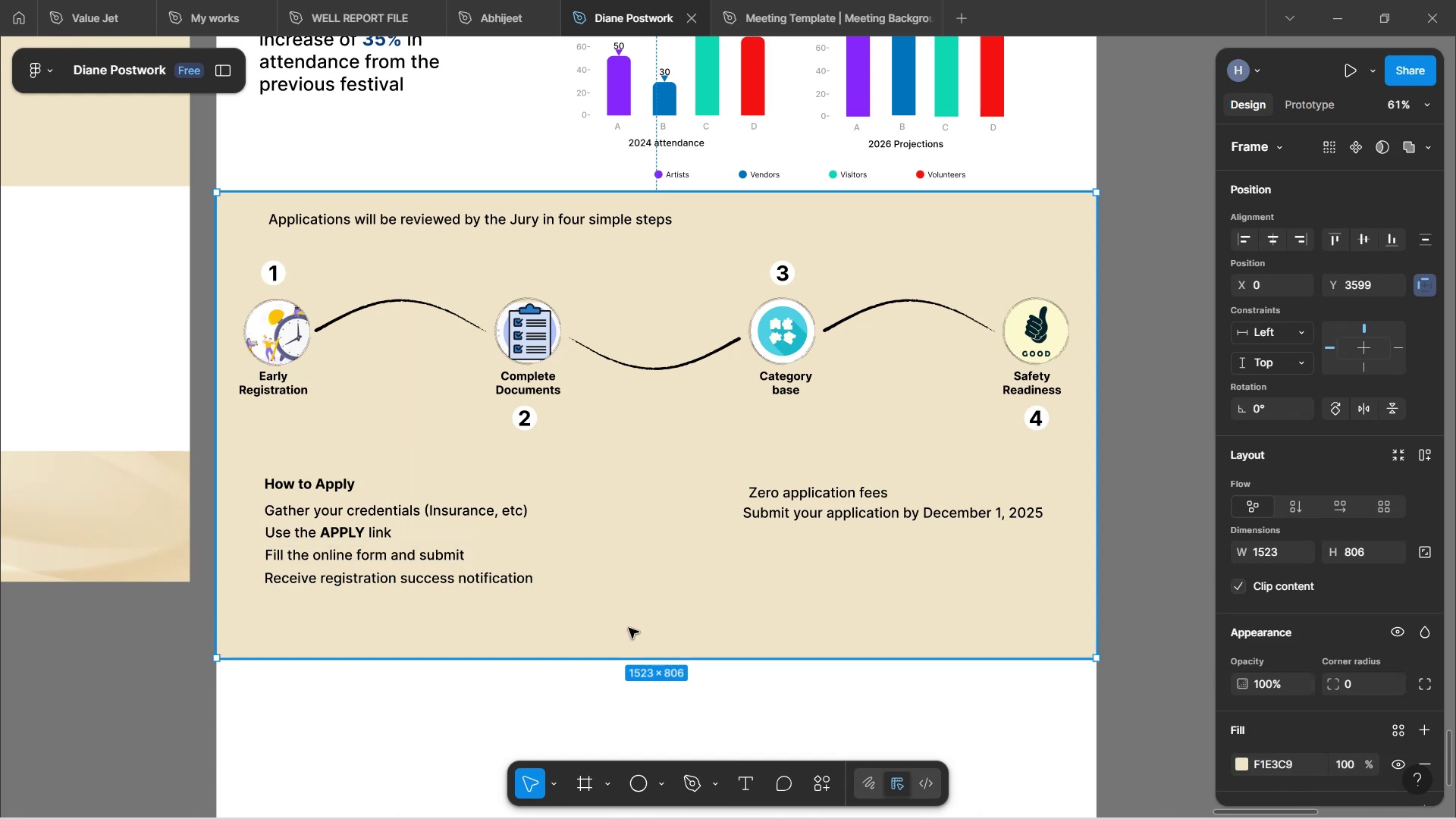 
left_click([817, 492])
 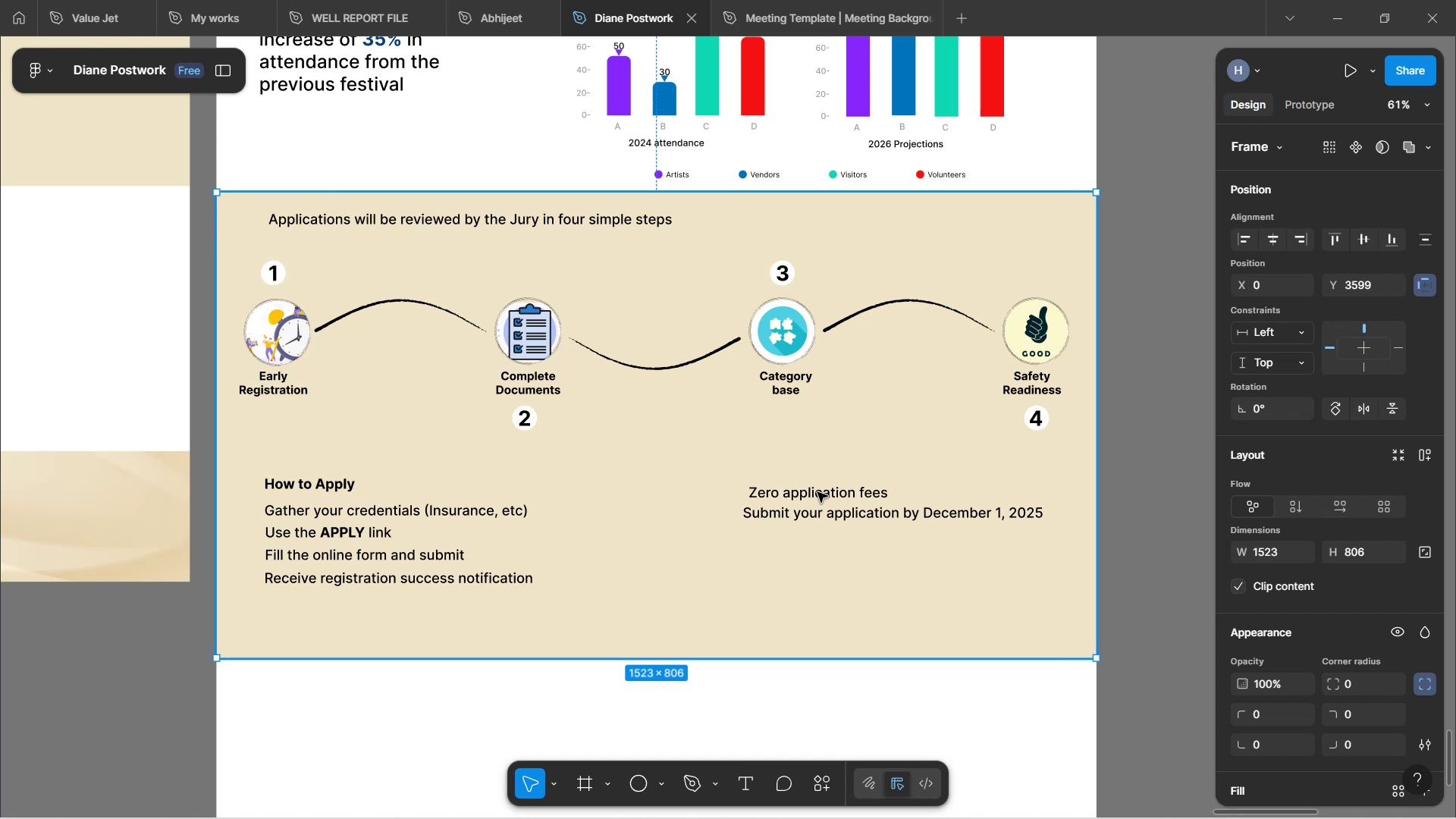 
double_click([817, 492])
 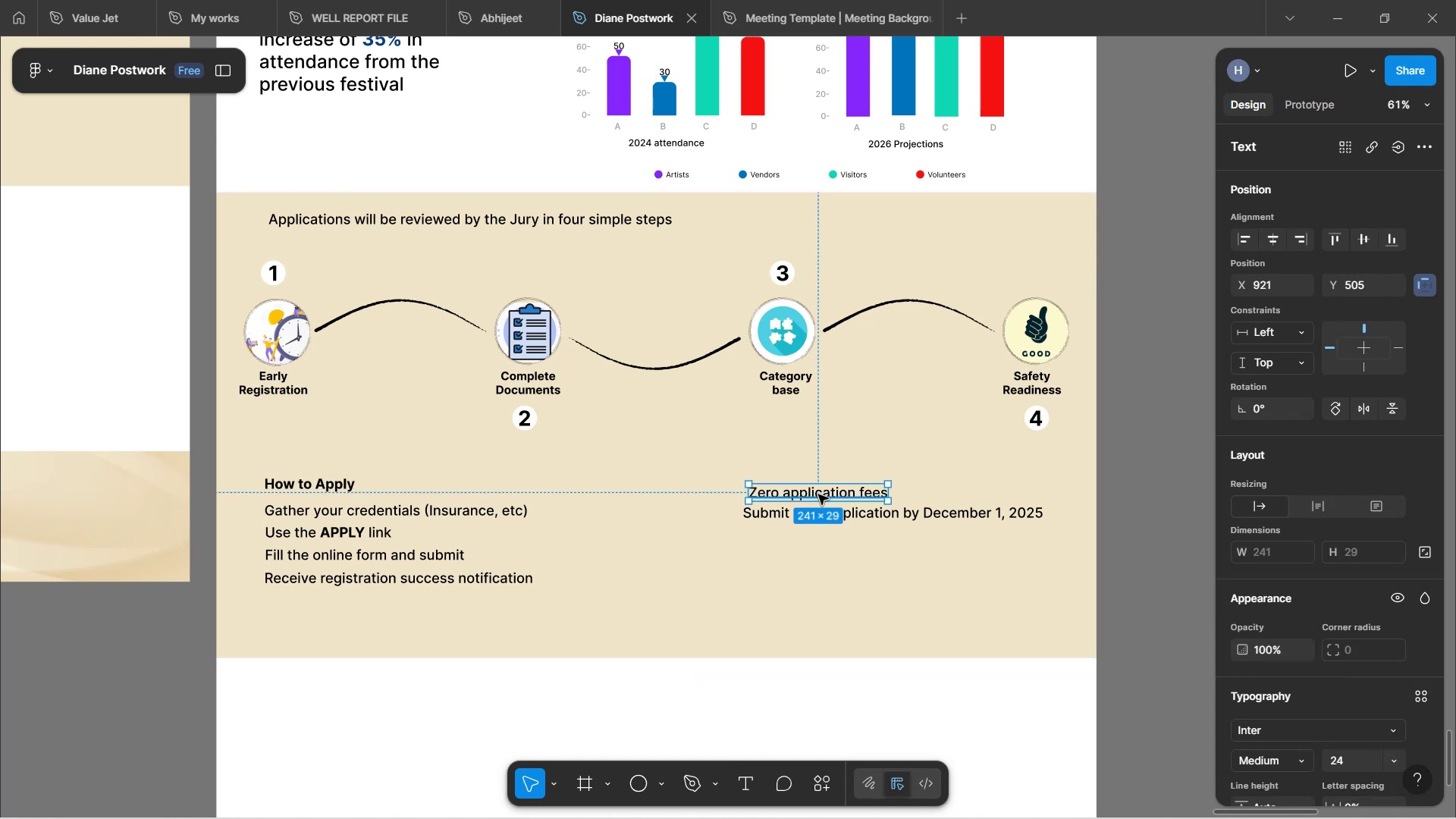 
left_click_drag(start_coordinate=[818, 494], to_coordinate=[810, 493])
 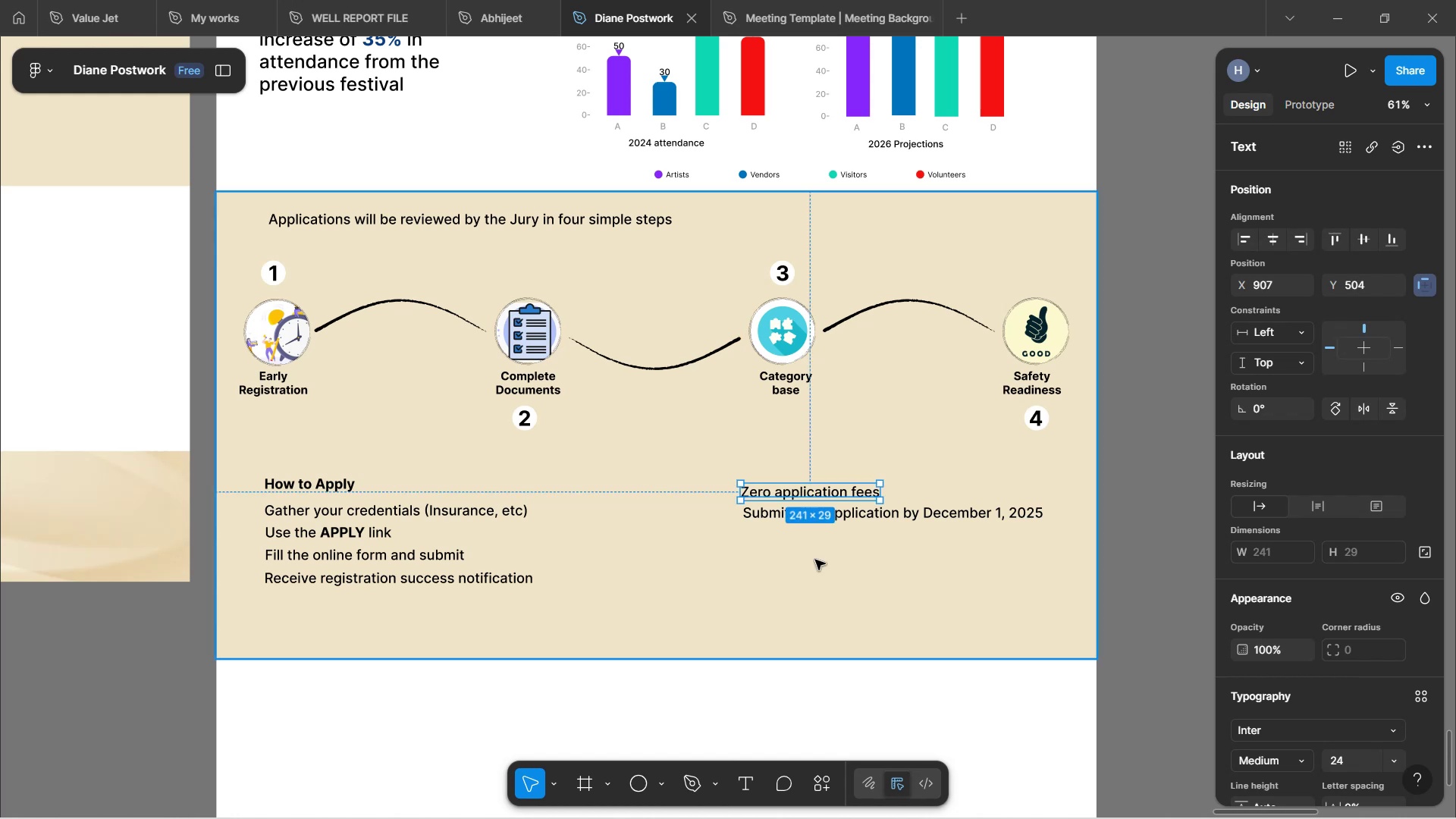 
left_click([815, 560])
 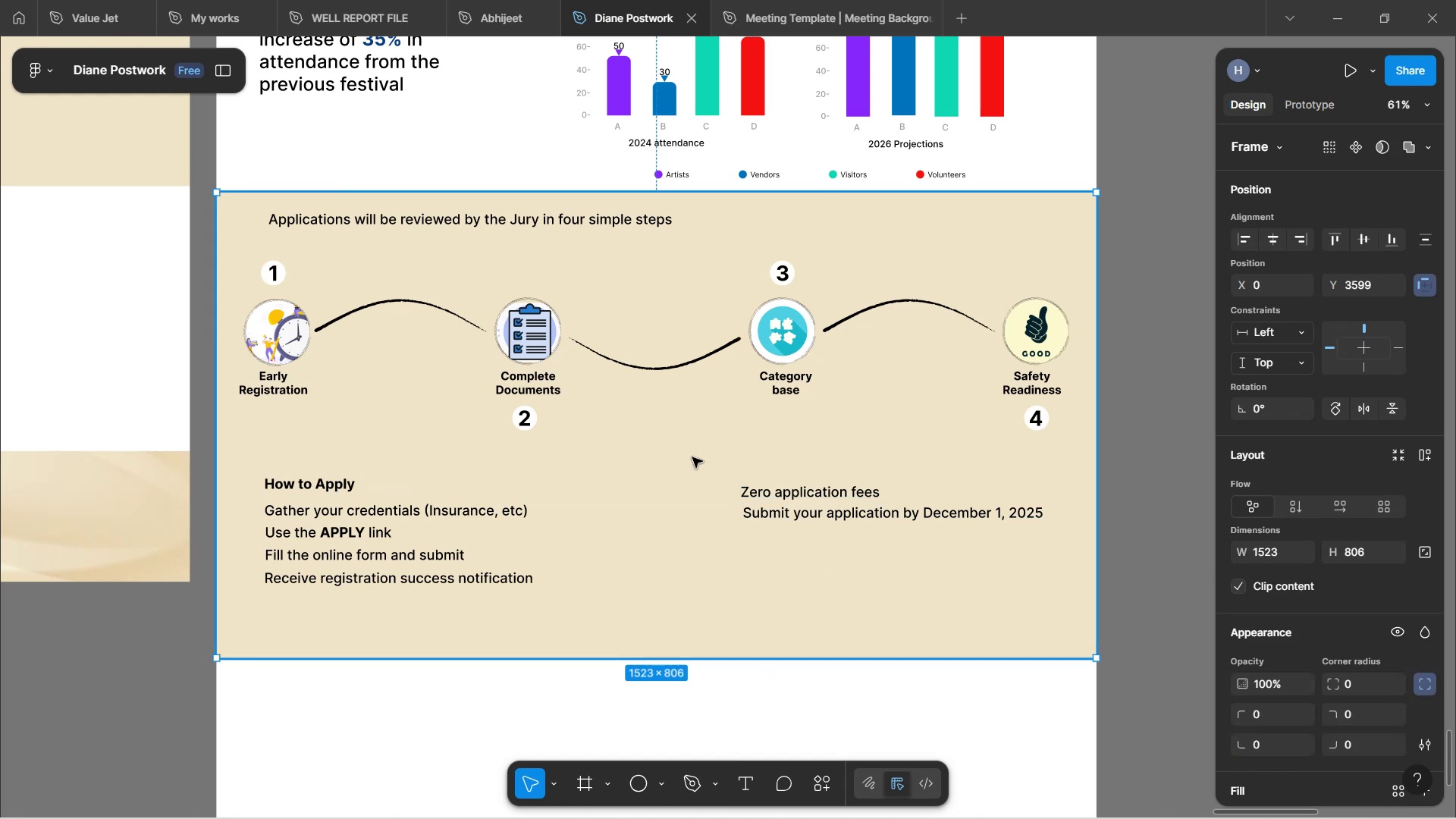 
wait(5.64)
 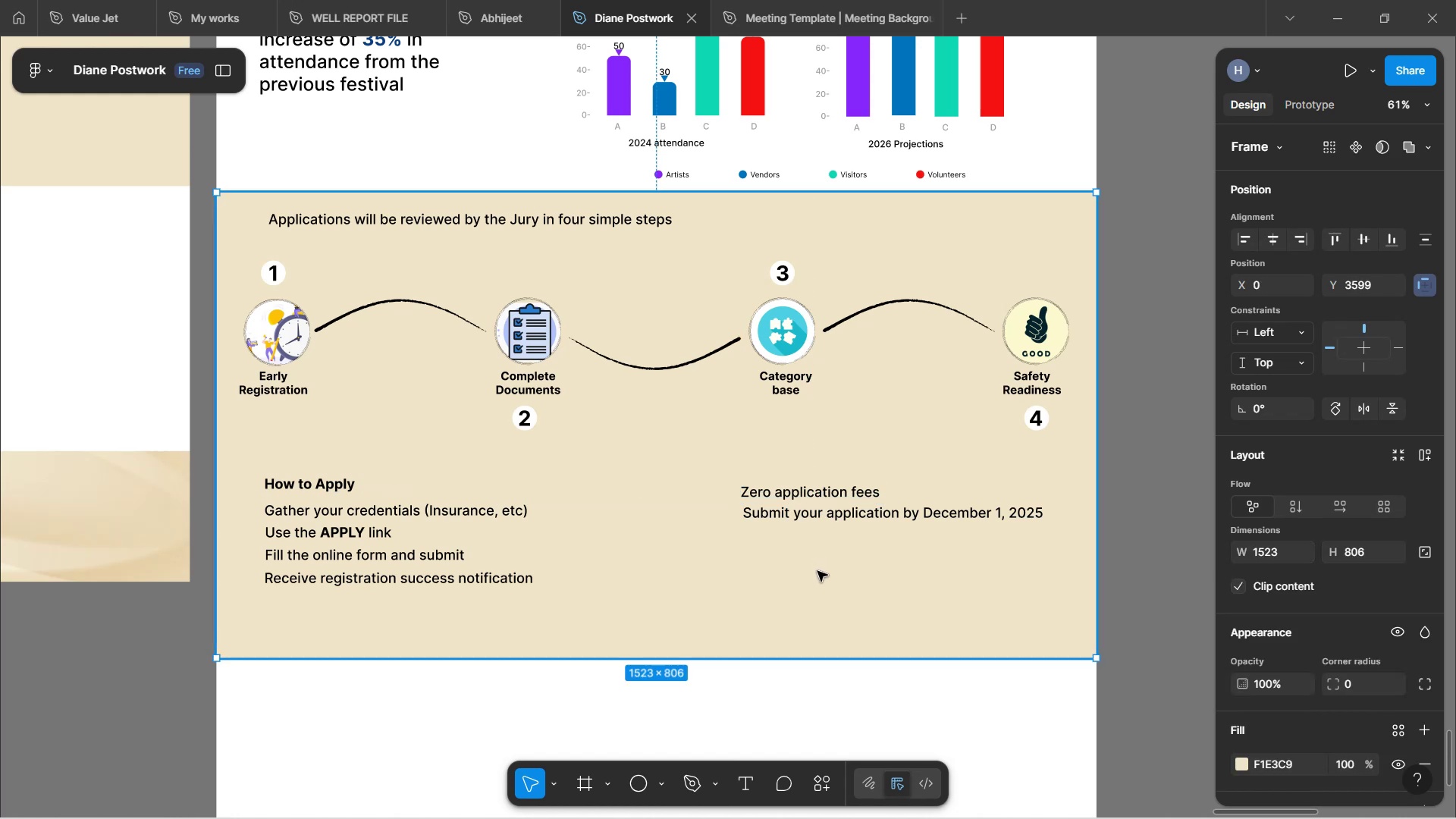 
hold_key(key=ControlLeft, duration=1.08)
scroll: coordinate [752, 494], scroll_direction: up, amount: 2.0
 